 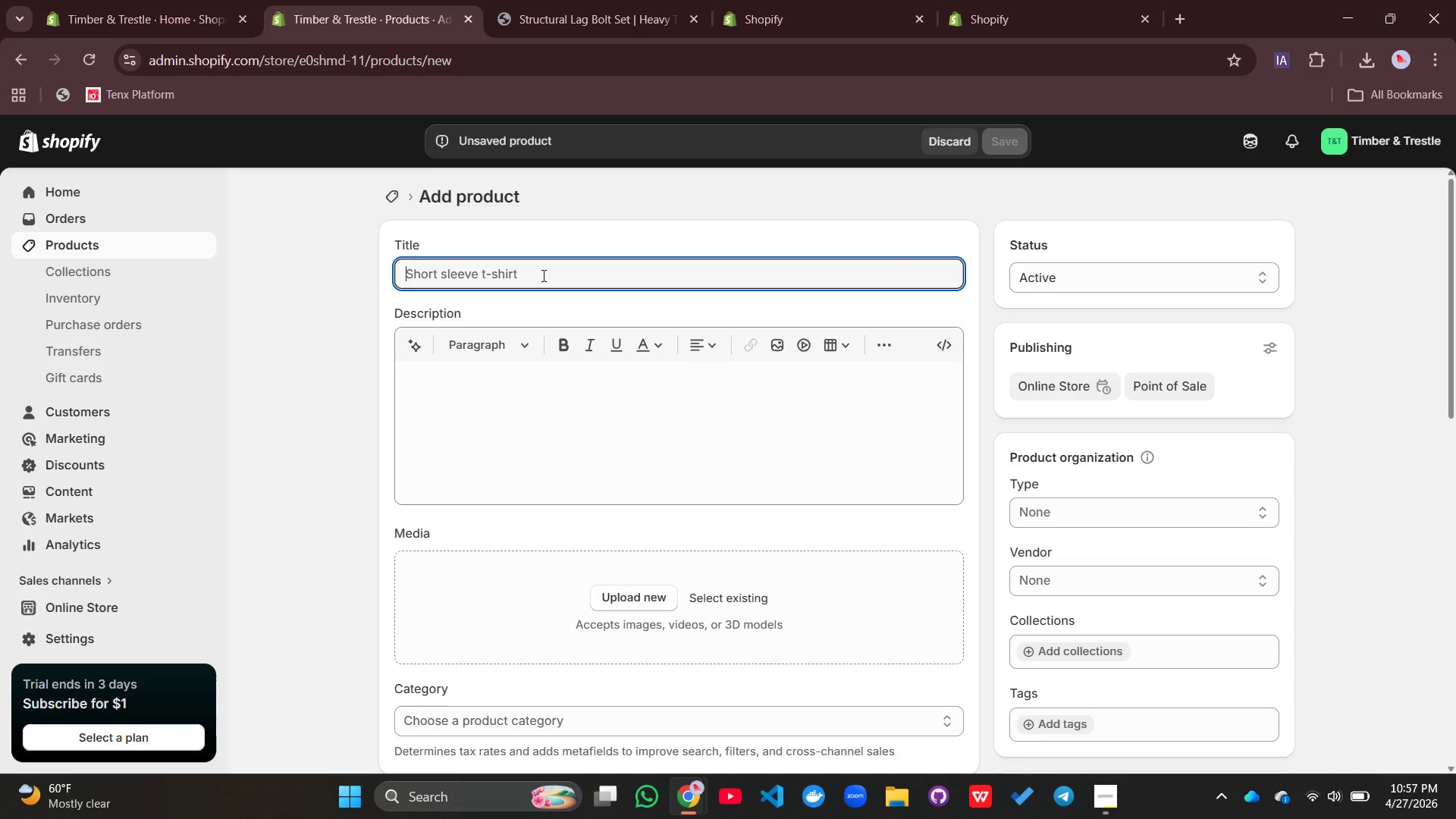 
type(Deck Fastner)
 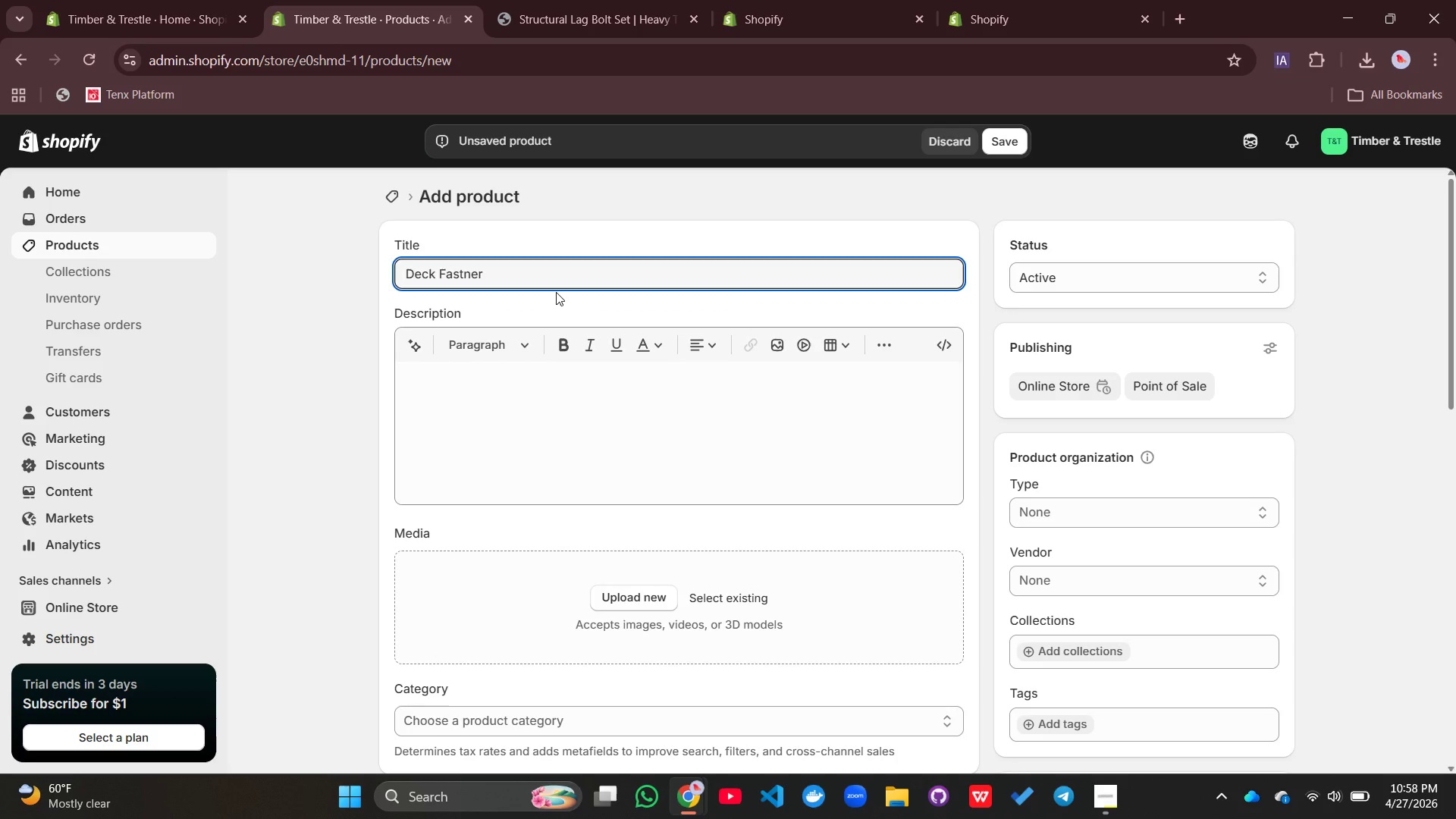 
type( Kit)
 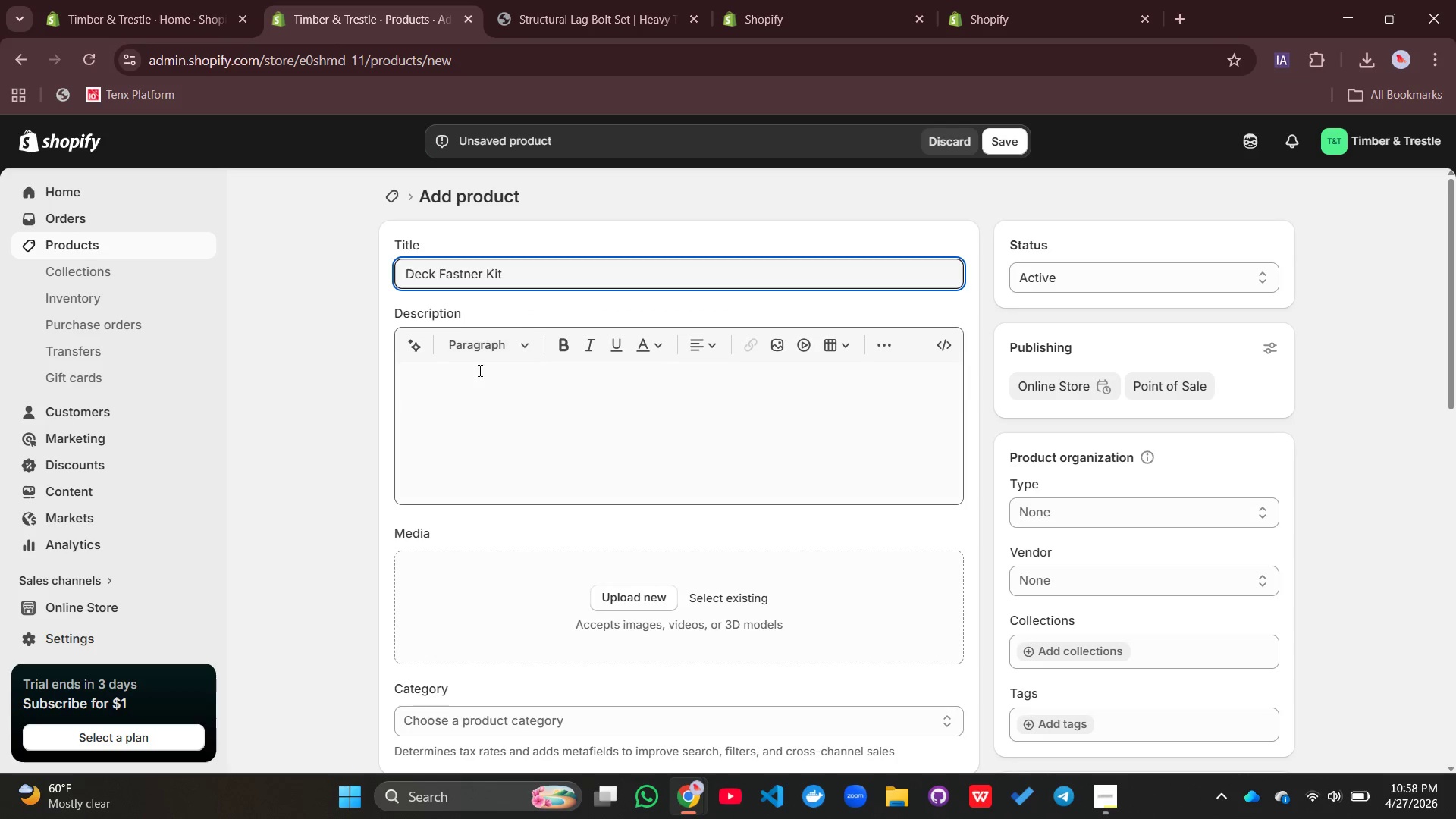 
left_click([457, 381])
 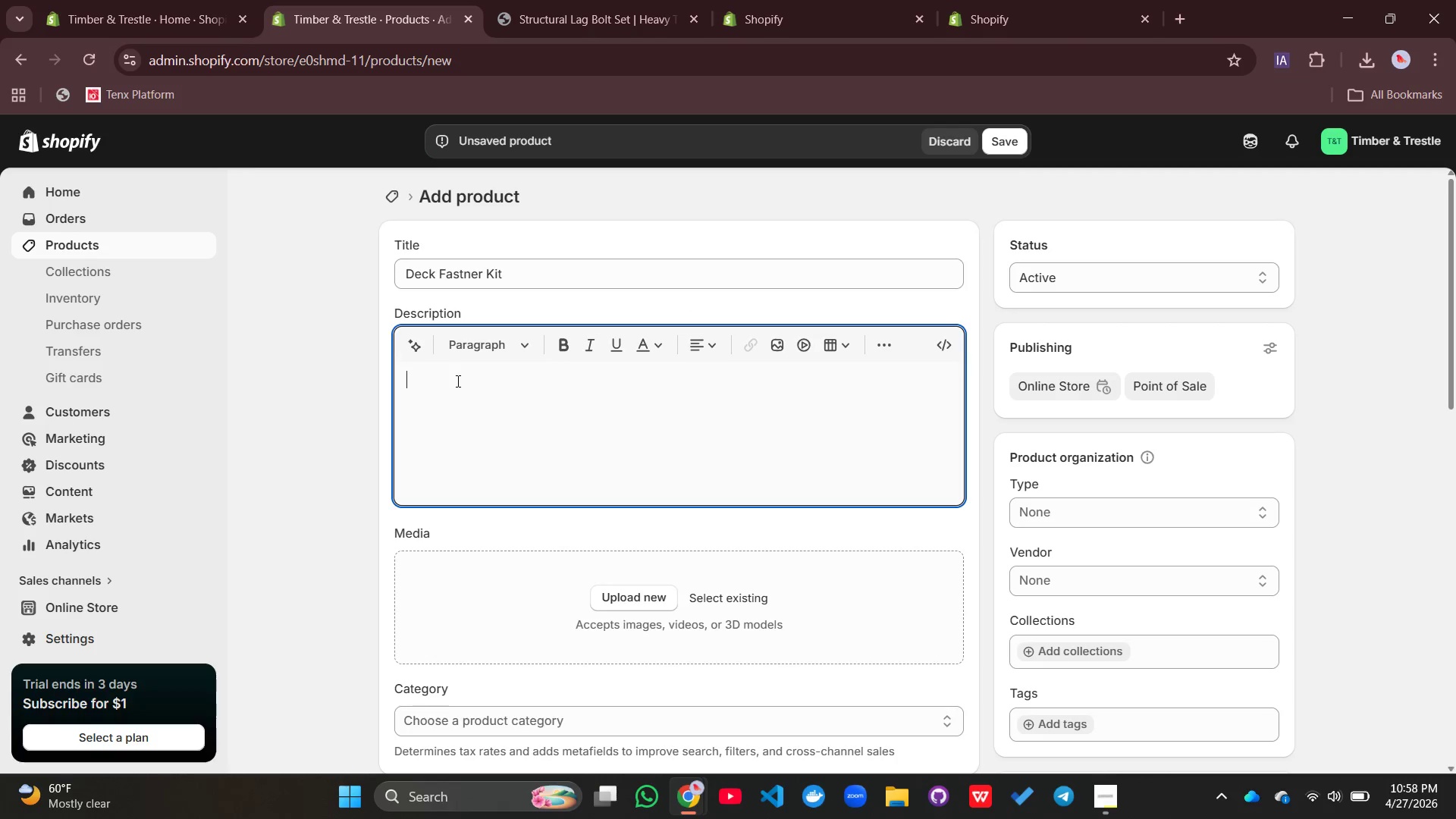 
type(The Deck Fastener kit is a professional )
 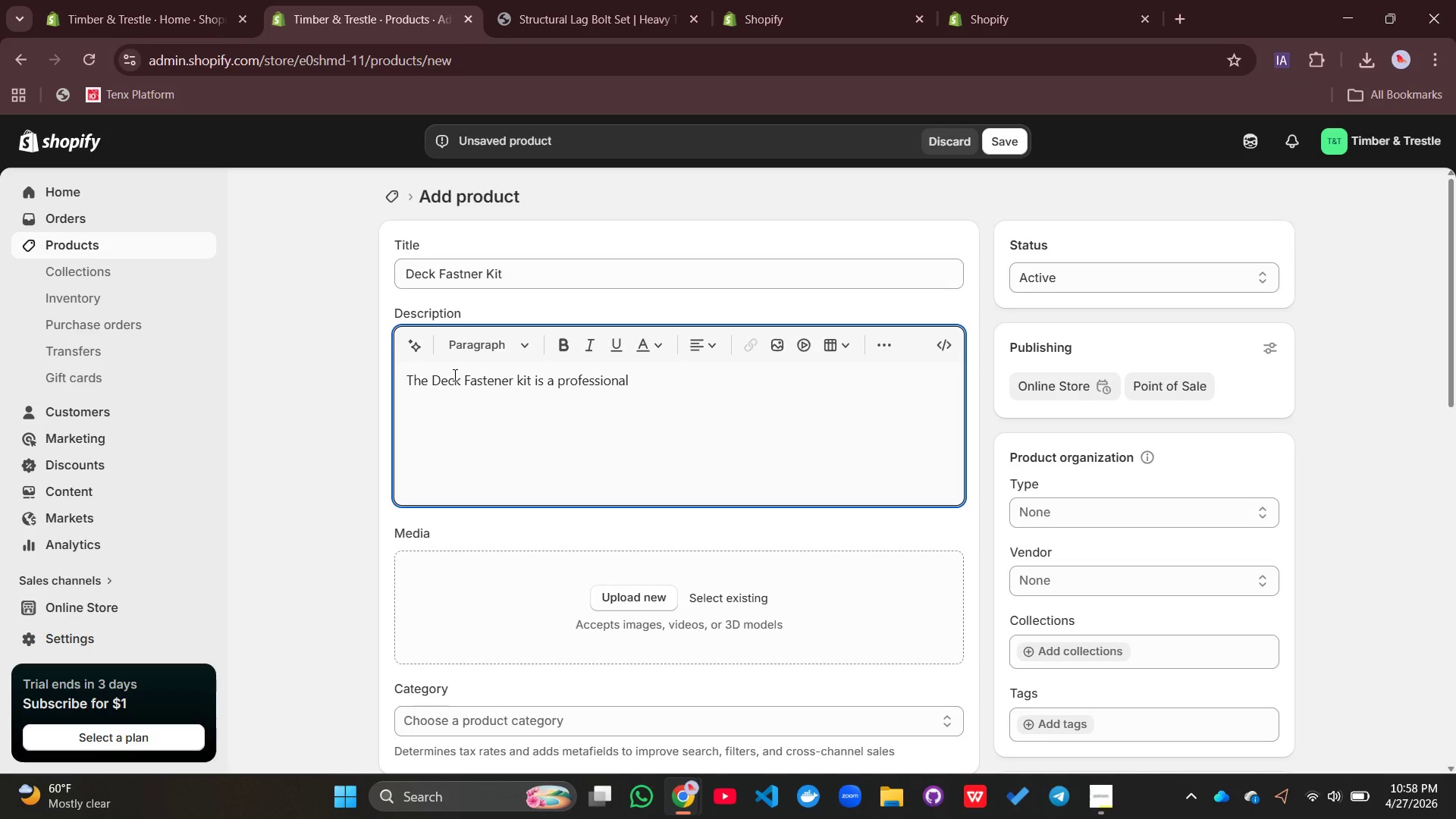 
type(-grade fasting)
key(Backspace)
key(Backspace)
key(Backspace)
type(ening ststem)
key(Backspace)
key(Backspace)
key(Backspace)
key(Backspace)
key(Backspace)
 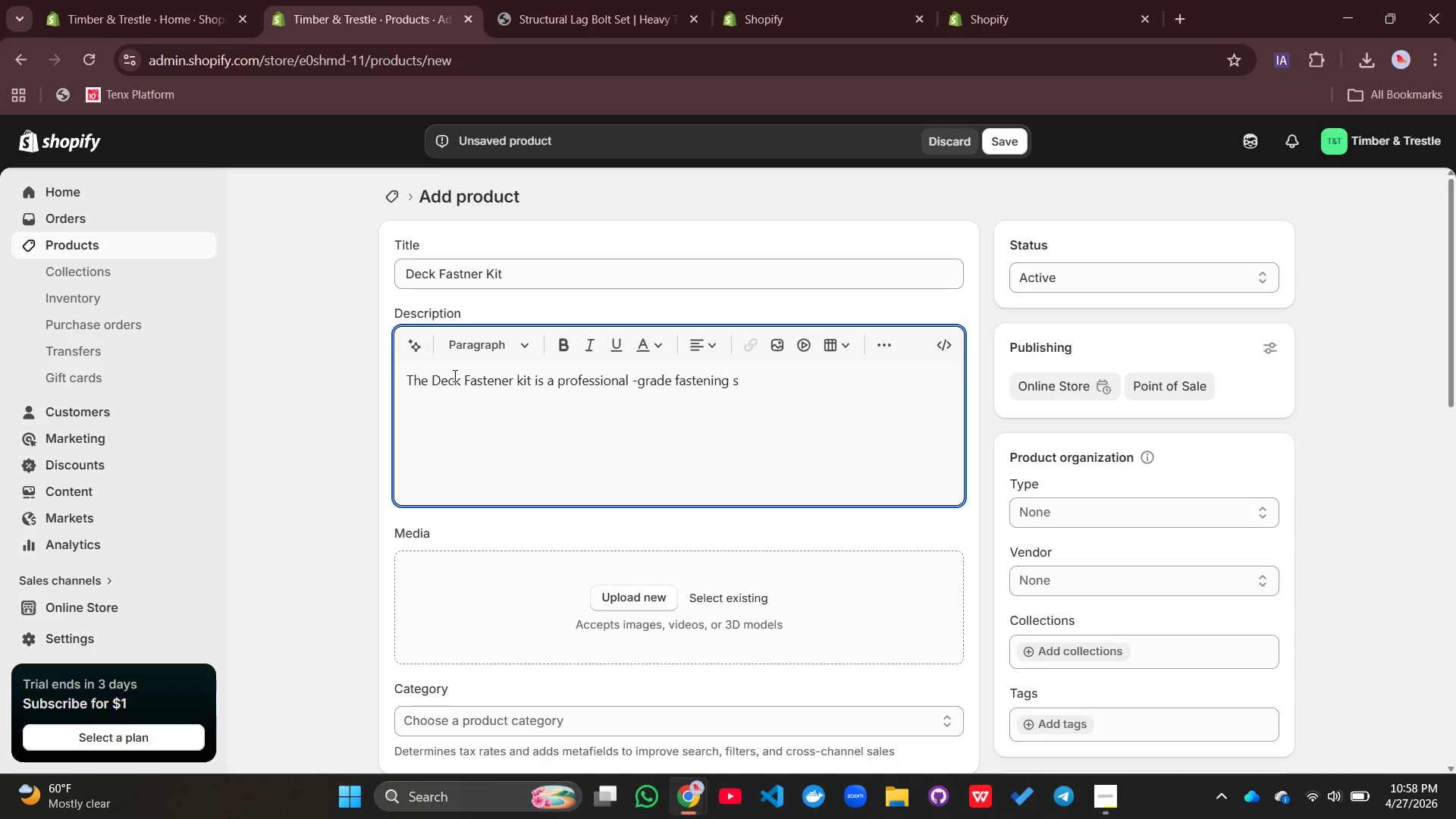 
type(ystem )
 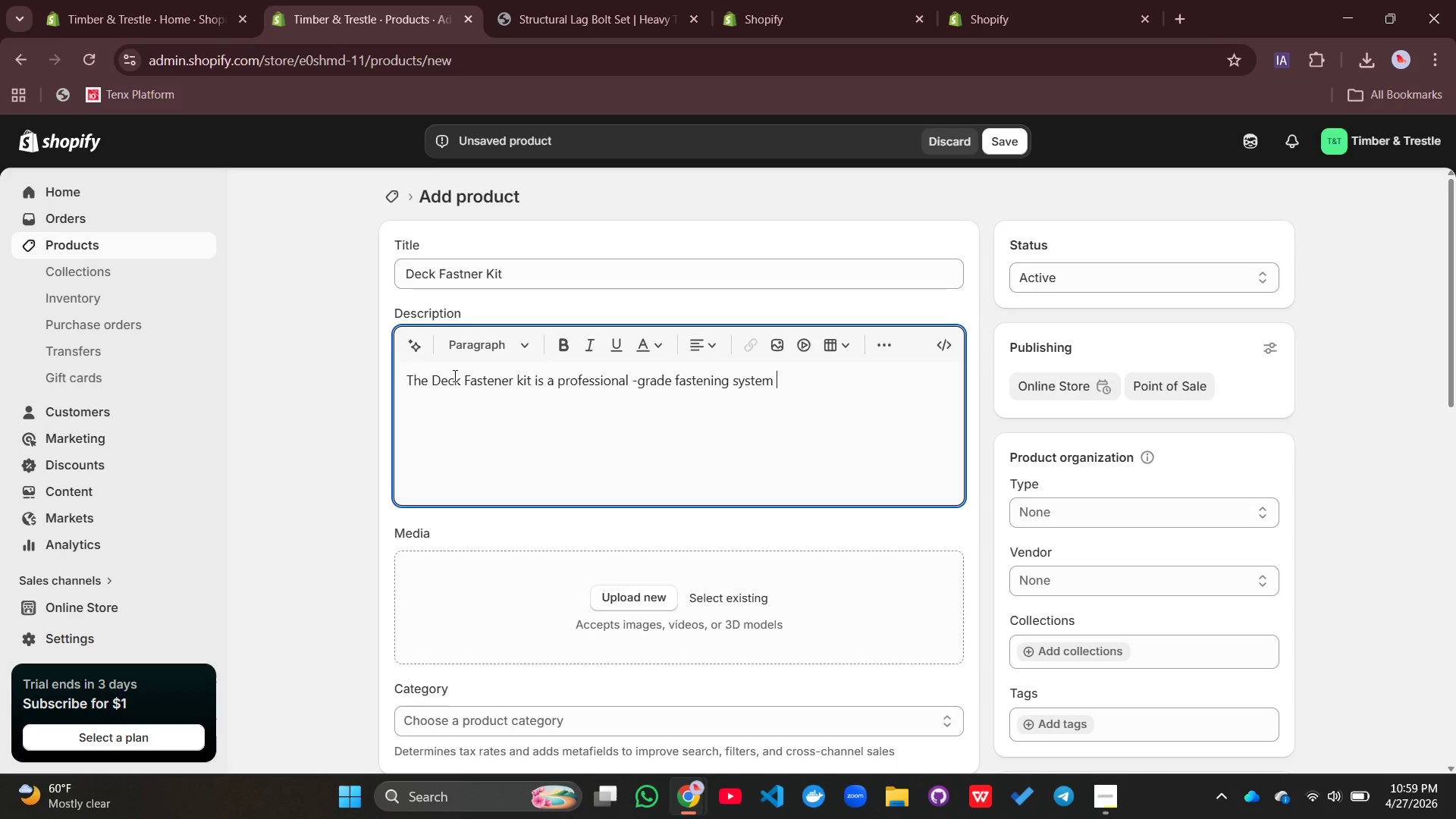 
wait(6.81)
 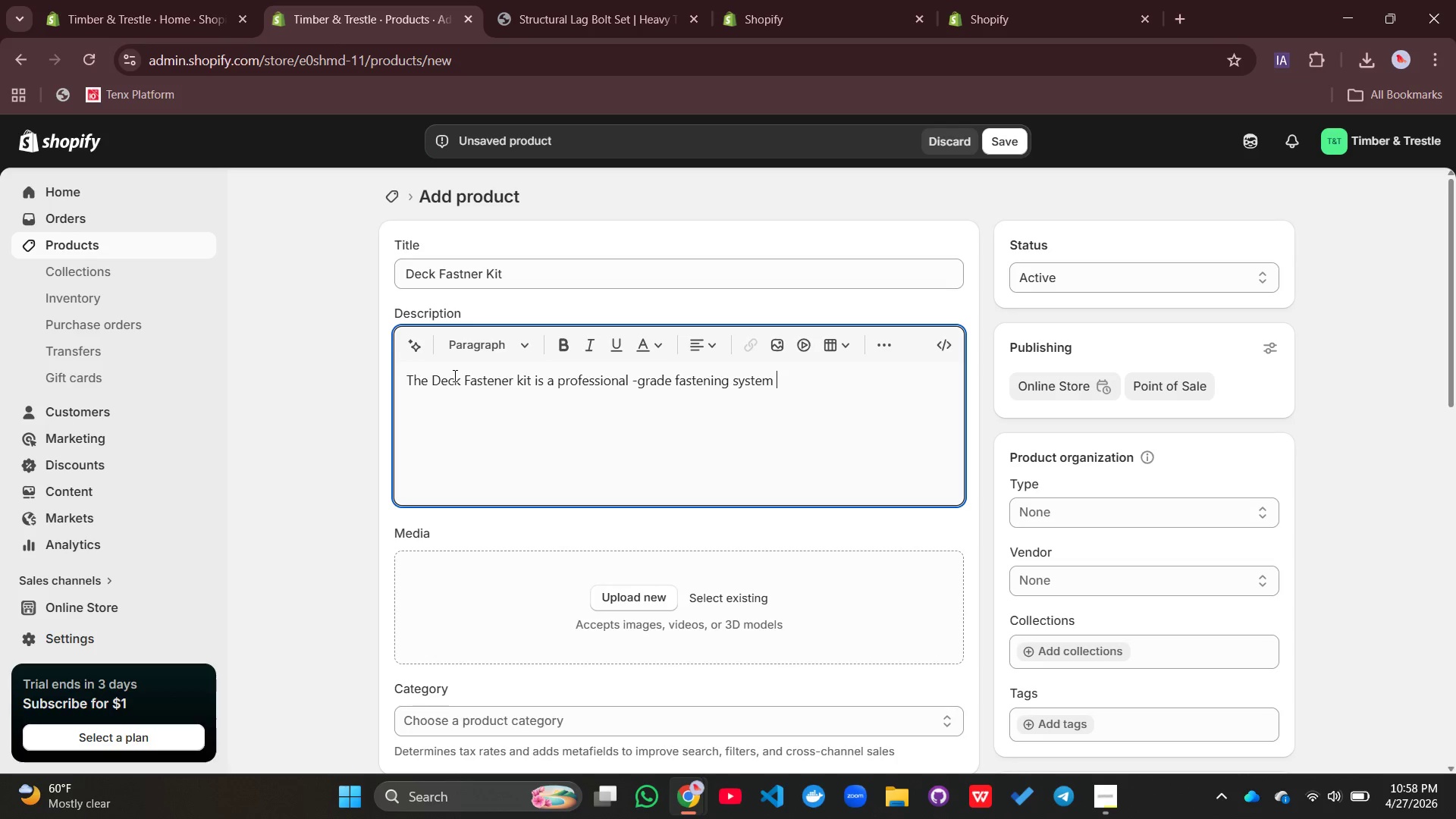 
type(designed )
 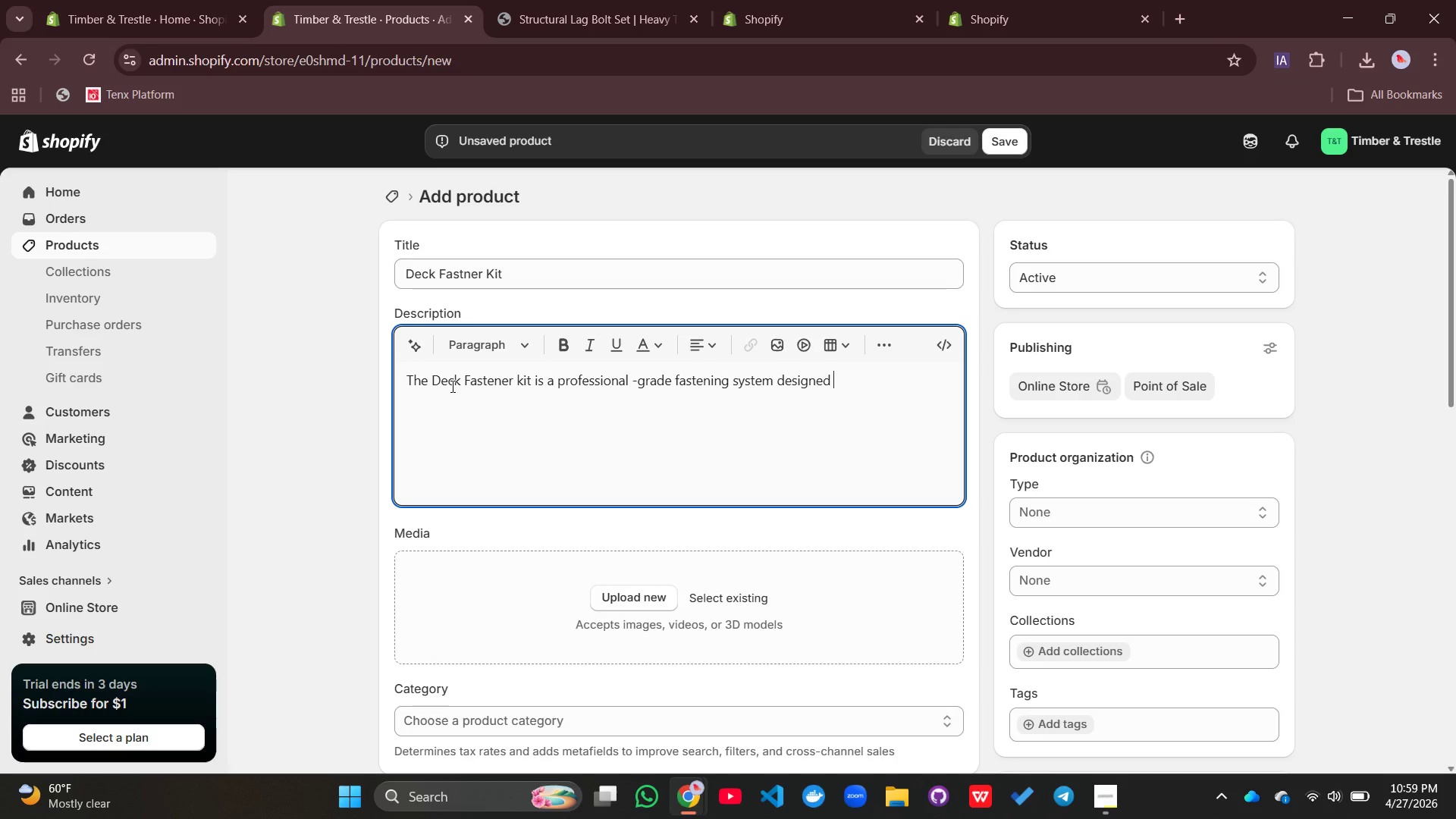 
type(for exterior )
 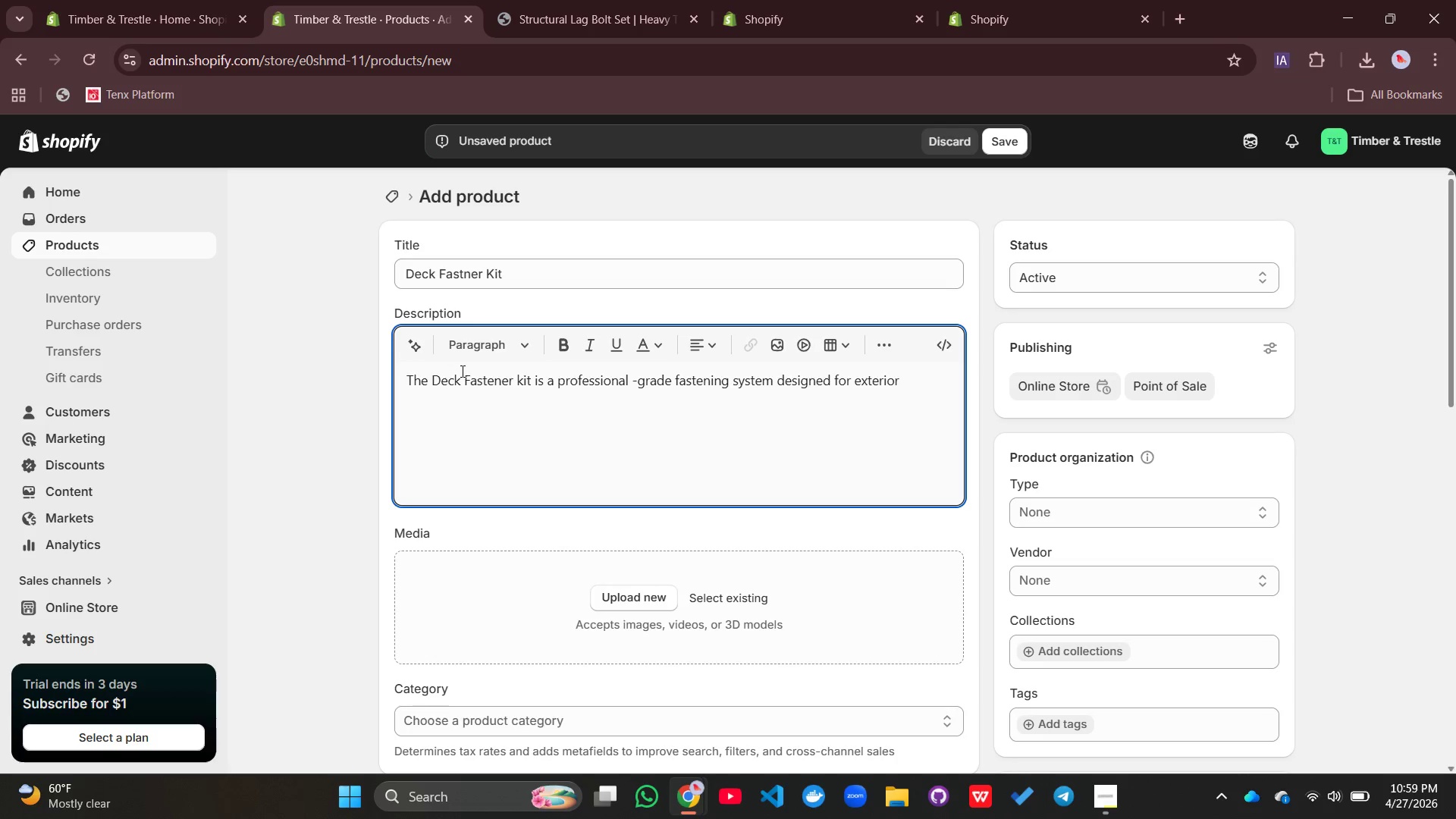 
type(tim)
 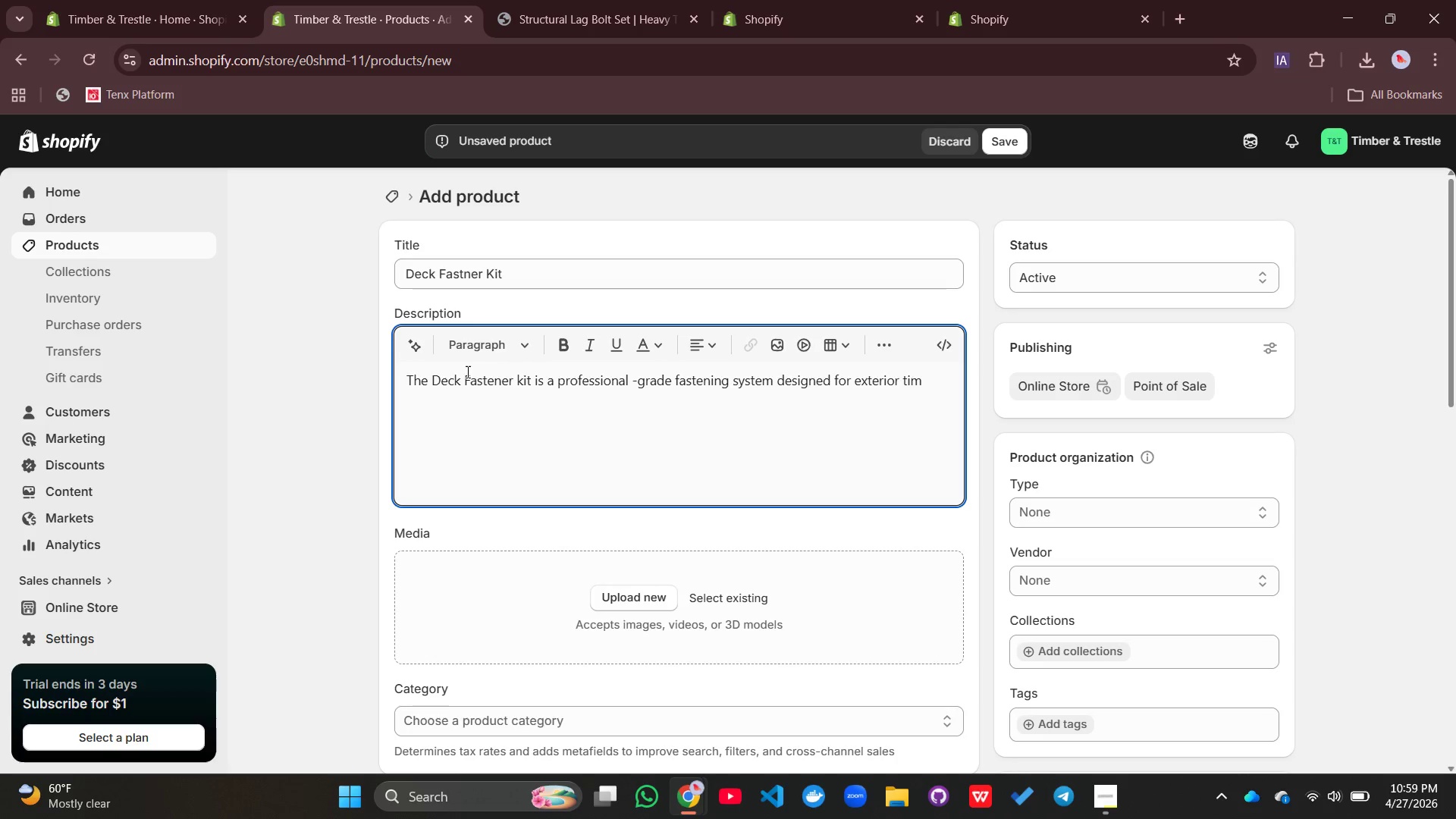 
type(ber )
 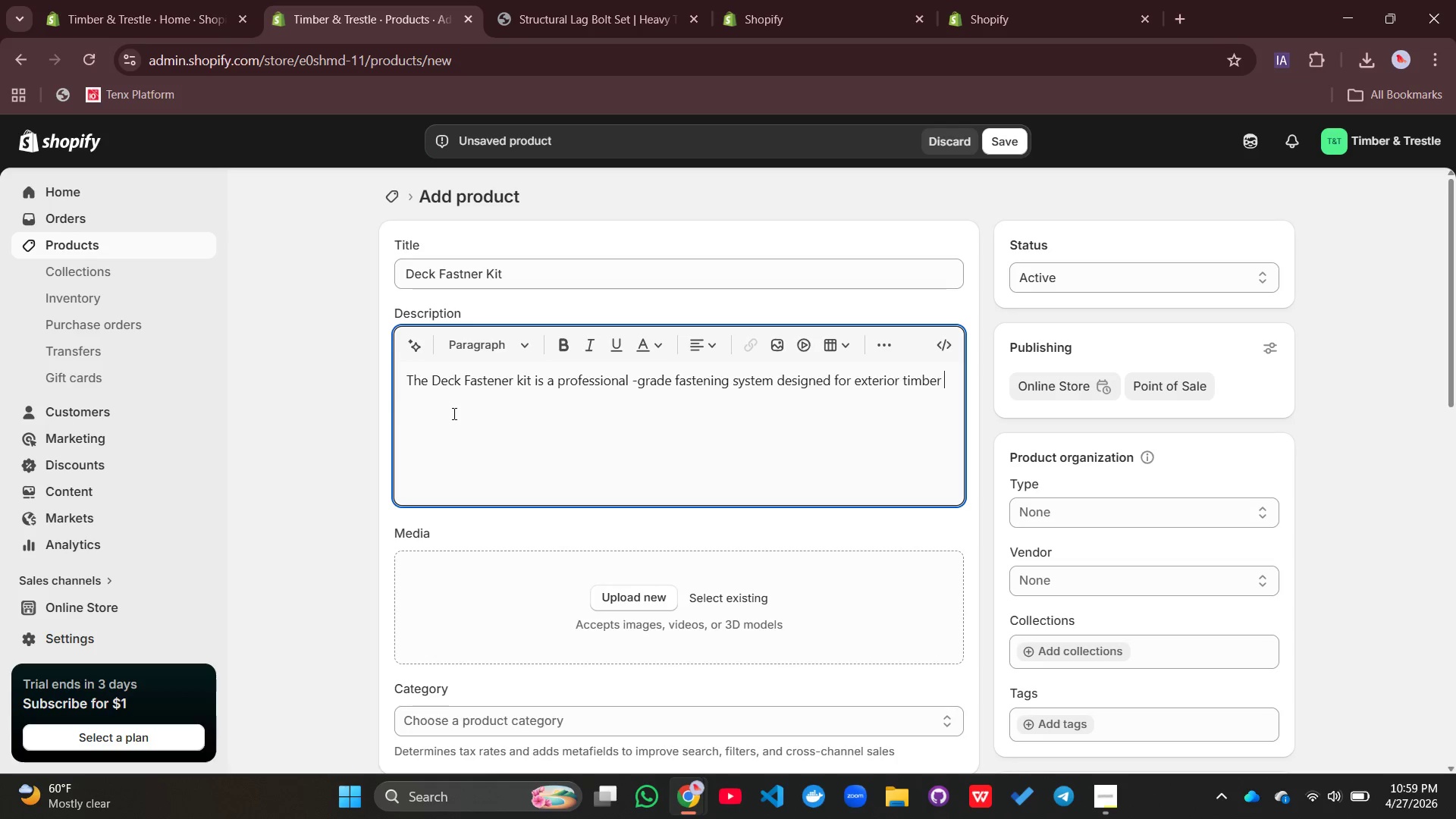 
type(constructo)
key(Backspace)
type(tio)
 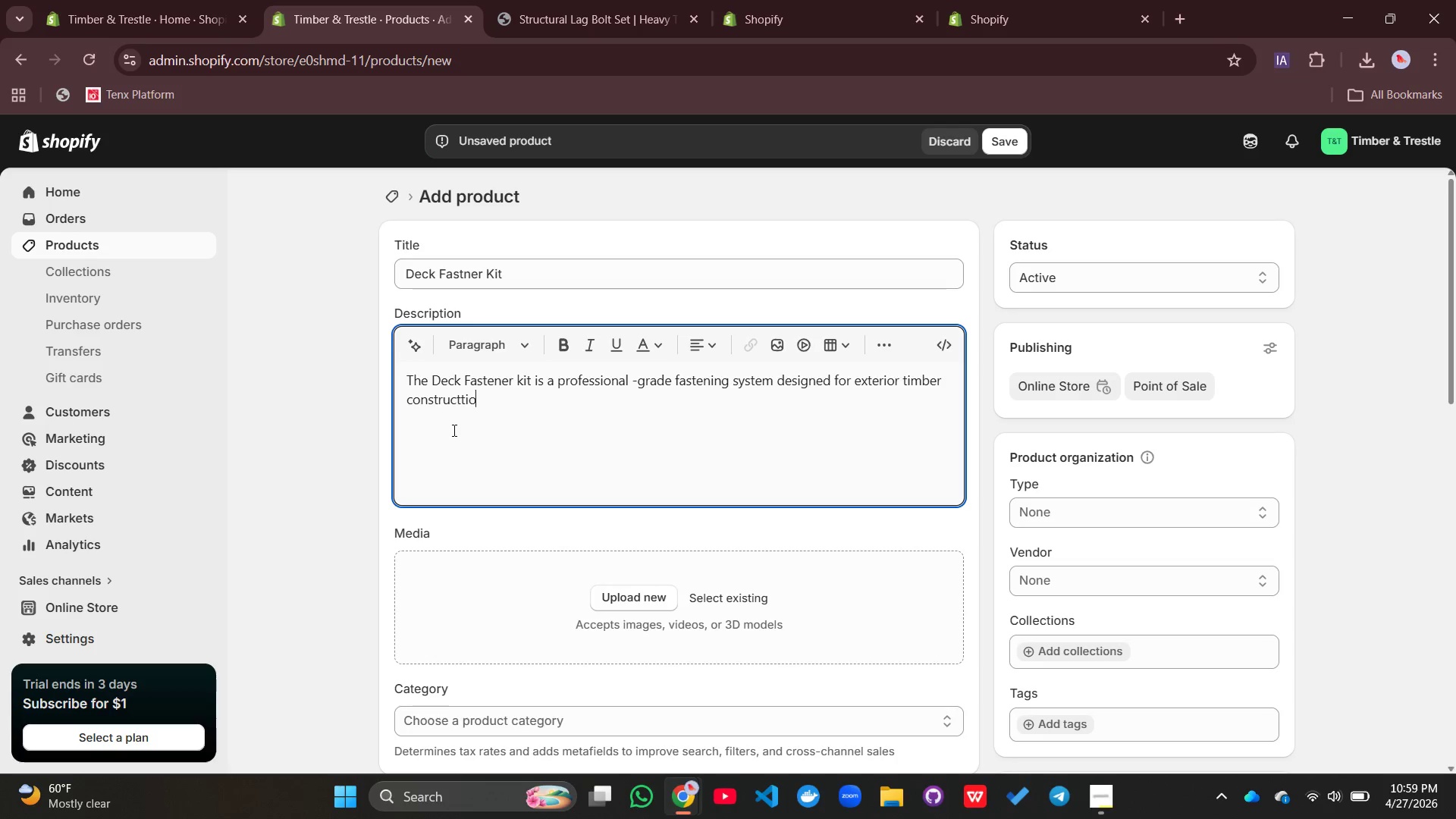 
scroll: coordinate [453, 430], scroll_direction: none, amount: 0.0
 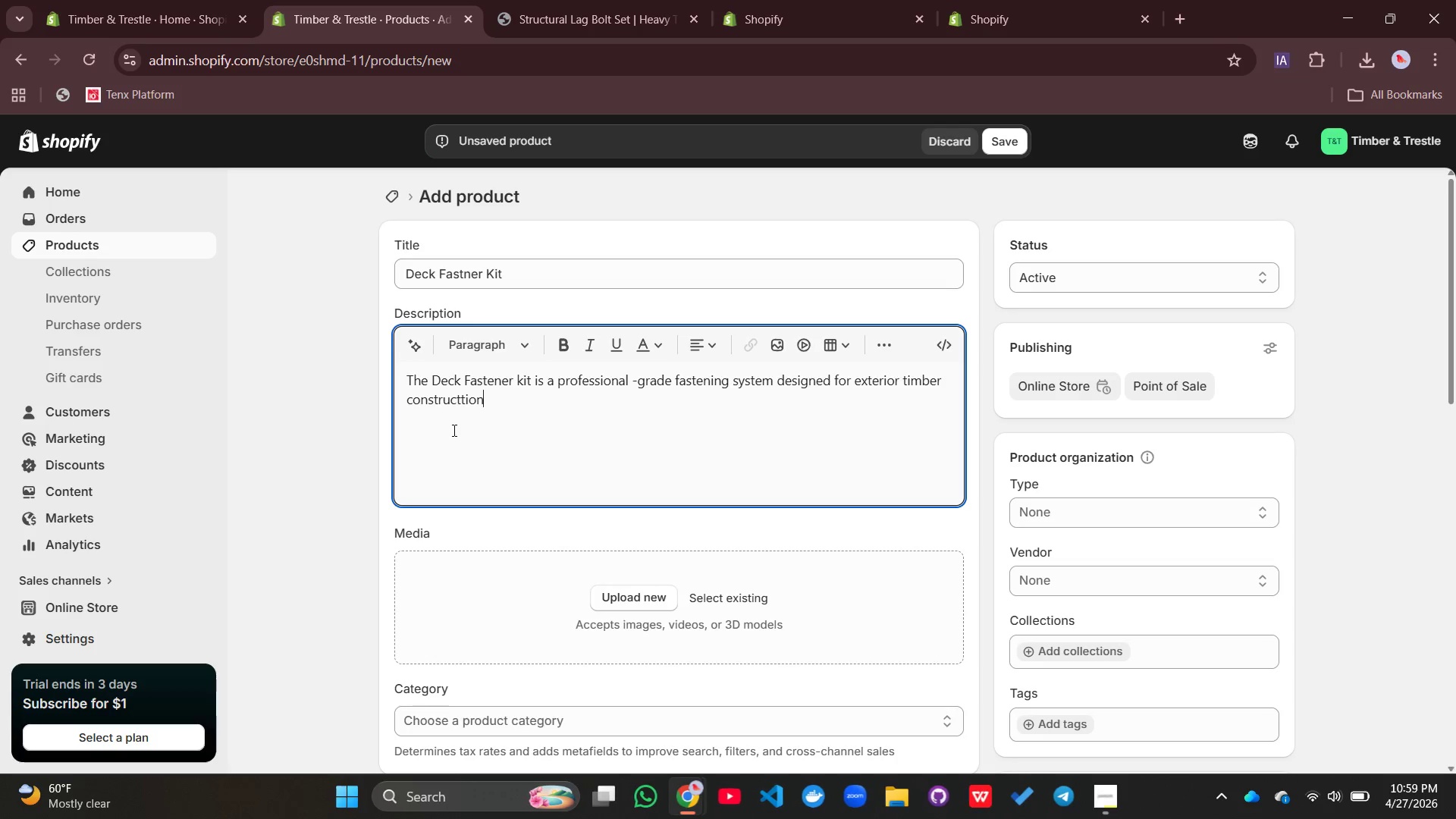 
type(n)
key(Backspace)
key(Backspace)
key(Backspace)
key(Backspace)
type(ion )
 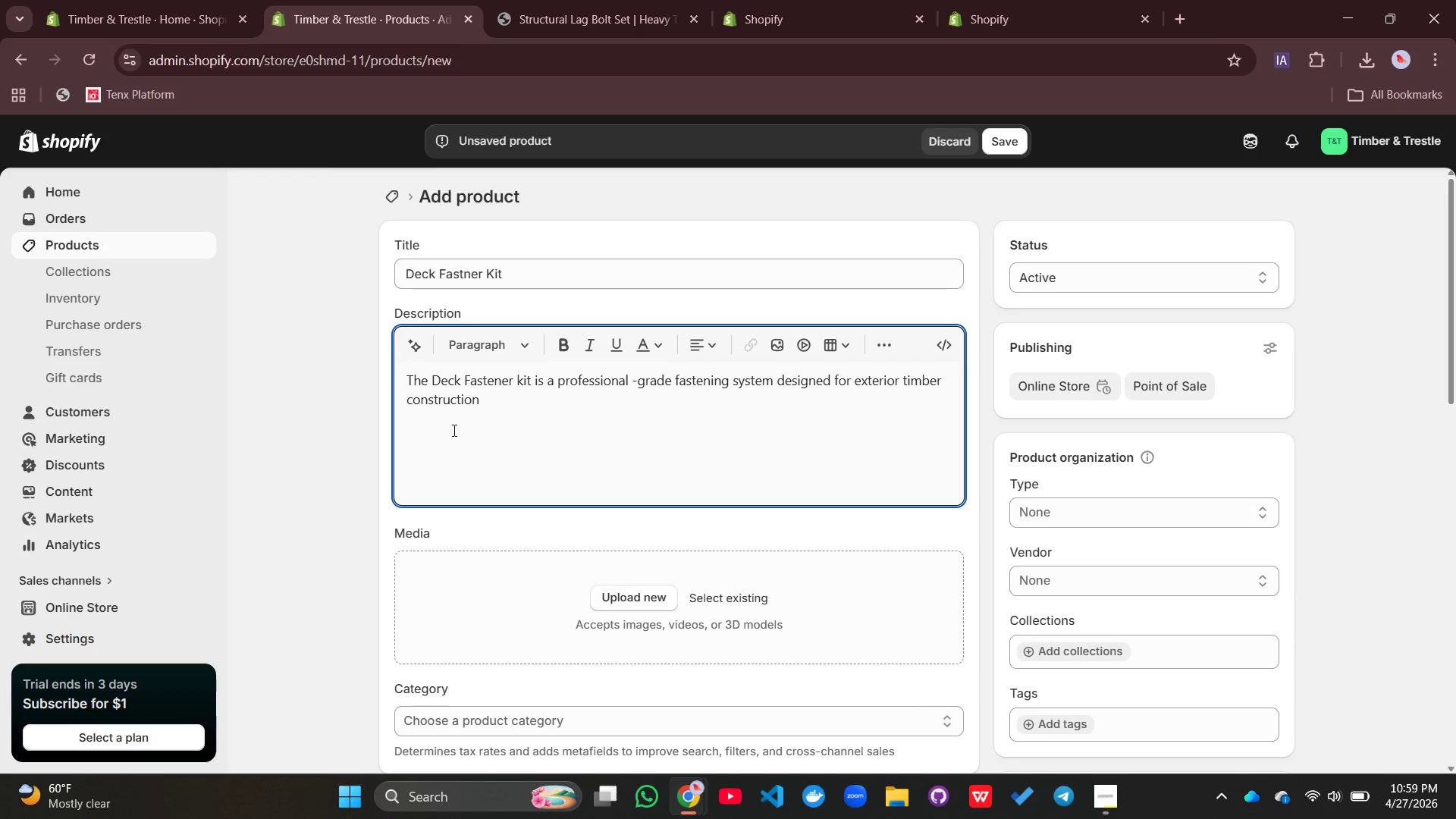 
wait(7.45)
 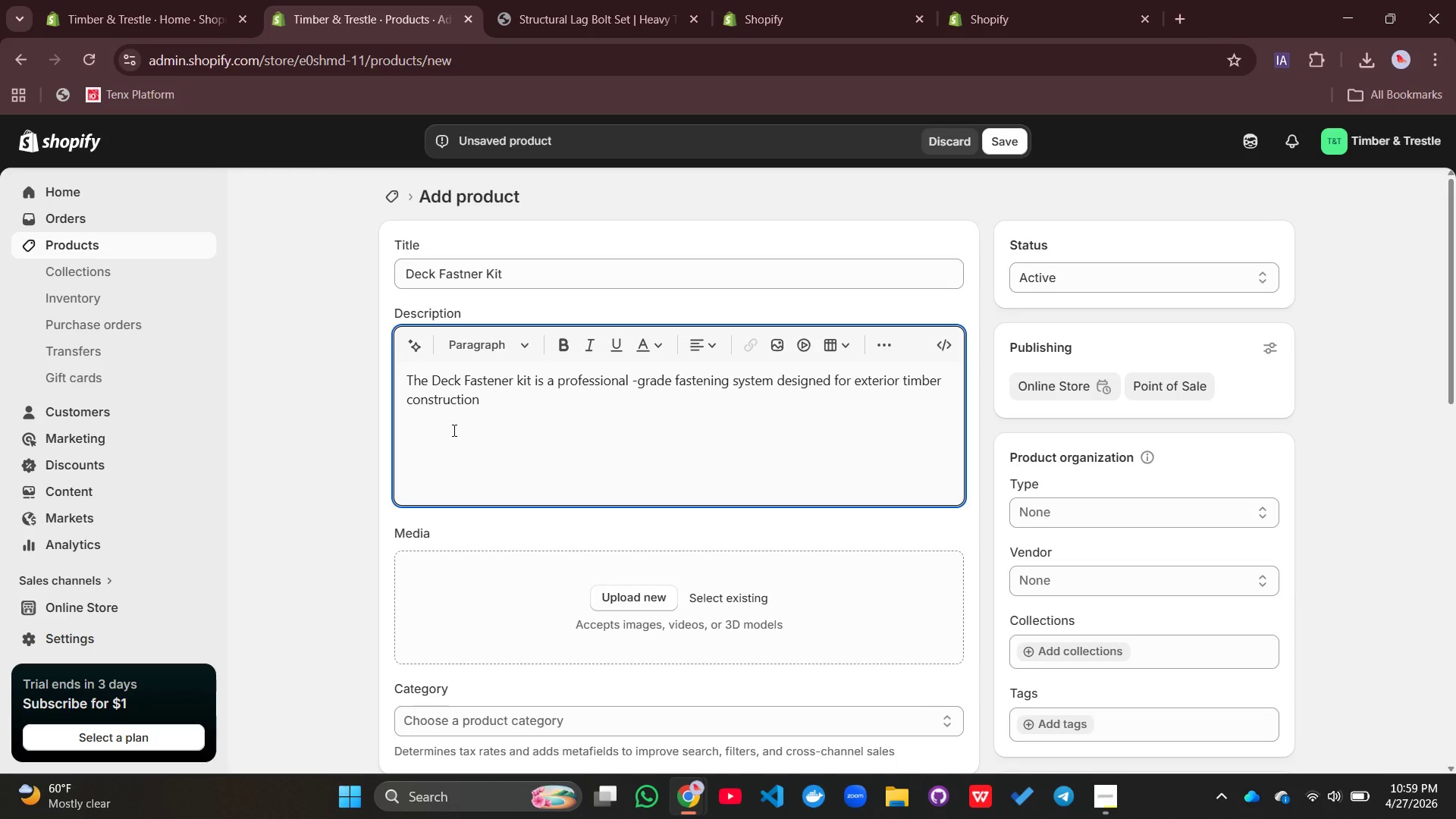 
type( )
key(Backspace)
type(applo)
key(Backspace)
type(ication )
key(Backspace)
type(s. It s)
key(Backspace)
type(ensures secure ar)
key(Backspace)
type(ttachment between decking board)
 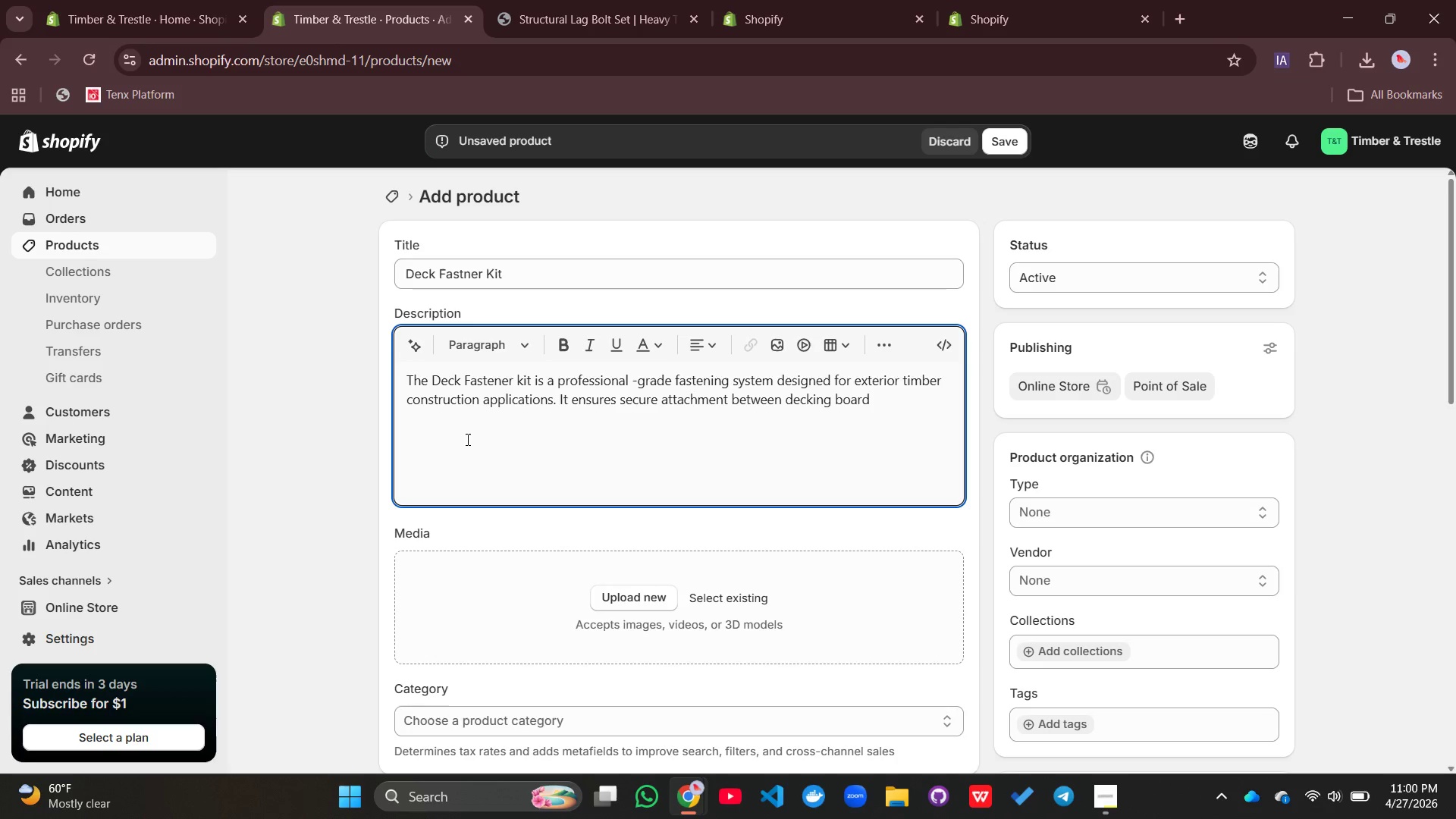 
type(s and str)
 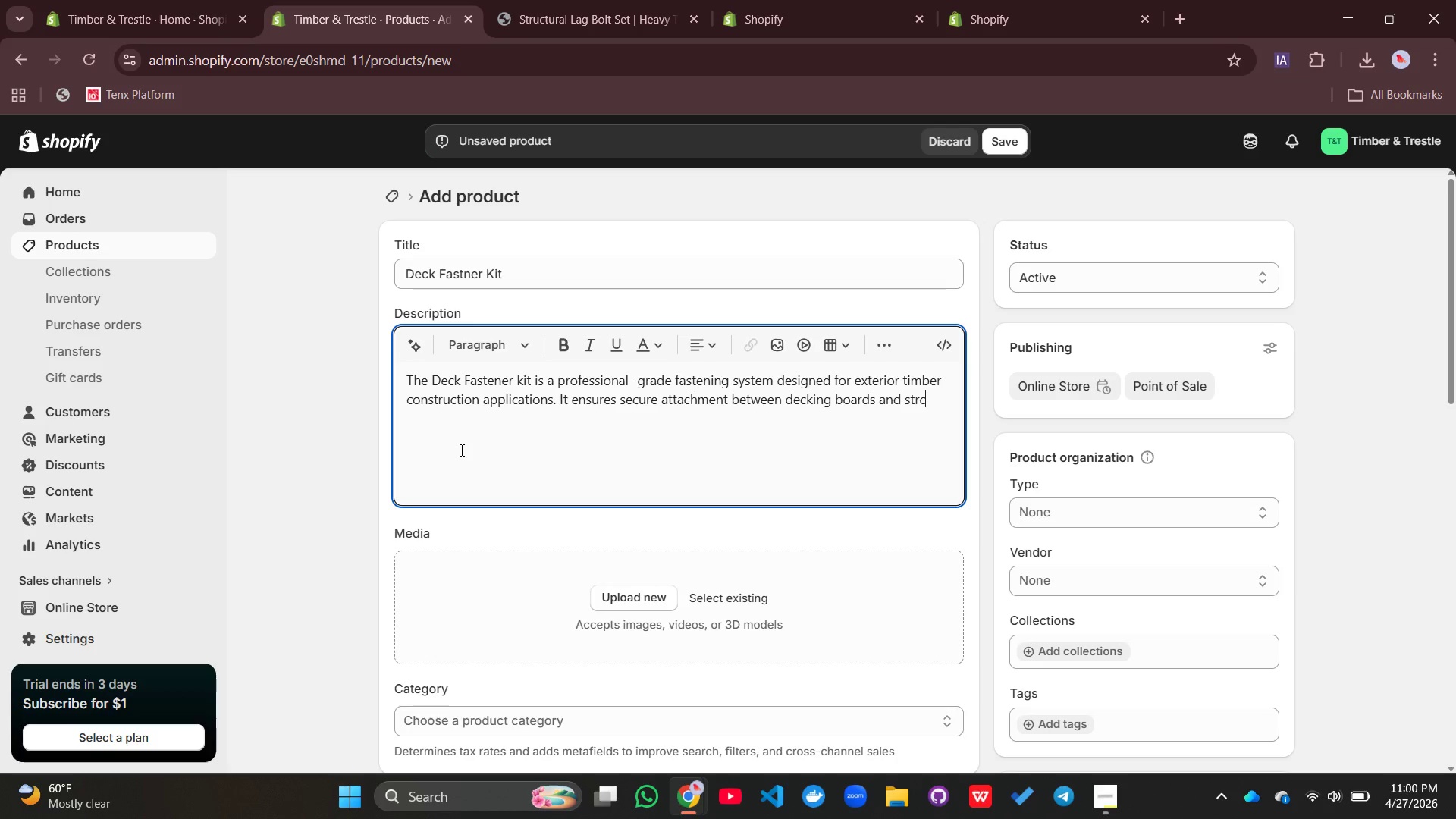 
type(ctutal )
key(Backspace)
key(Backspace)
key(Backspace)
key(Backspace)
key(Backspace)
type(ural framing syse)
key(Backspace)
type(tem )
 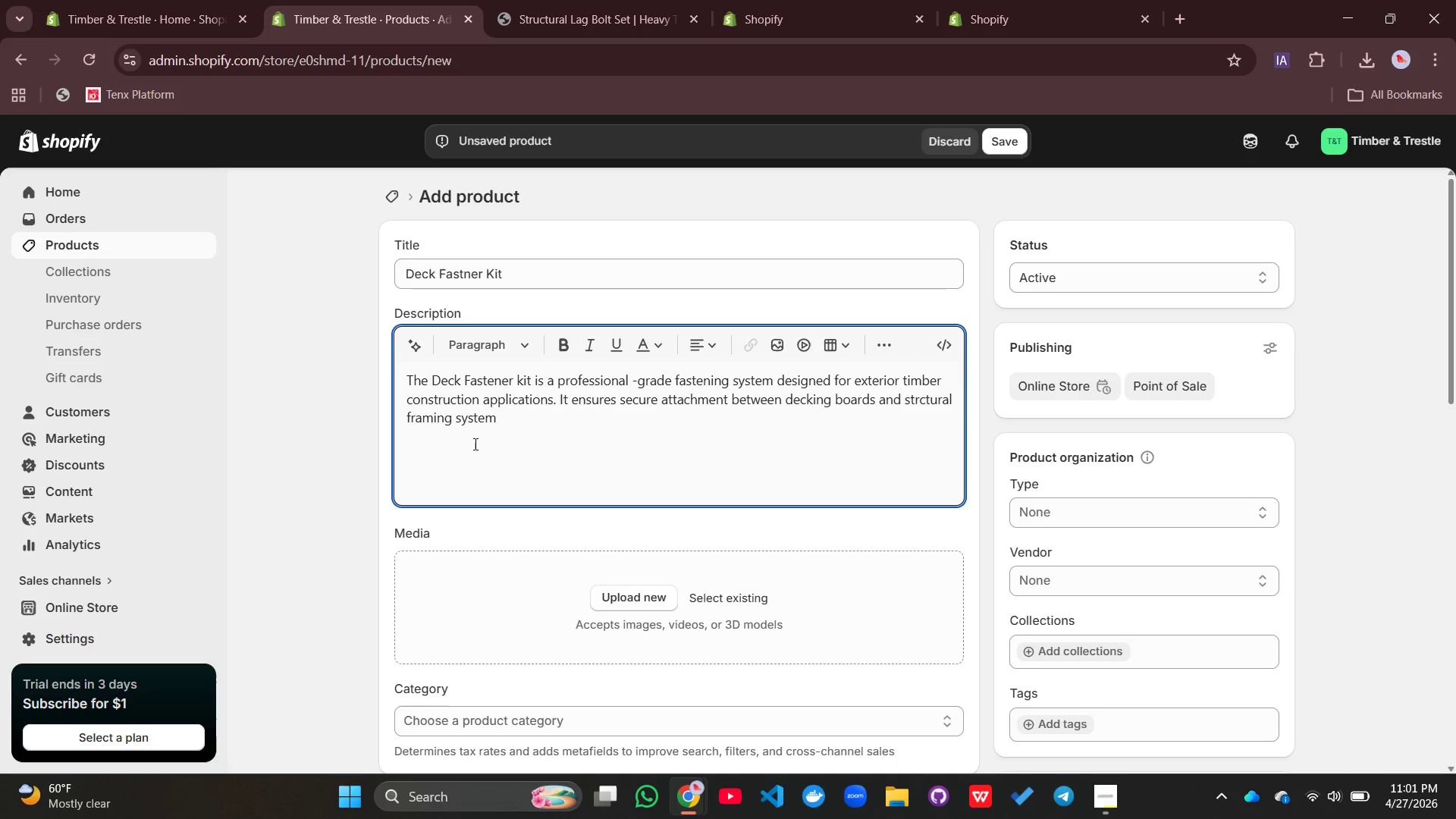 
key(Backspace)
type(s, reducing movment and improving lo)
key(Backspace)
type(ong-term strctu)
 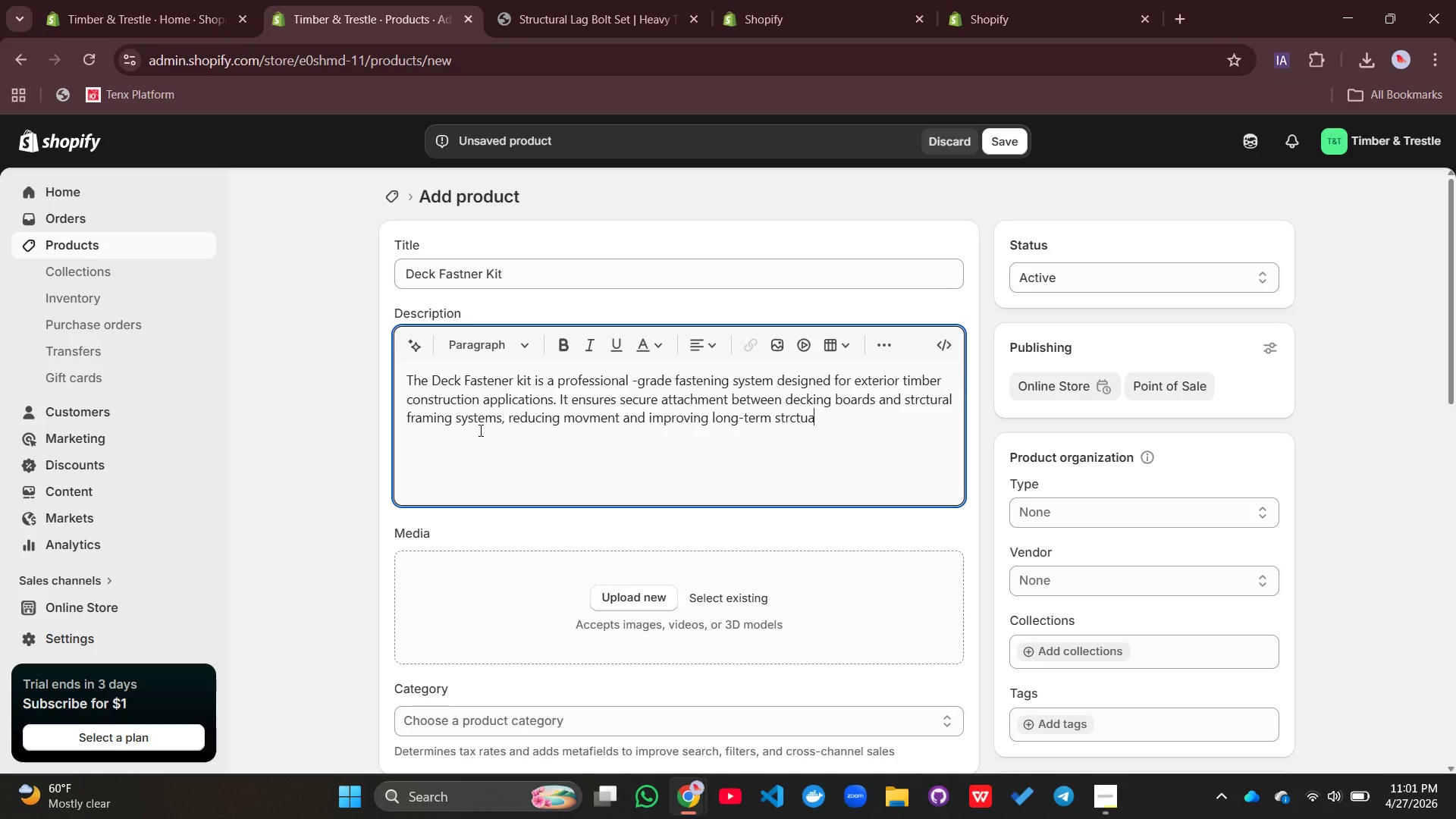 
type(al )
key(Backspace)
key(Backspace)
key(Backspace)
key(Backspace)
key(Backspace)
type(turl)
key(Backspace)
type(al)
 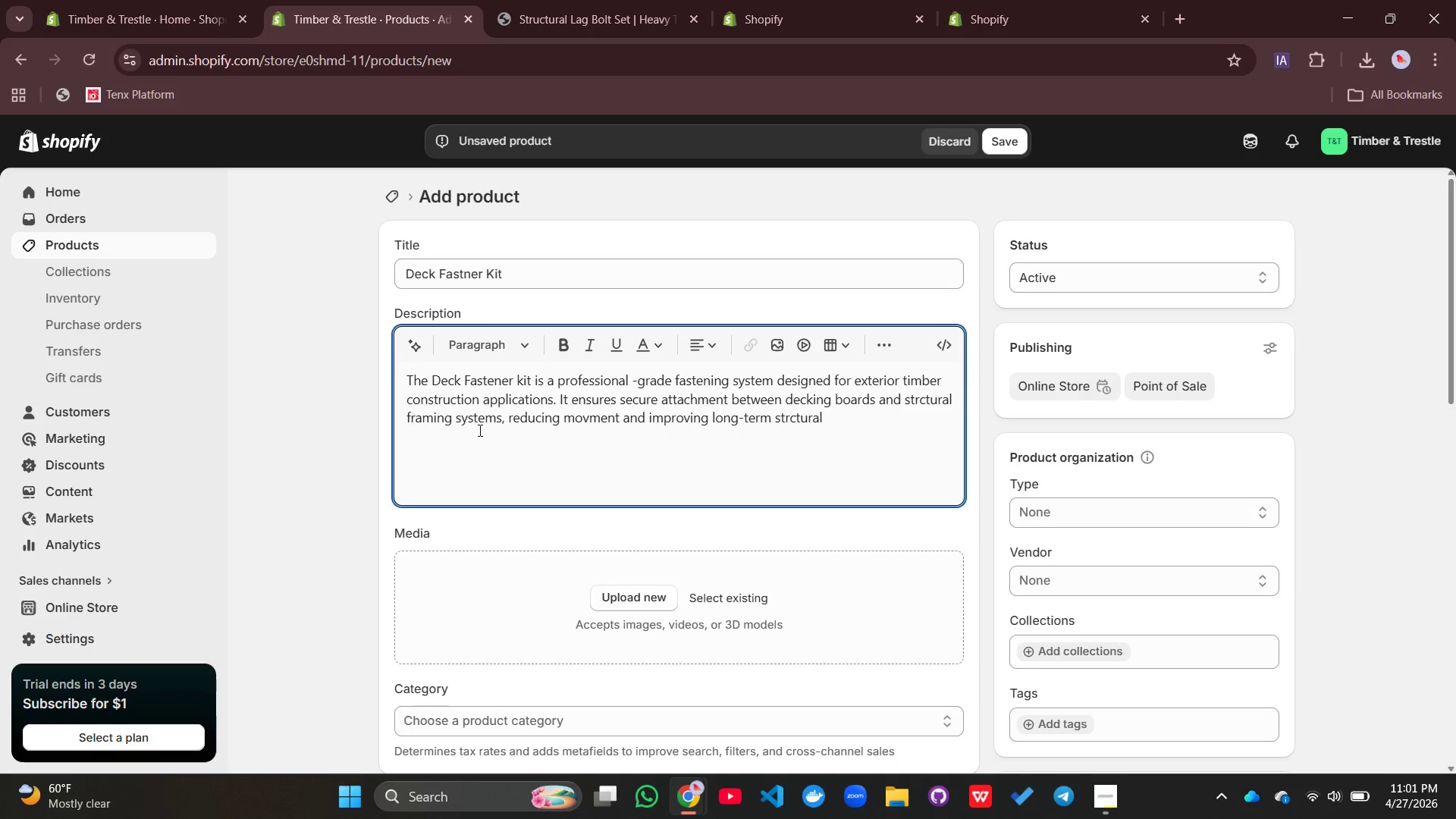 
key(Space)
 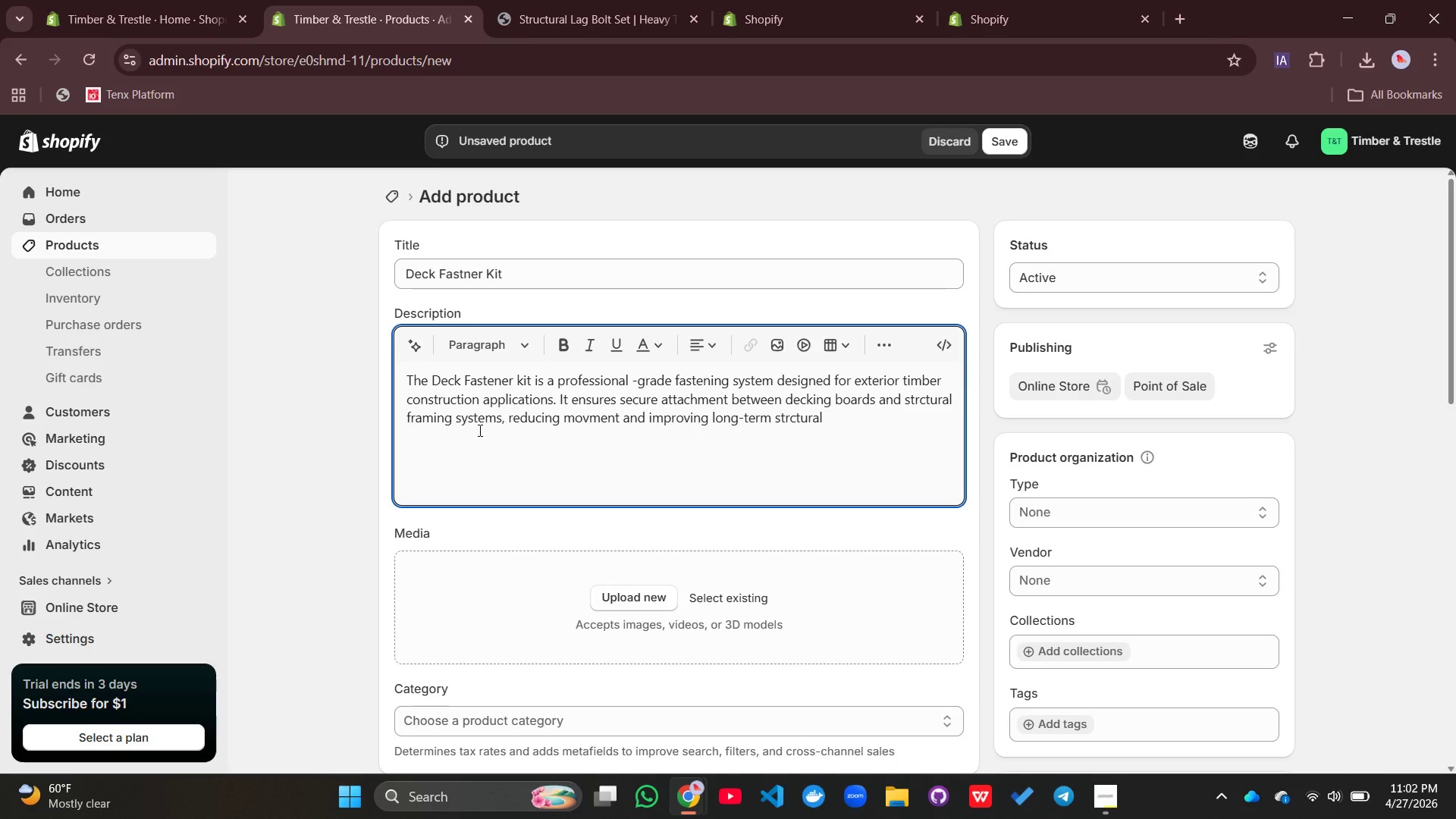 
wait(6.39)
 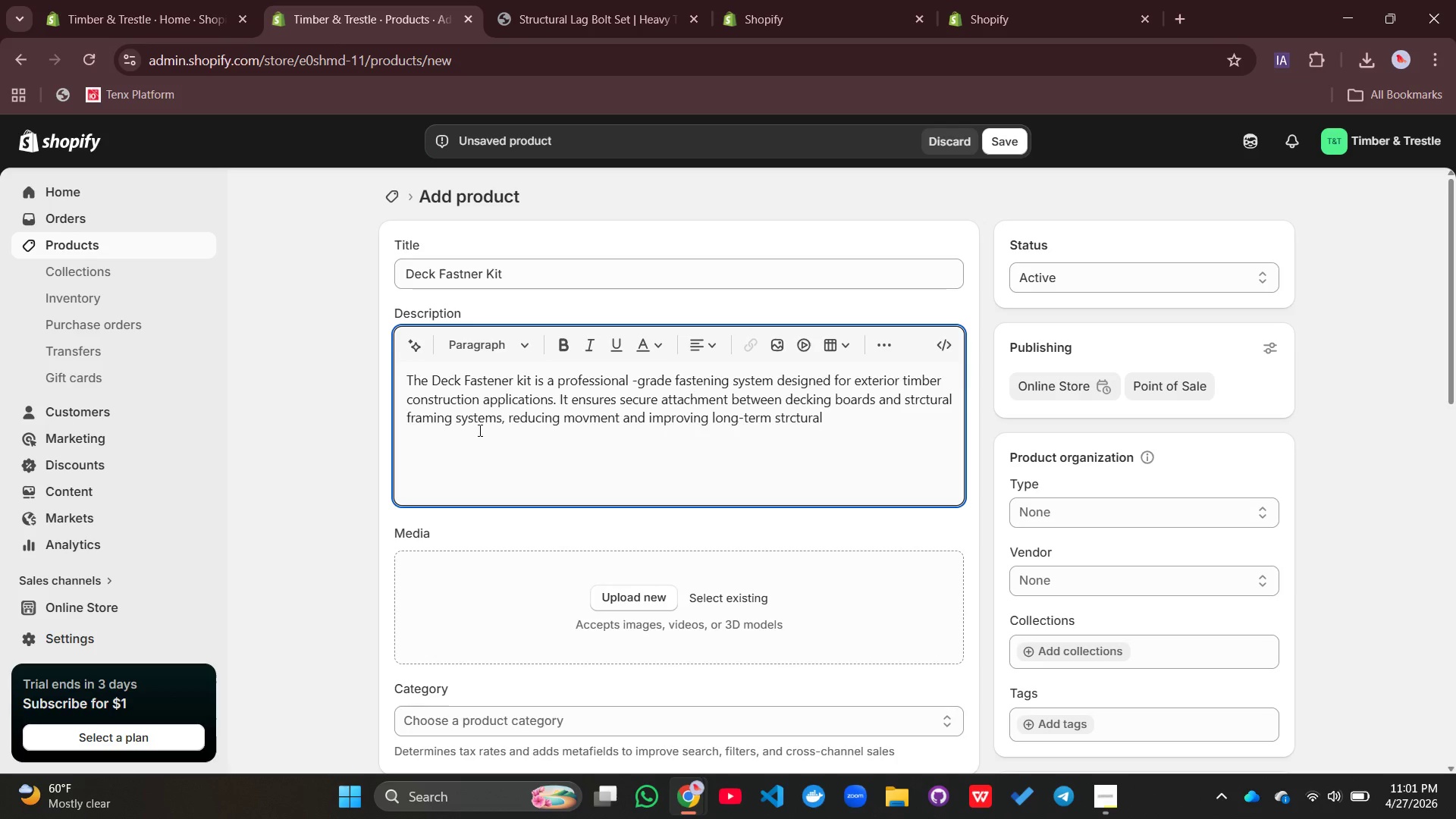 
type(d)
key(Backspace)
type(sa)
key(Backspace)
type(tability.)
 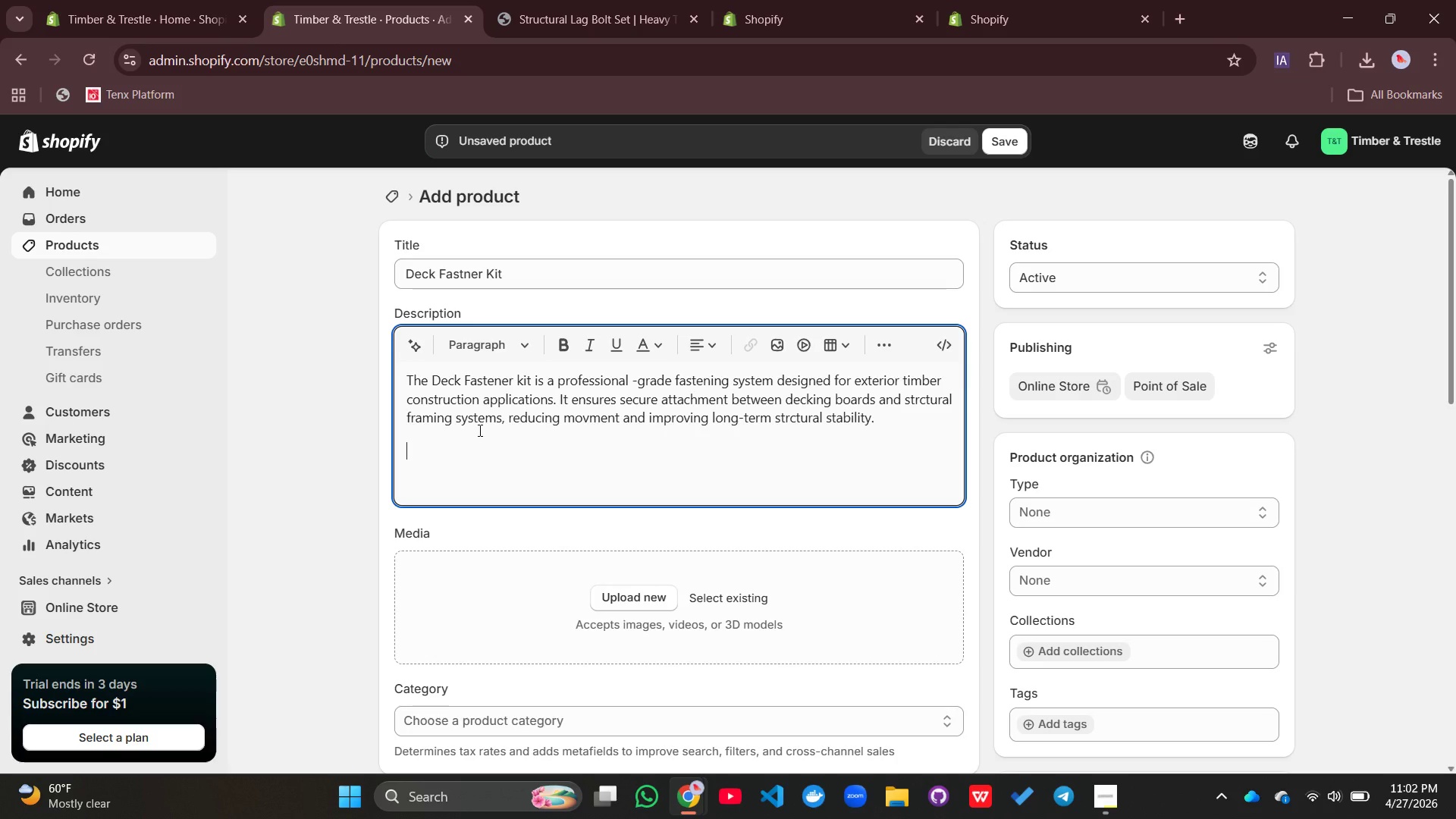 
key(Enter)
 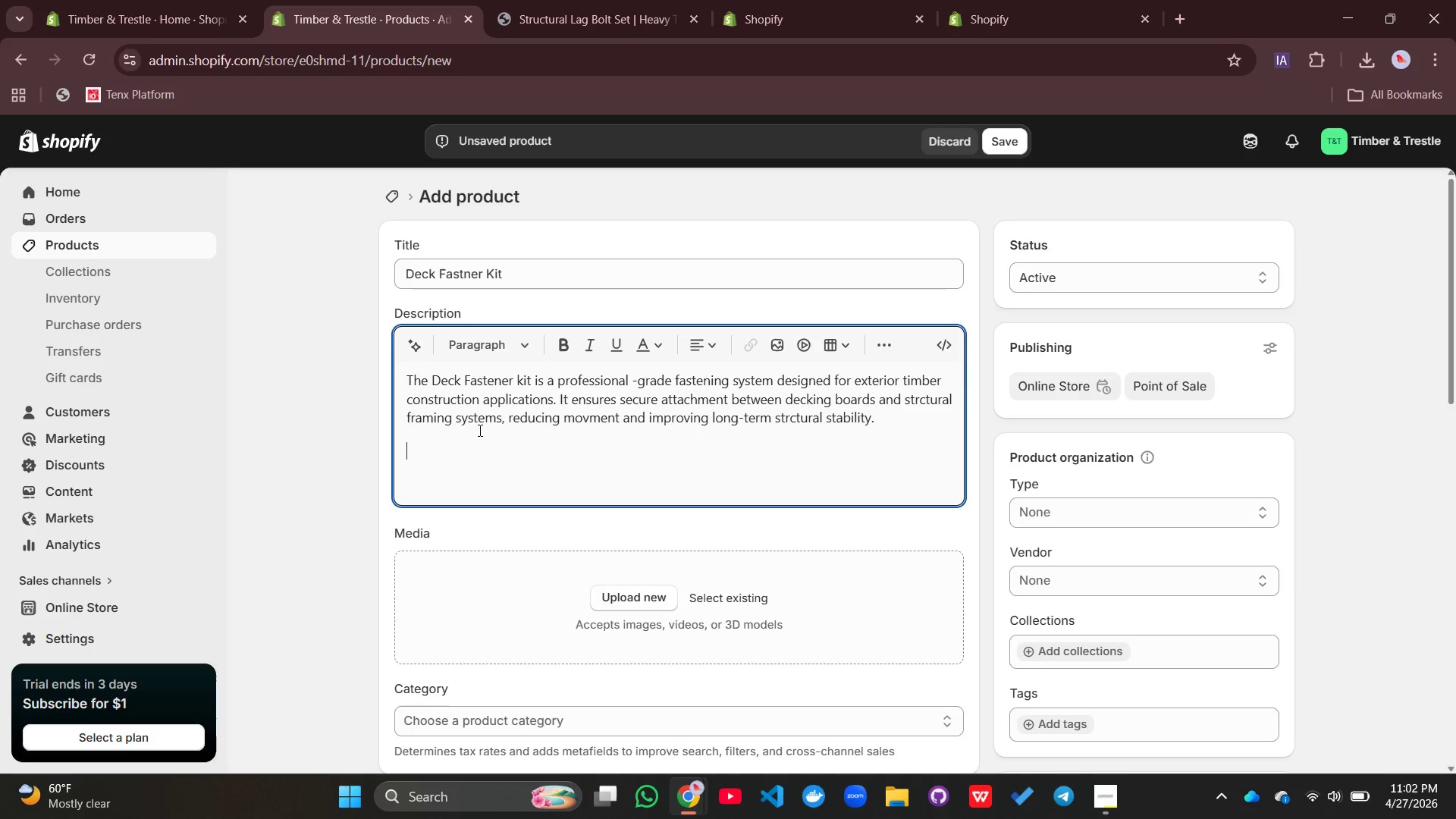 
type(Manufactured from corrosion-resistant materials, it performs reliabliy in outdoor enviroments o)
key(Backspace)
type(o)
key(Backspace)
type(inc;)
key(Backspace)
type(luding )
 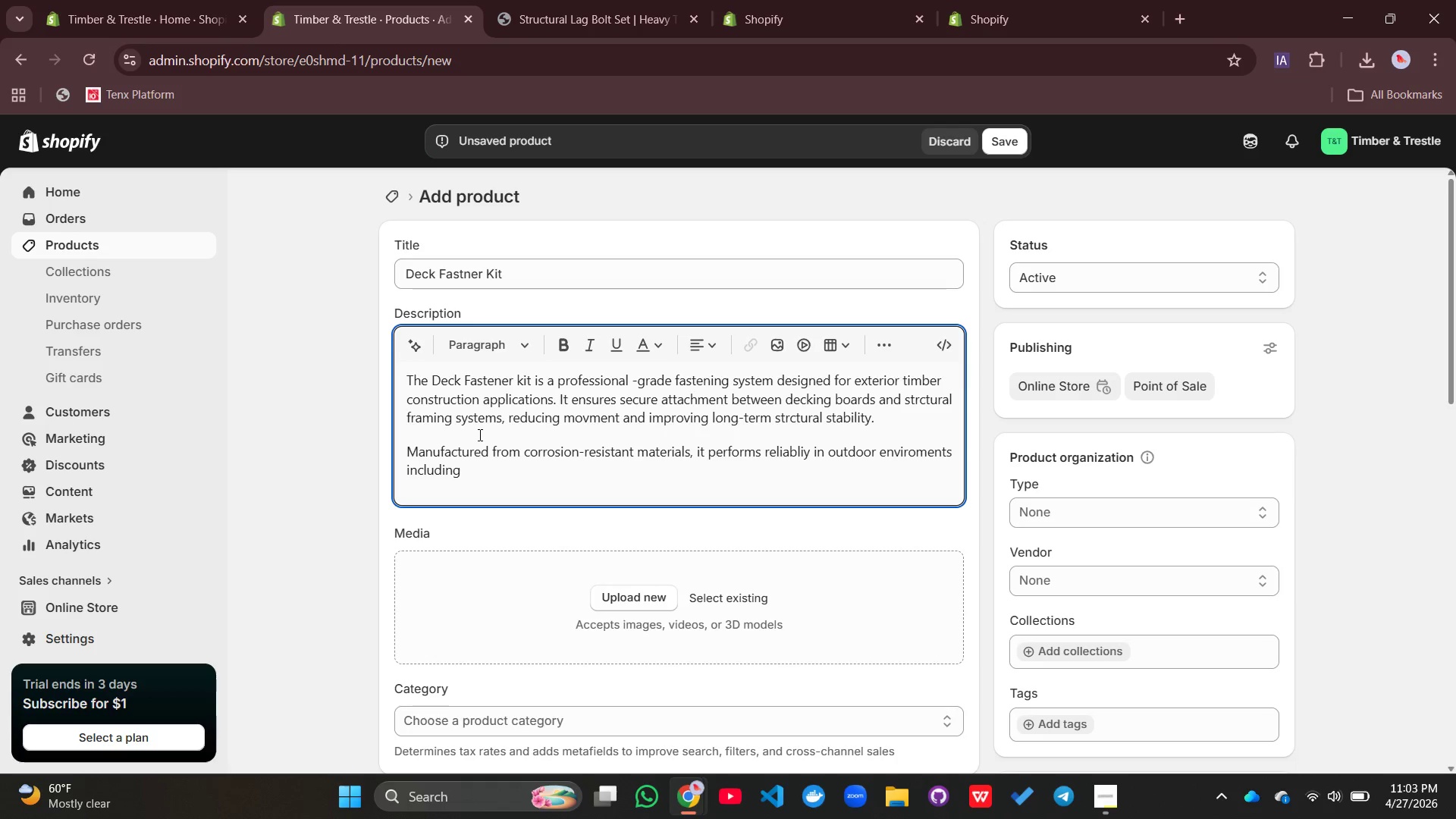 
type(decks,)
 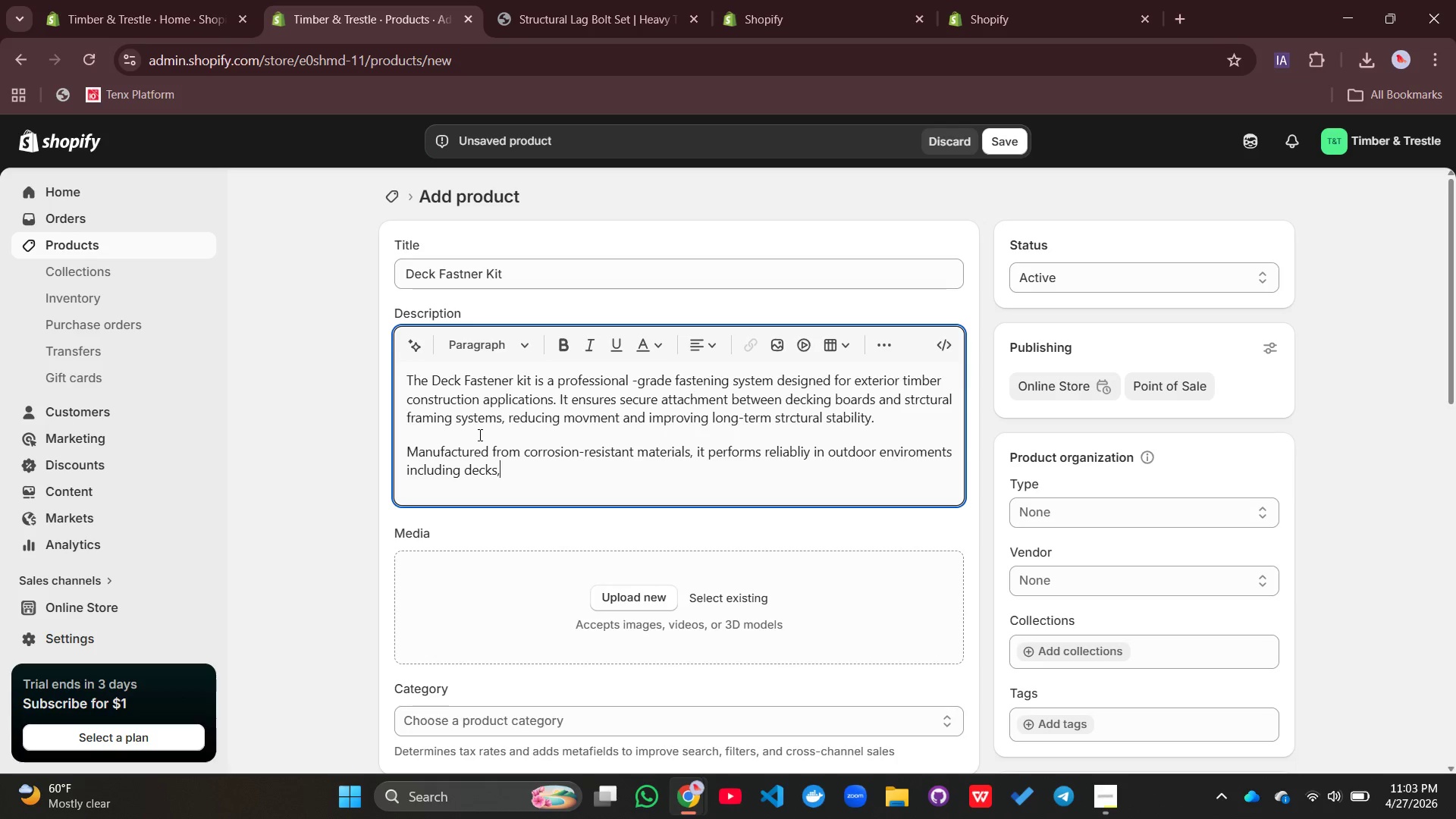 
wait(5.27)
 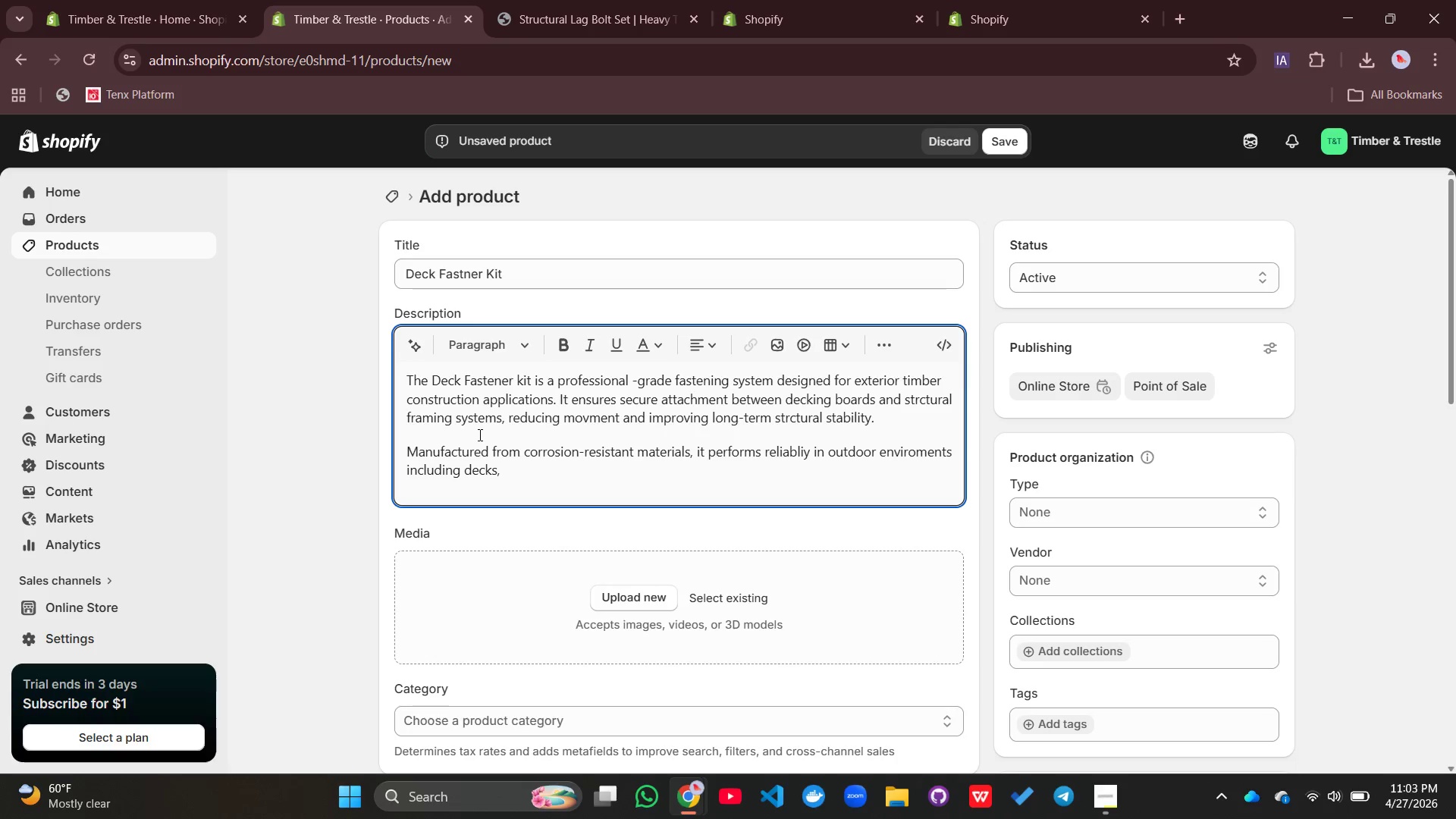 
type(pation)
key(Backspace)
key(Backspace)
key(Backspace)
key(Backspace)
key(Backspace)
key(Backspace)
type( [)
key(Backspace)
type(pation )
key(Backspace)
key(Backspace)
type(s, terraces, and elevated timber plat)
 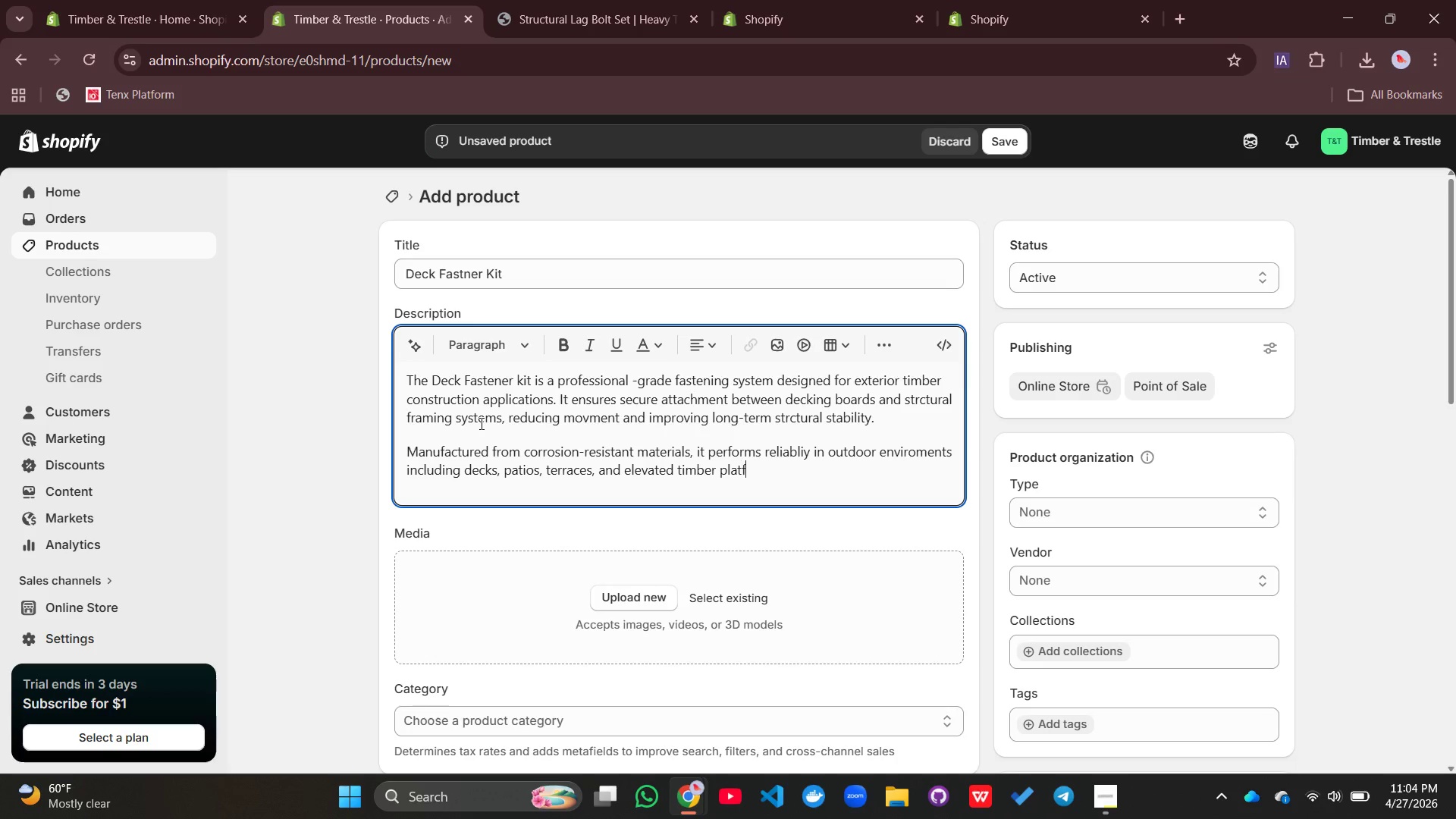 
scroll: coordinate [480, 423], scroll_direction: none, amount: 0.0
 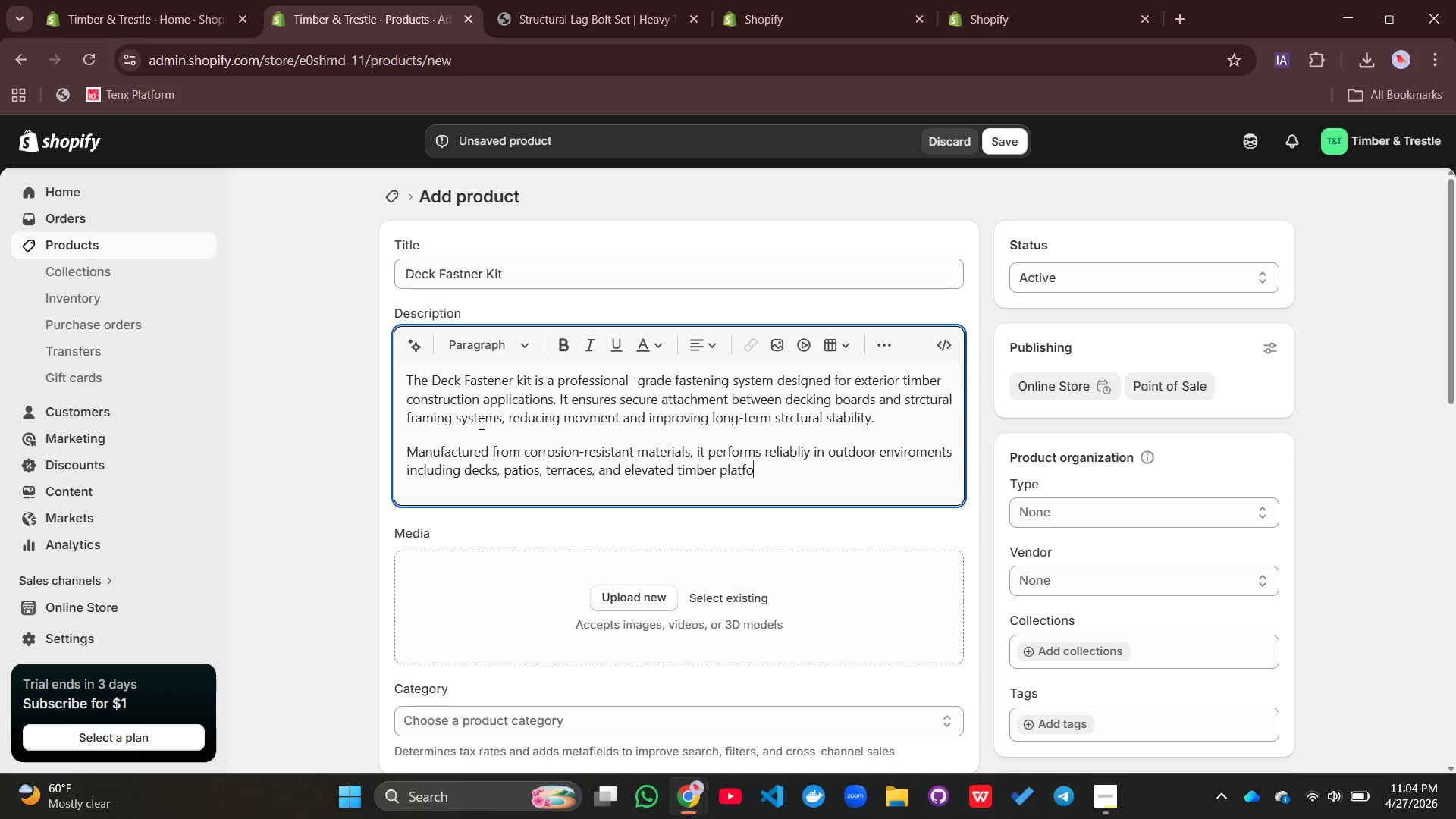 
type(forms. The system maintains consistent )
 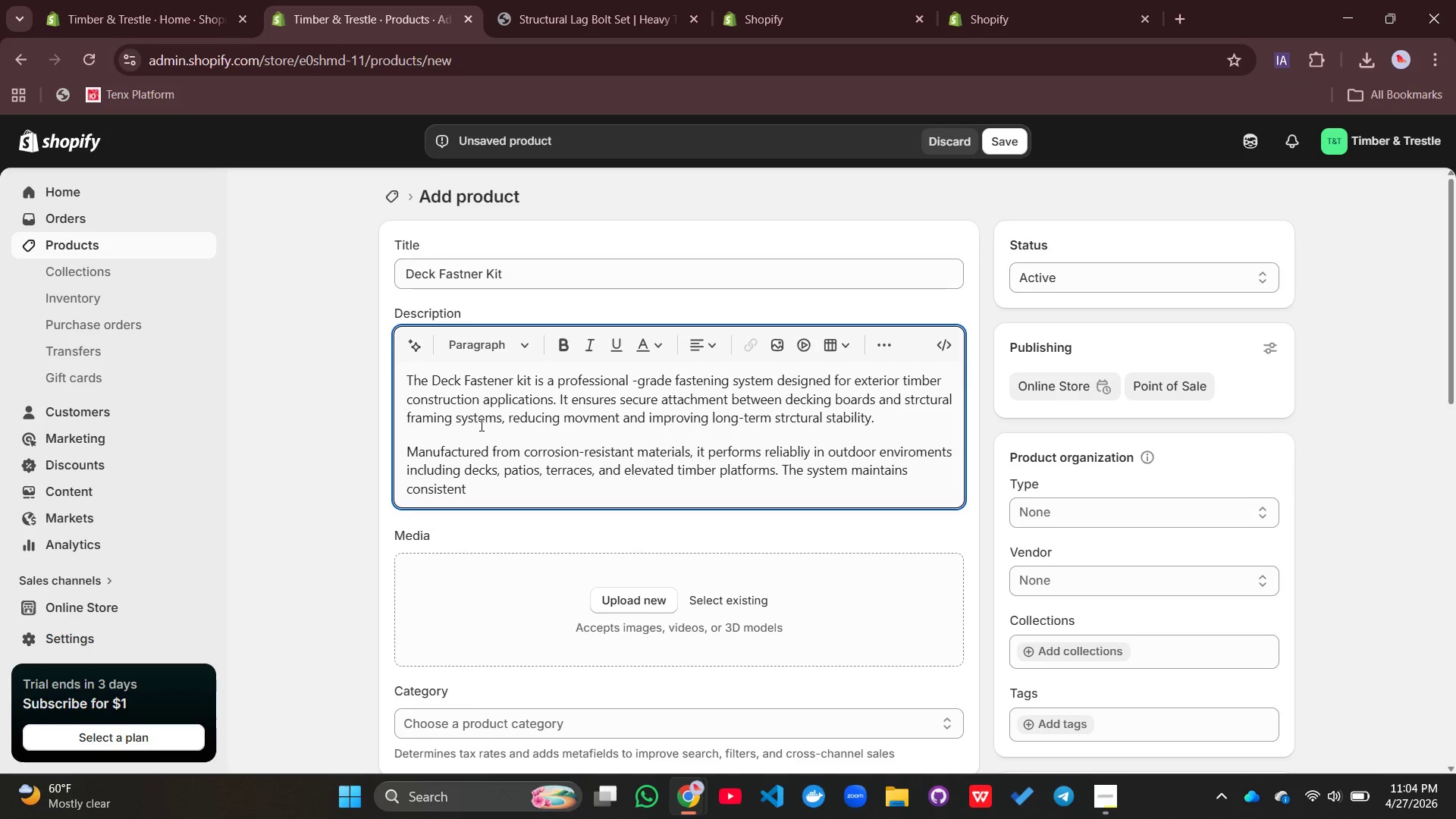 
type(spacing anf )
key(Backspace)
key(Backspace)
type(d uniforms)
key(Backspace)
type( fae)
key(Backspace)
type(ten)
key(Backspace)
key(Backspace)
key(Backspace)
type(stening stength cross a;;)
 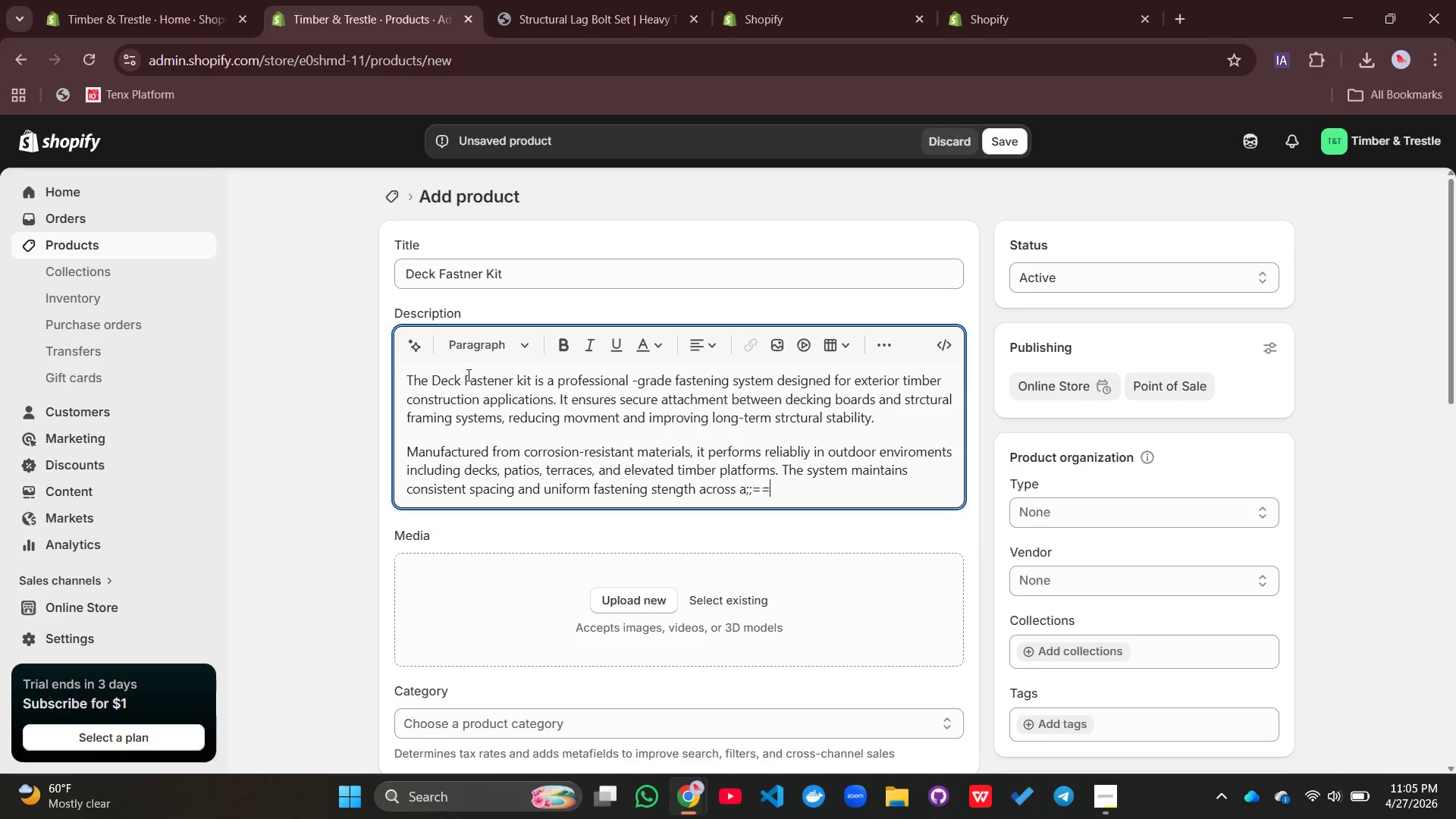 
type(==)
key(Backspace)
key(Backspace)
key(Backspace)
key(Backspace)
type(ll inc=s)
key(Backspace)
key(Backspace)
key(Backspace)
type(stalltion pop)
key(Backspace)
type(ints.)
 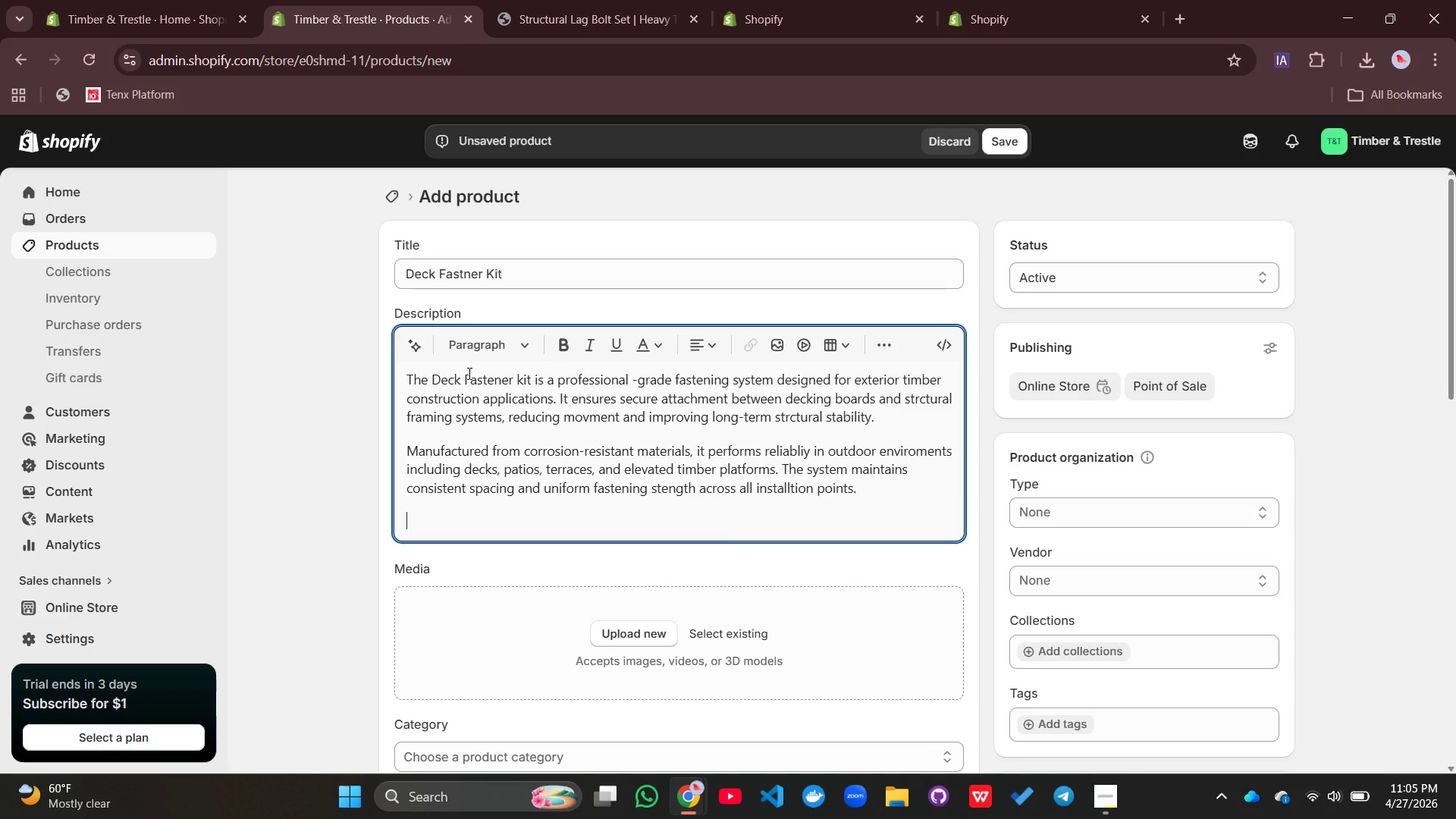 
key(Enter)
 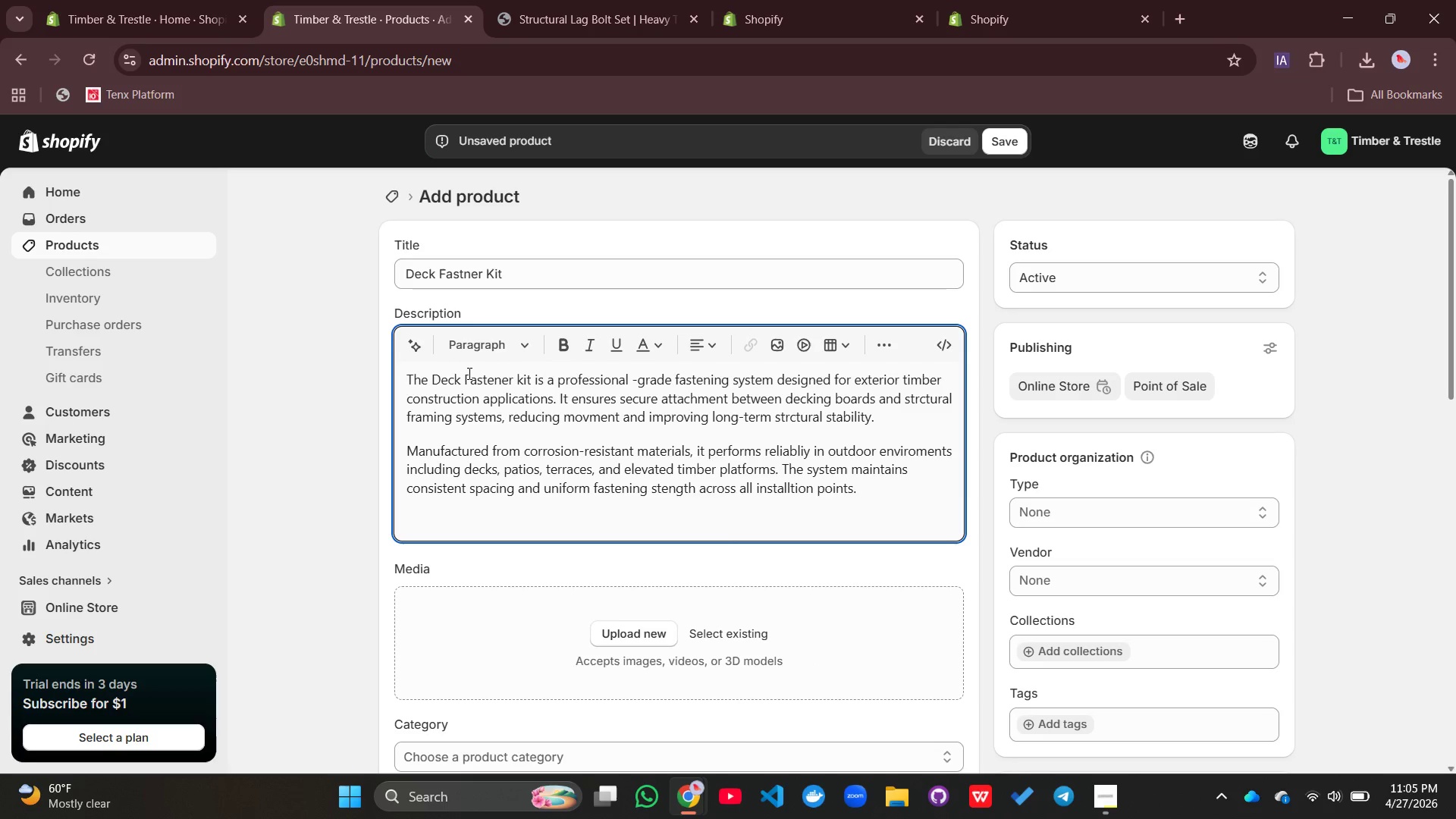 
type(This is )
key(Backspace)
key(Backspace)
key(Backspace)
key(Backspace)
type( o)
key(Backspace)
type(ko)
key(Backspace)
type(o)
key(Backspace)
type(it is wife==)
 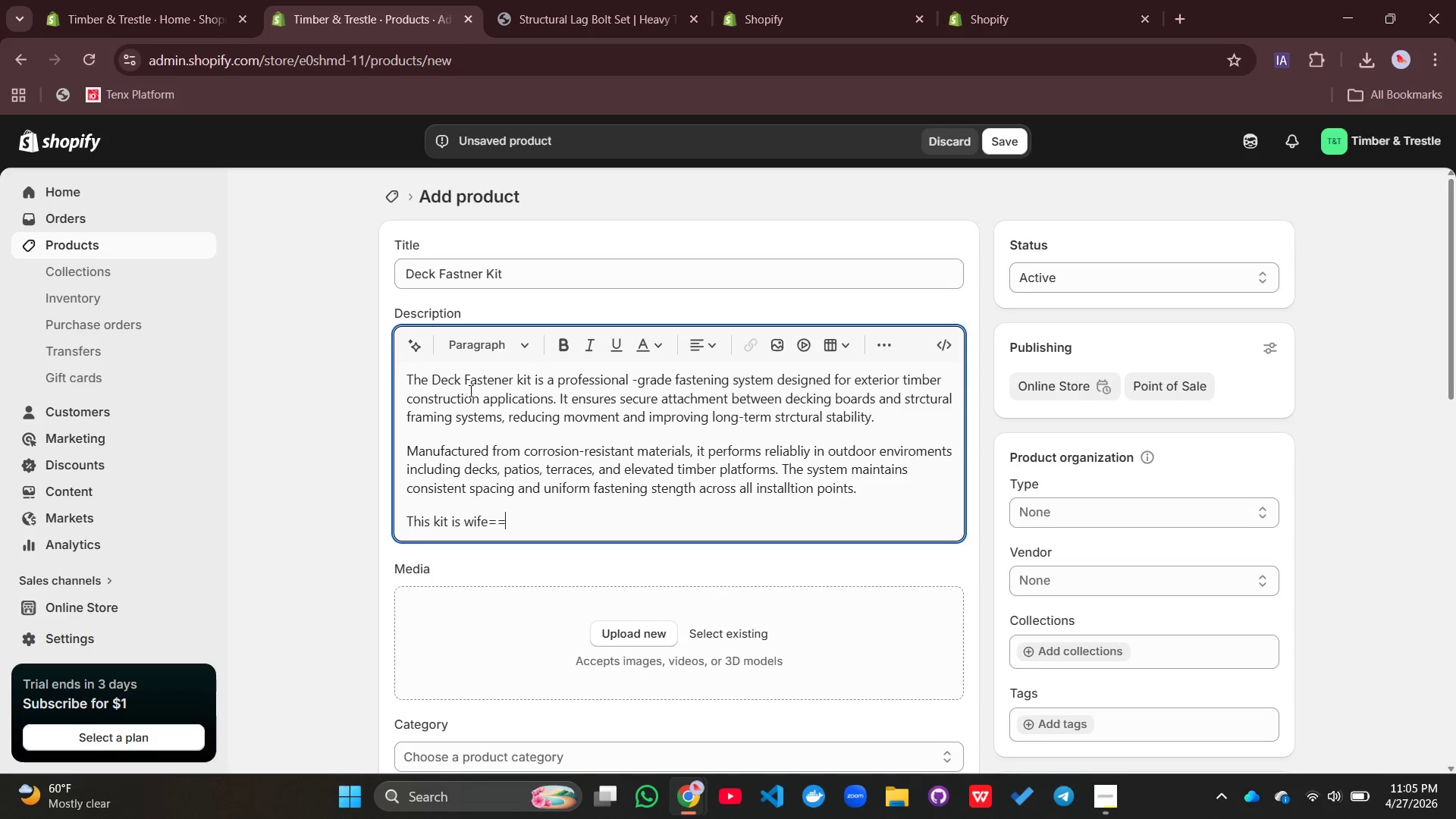 
key(Backspace)
key(Backspace)
key(Backspace)
key(Backspace)
type(dely is)
key(Backspace)
key(Backspace)
type(used by c)
key(Backspace)
type(contractoes)
key(Backspace)
key(Backspace)
type(t)
key(Backspace)
type(rs for efficient insr=)
key(Backspace)
key(Backspace)
type(y)
key(Backspace)
type(talltion, i,)
key(Backspace)
type(mprovess)
key(Backspace)
key(Backspace)
type(d )
 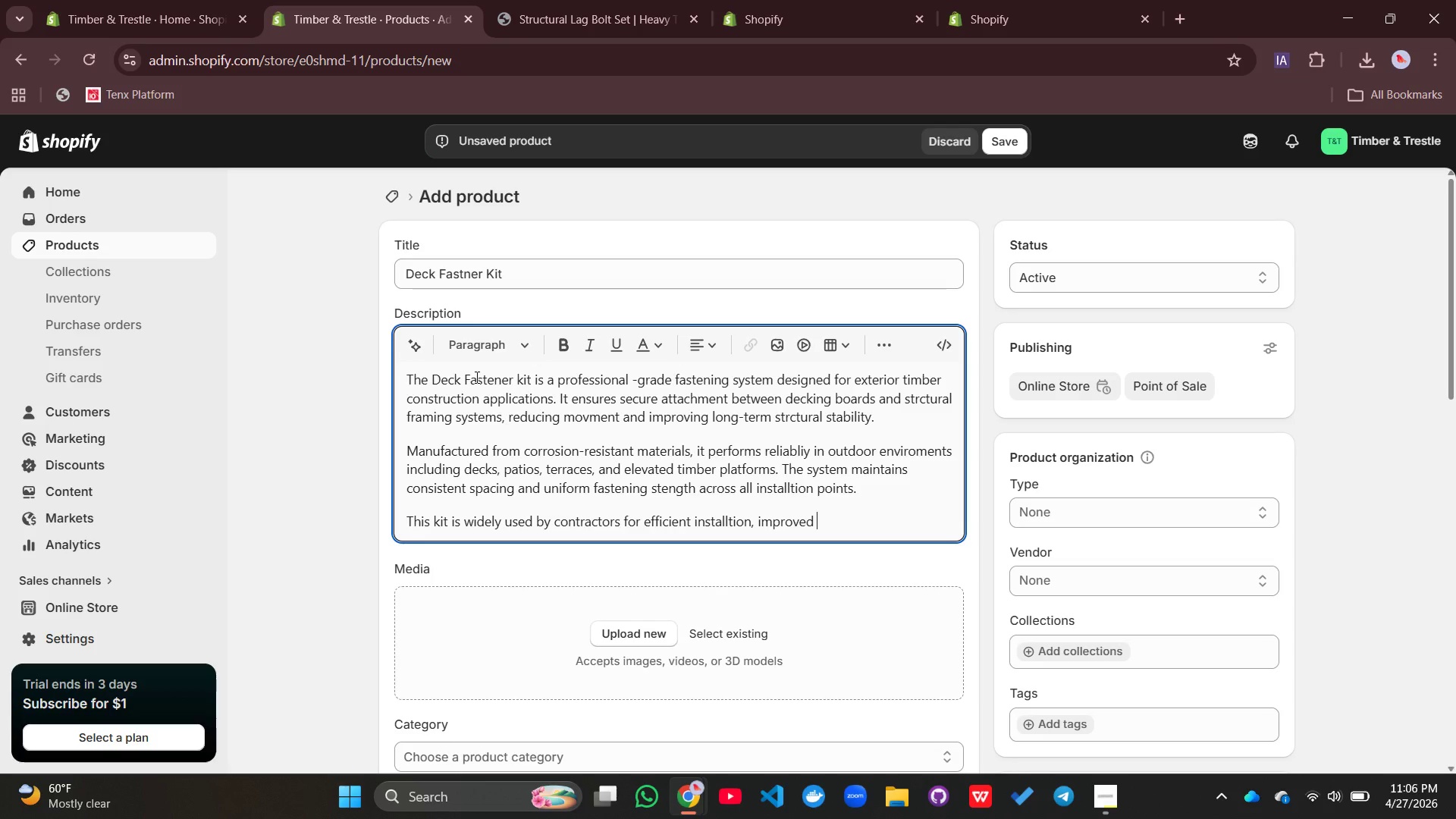 
wait(5.64)
 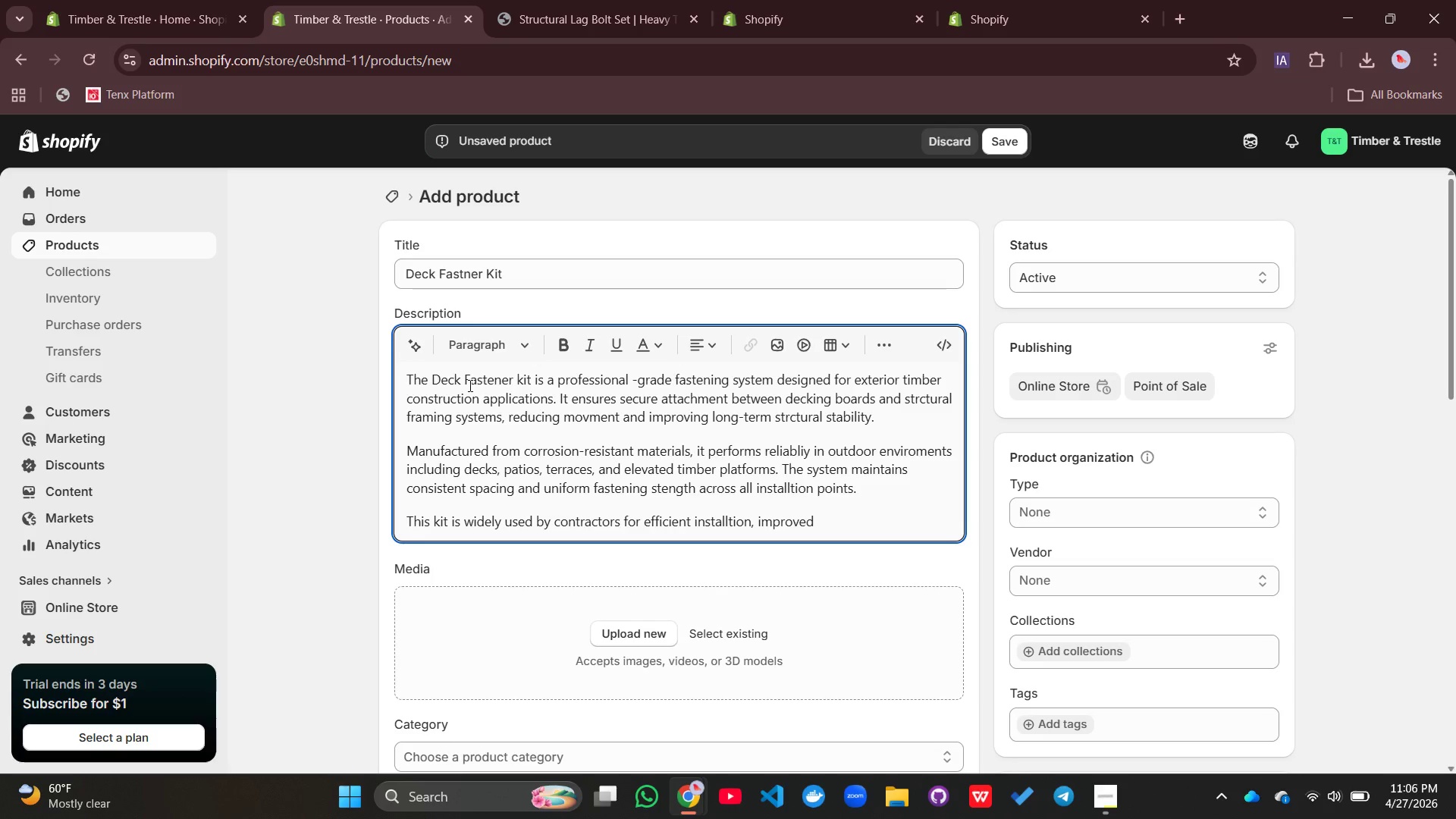 
type(duta)
key(Backspace)
key(Backspace)
type(rability, and long-term performance in bith)
 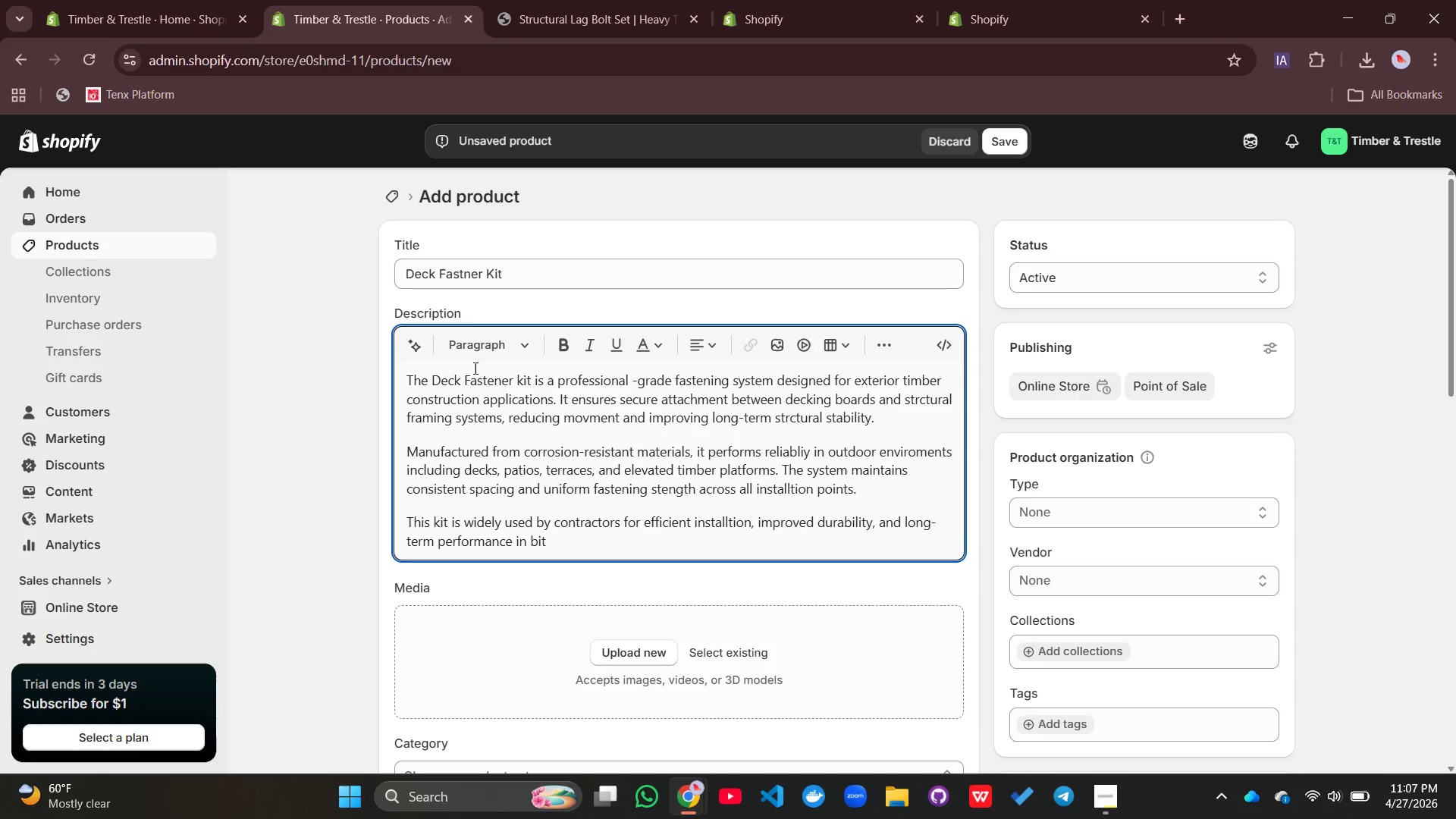 
key(Backspace)
key(Backspace)
key(Backspace)
type(oth)
 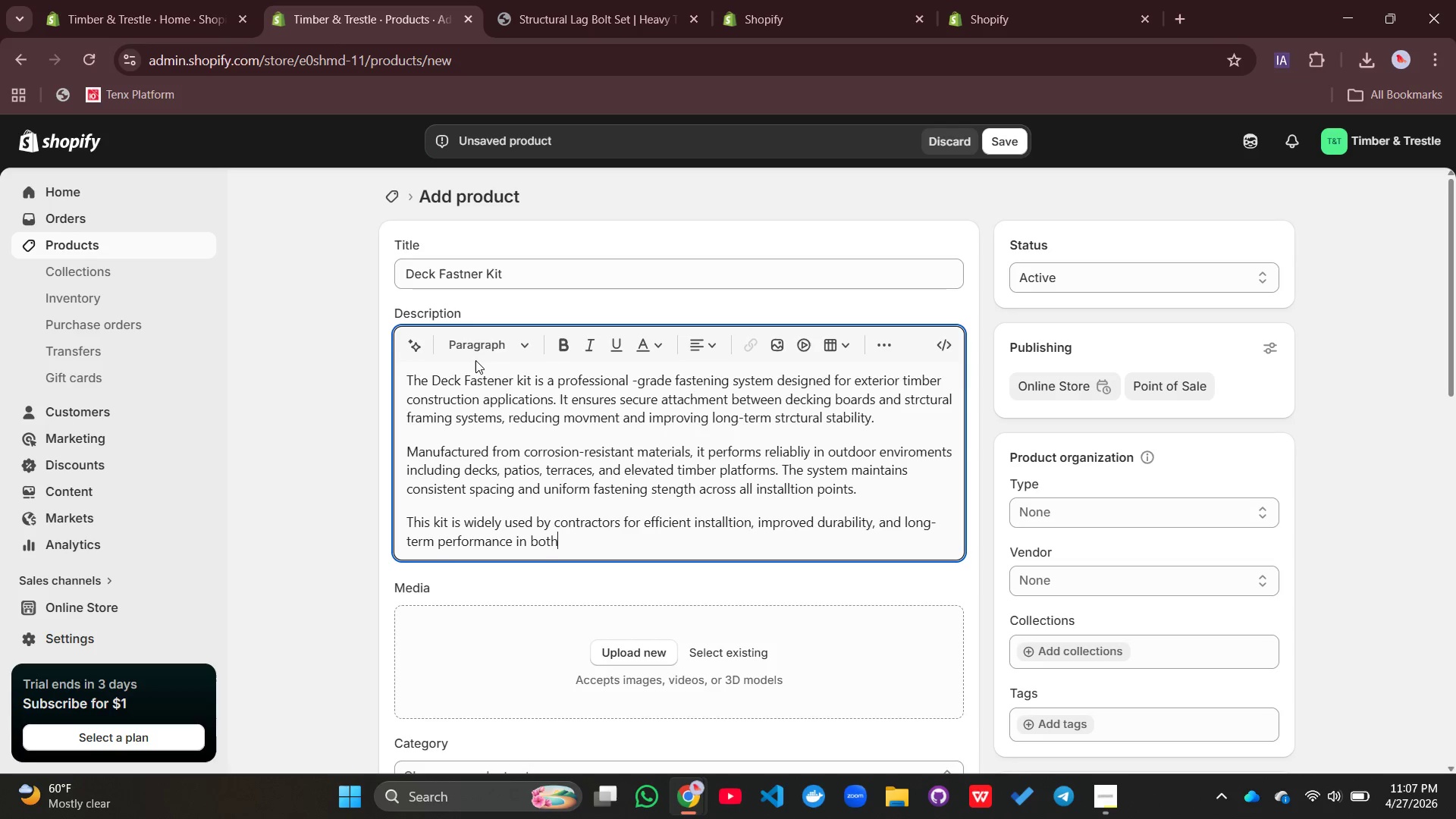 
type( residentaio)
key(Backspace)
 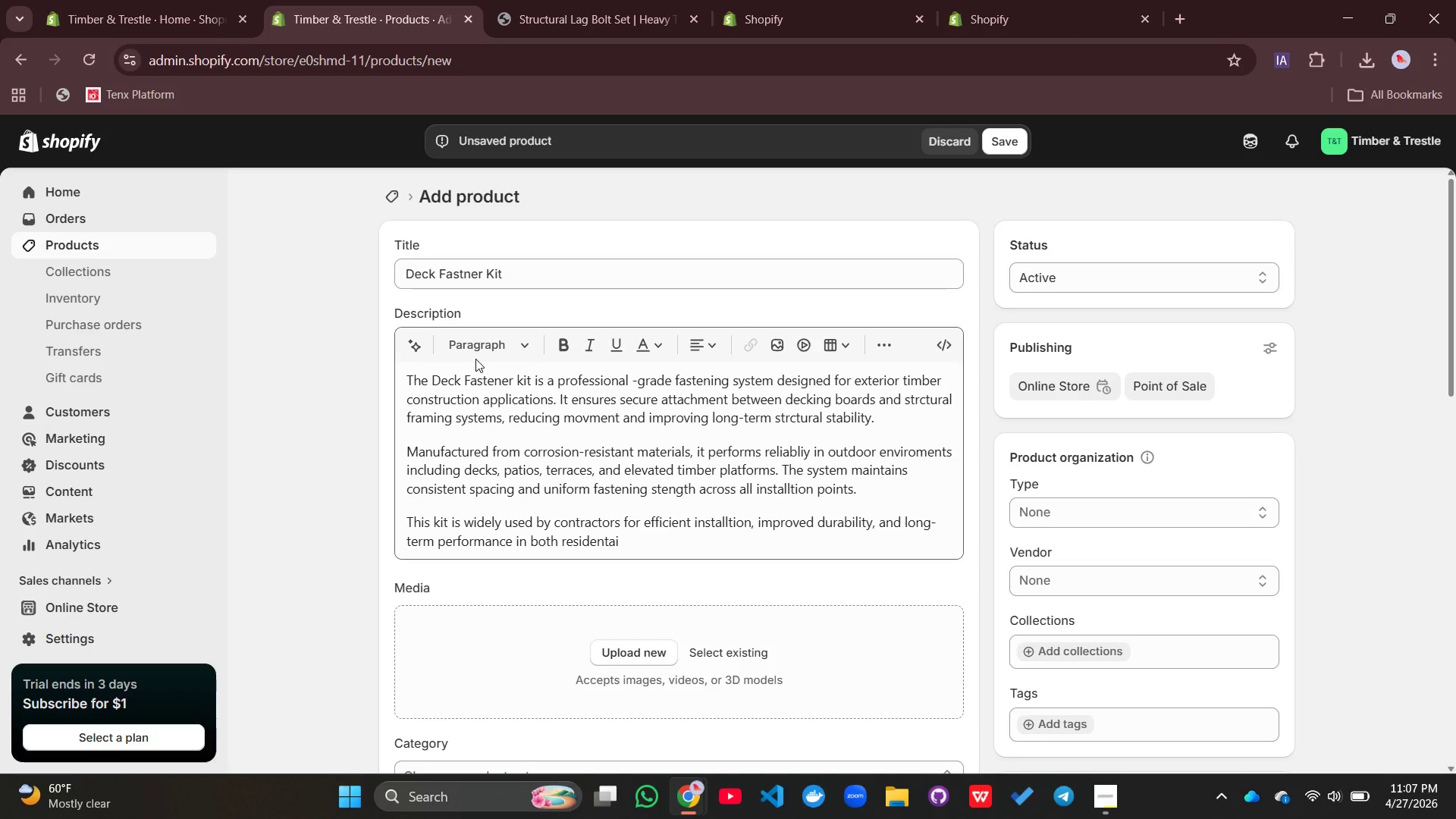 
left_click([475, 359])
 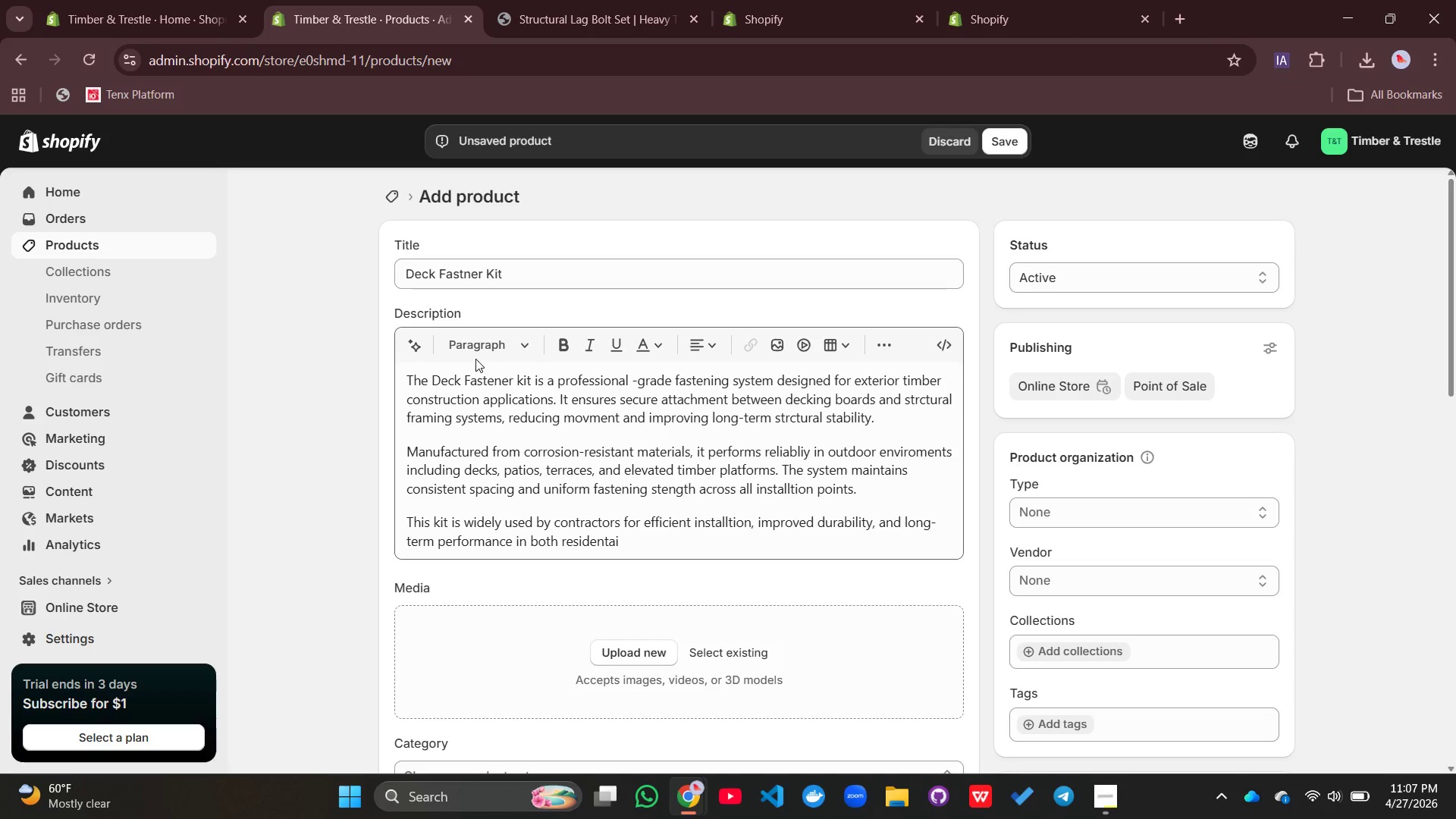 
key(Semicolon)
 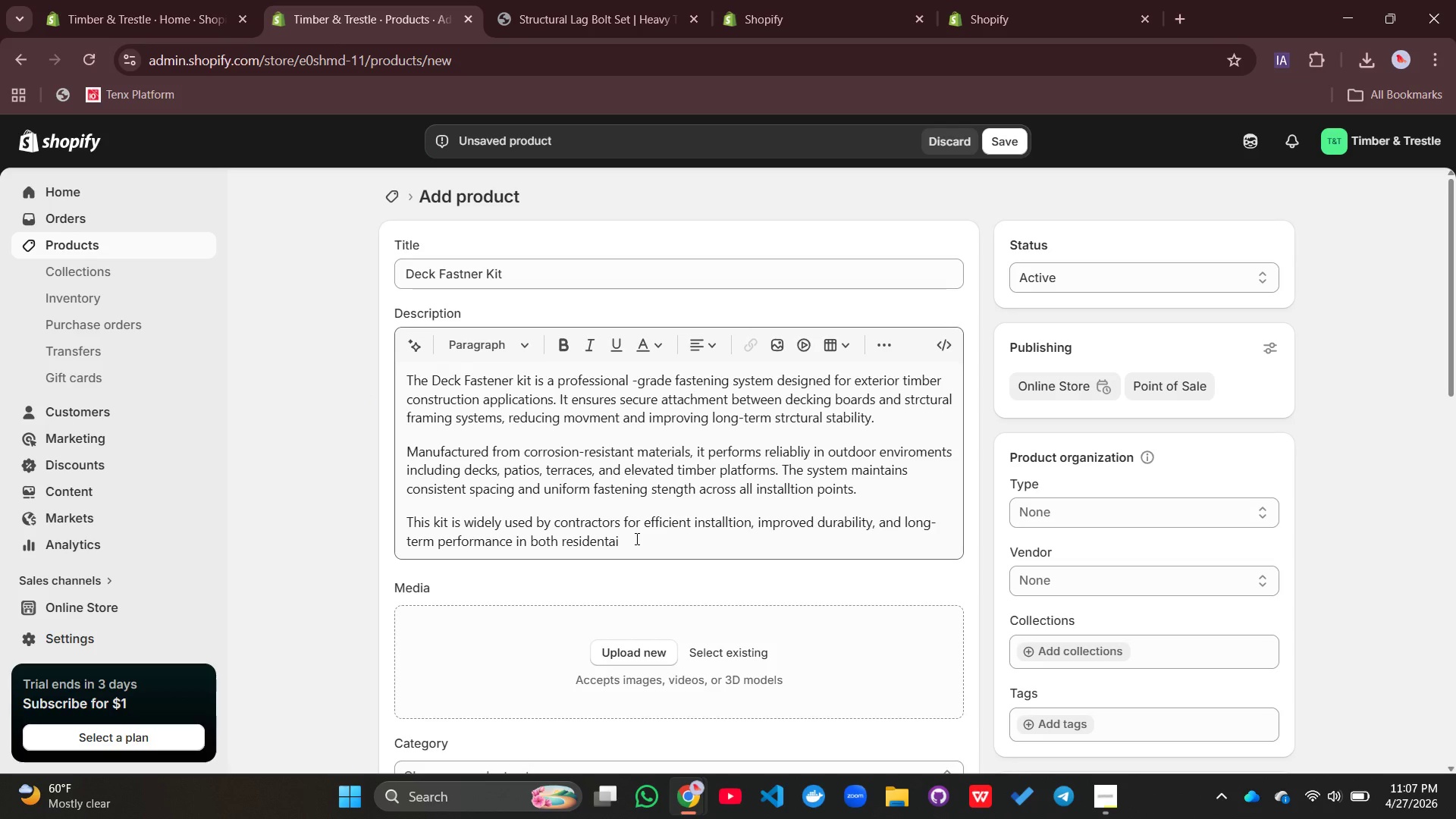 
left_click([635, 538])
 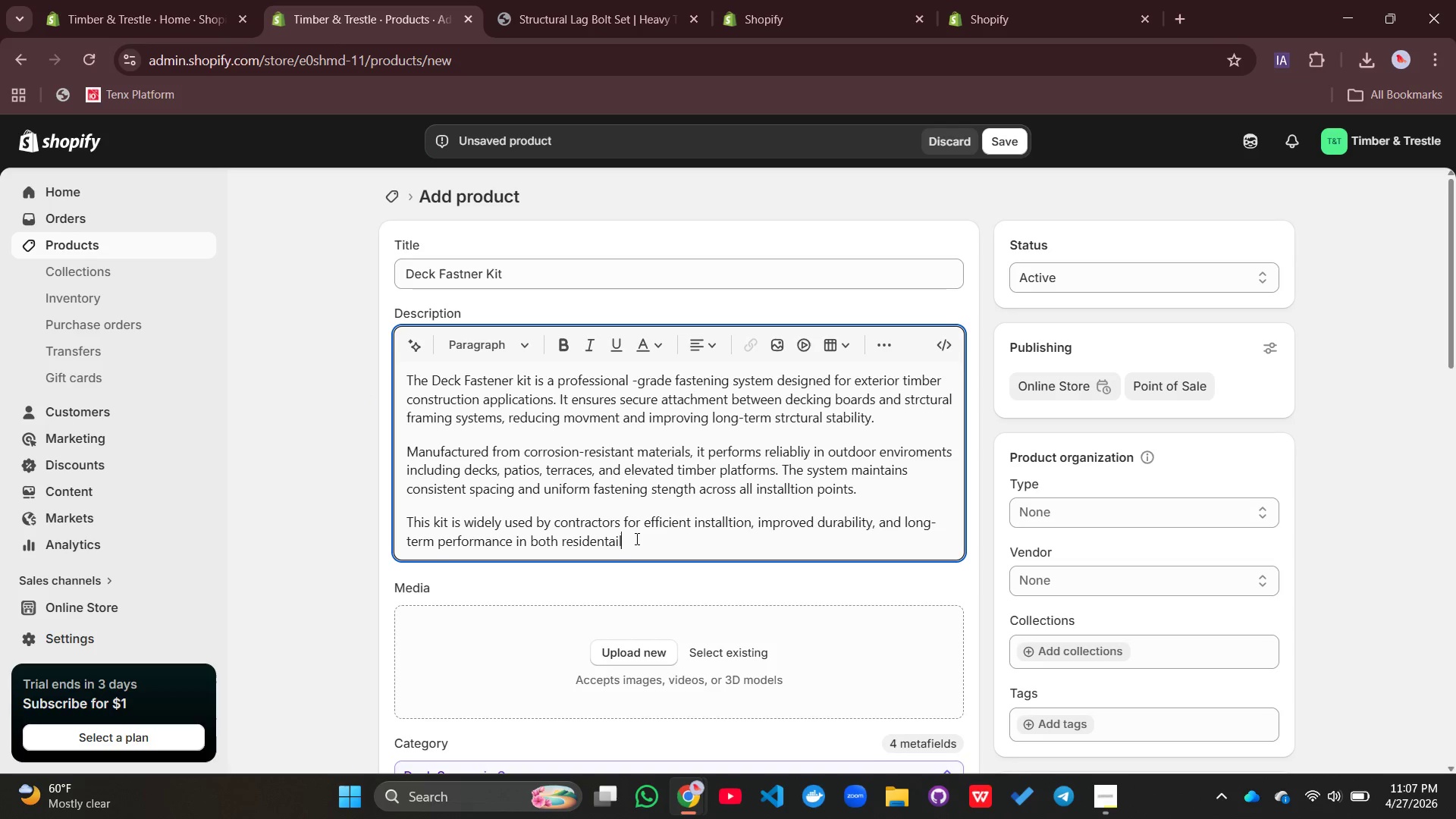 
key(L)
 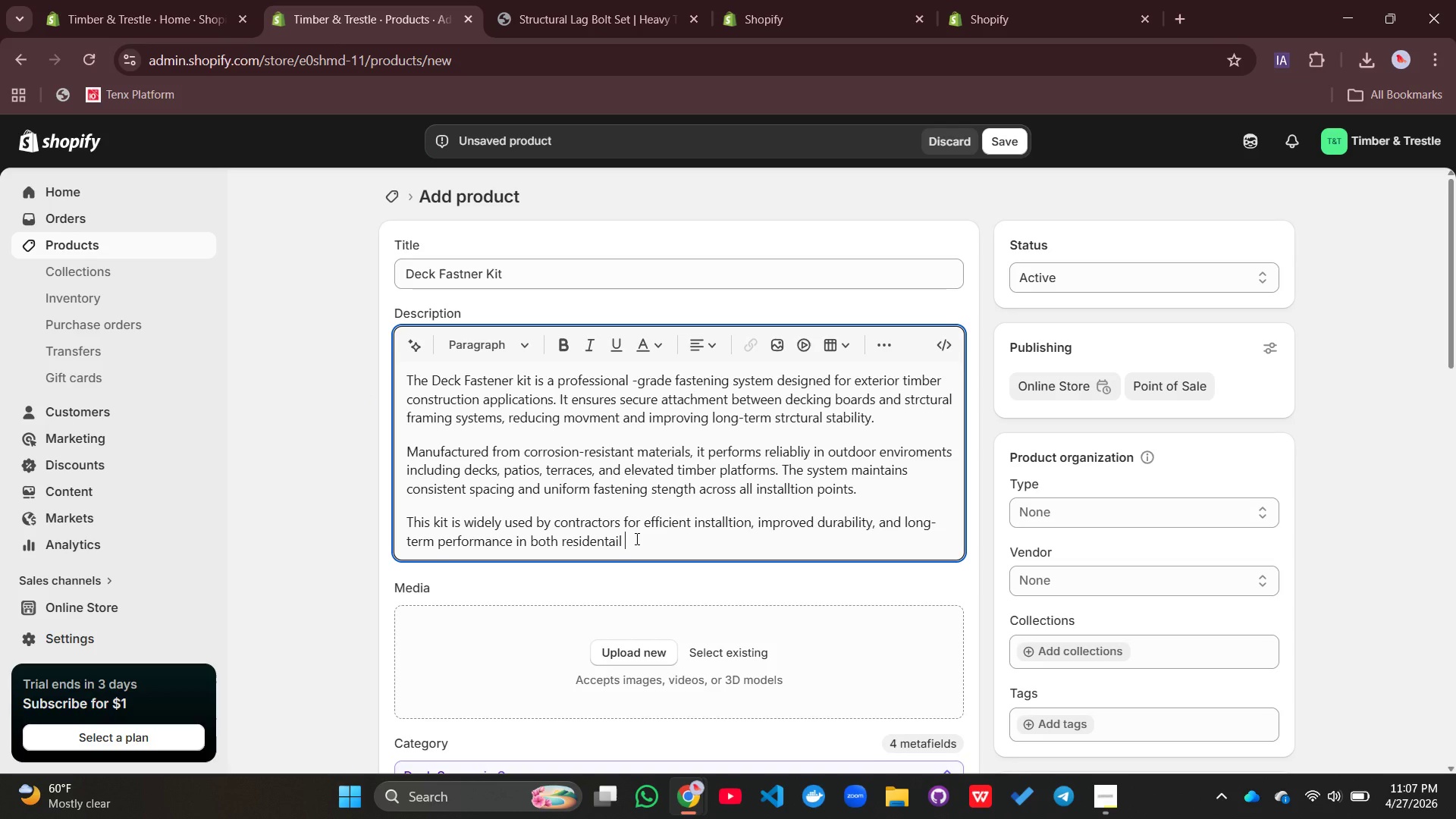 
key(Space)
 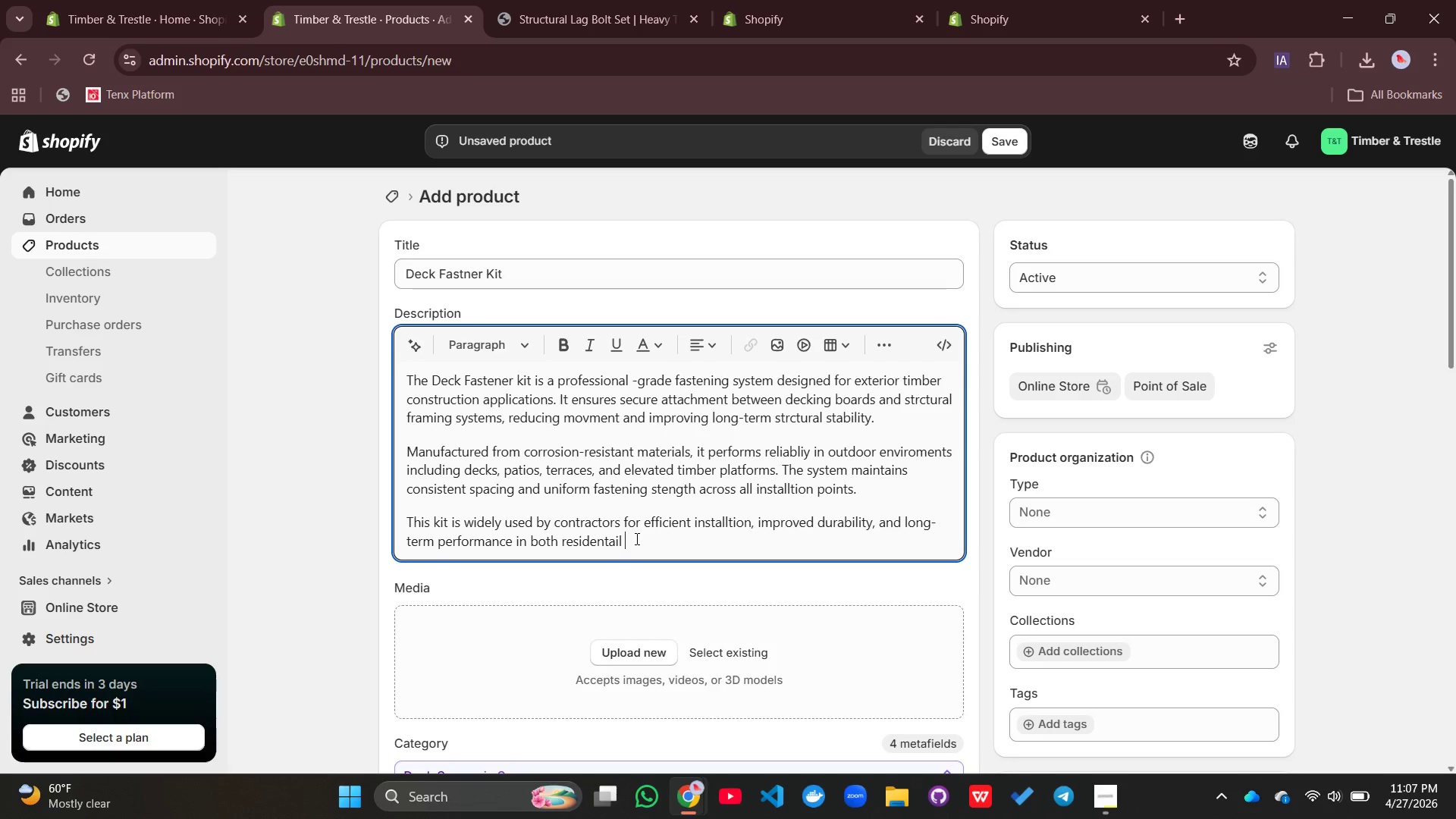 
wait(11.28)
 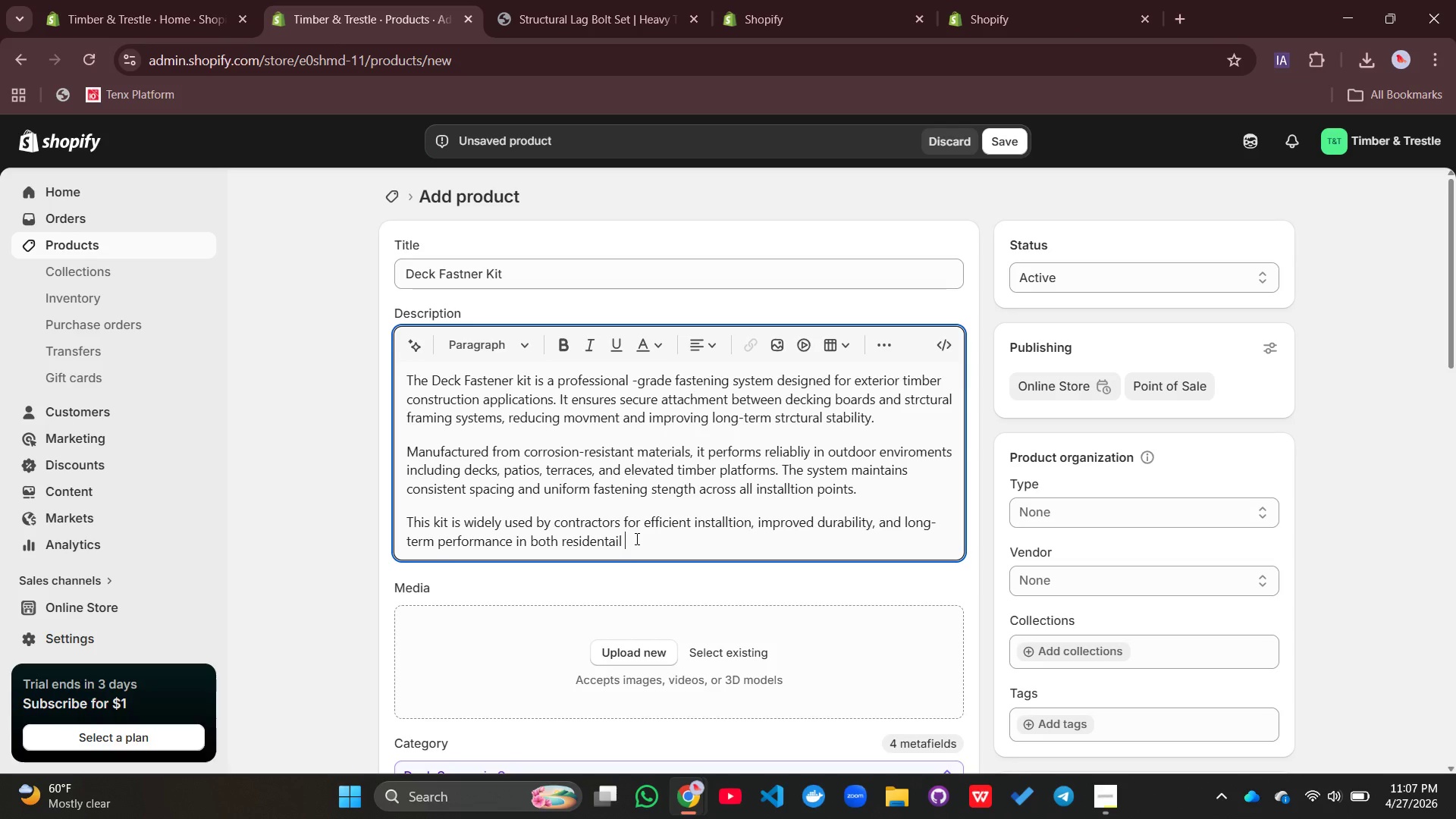 
type(anv)
key(Backspace)
type(d commeriv)
key(Backspace)
type(cal decking [)
key(Backspace)
type(projrct)
key(Backspace)
key(Backspace)
key(Backspace)
type(ects.)
 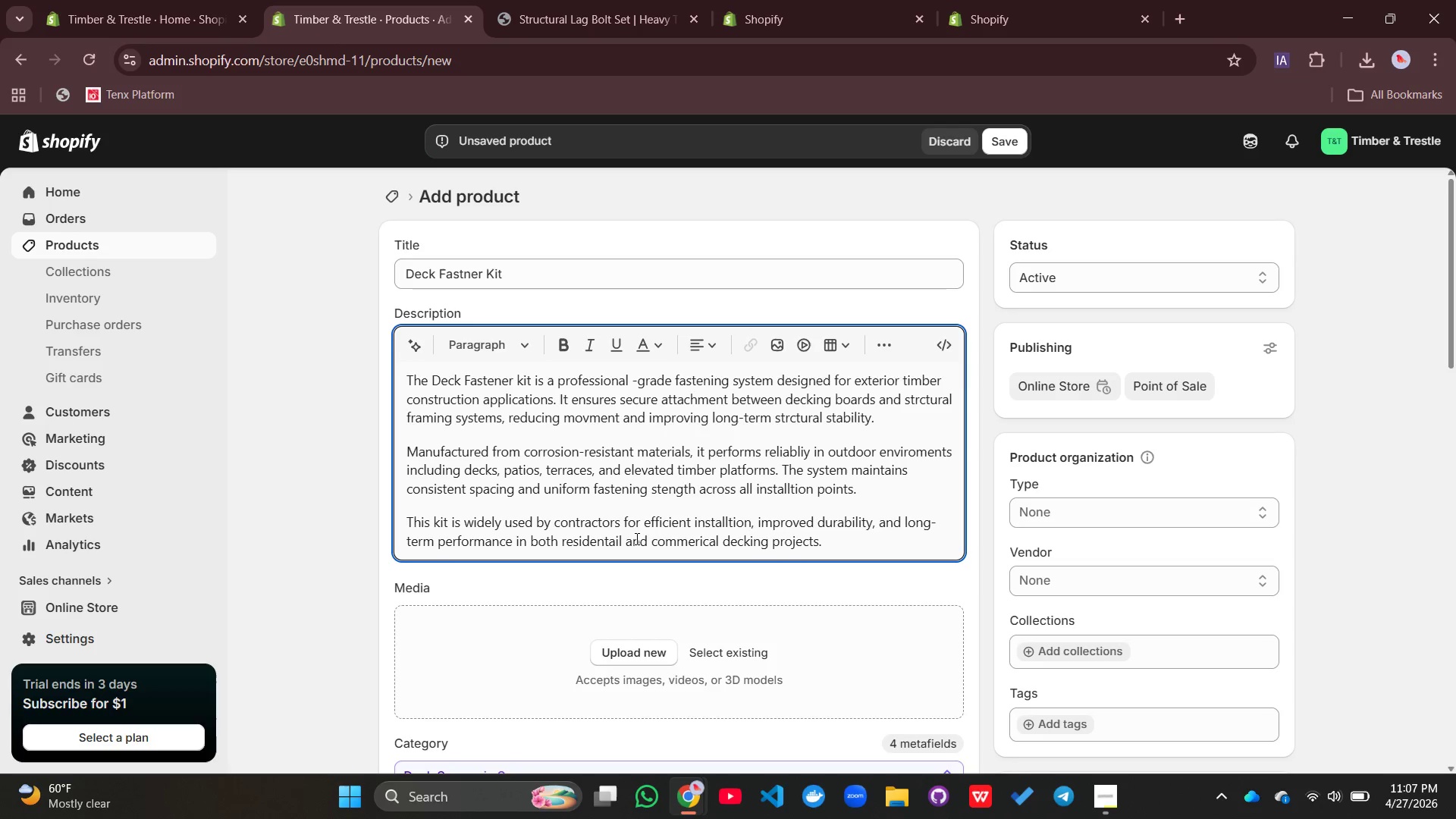 
key(Enter)
 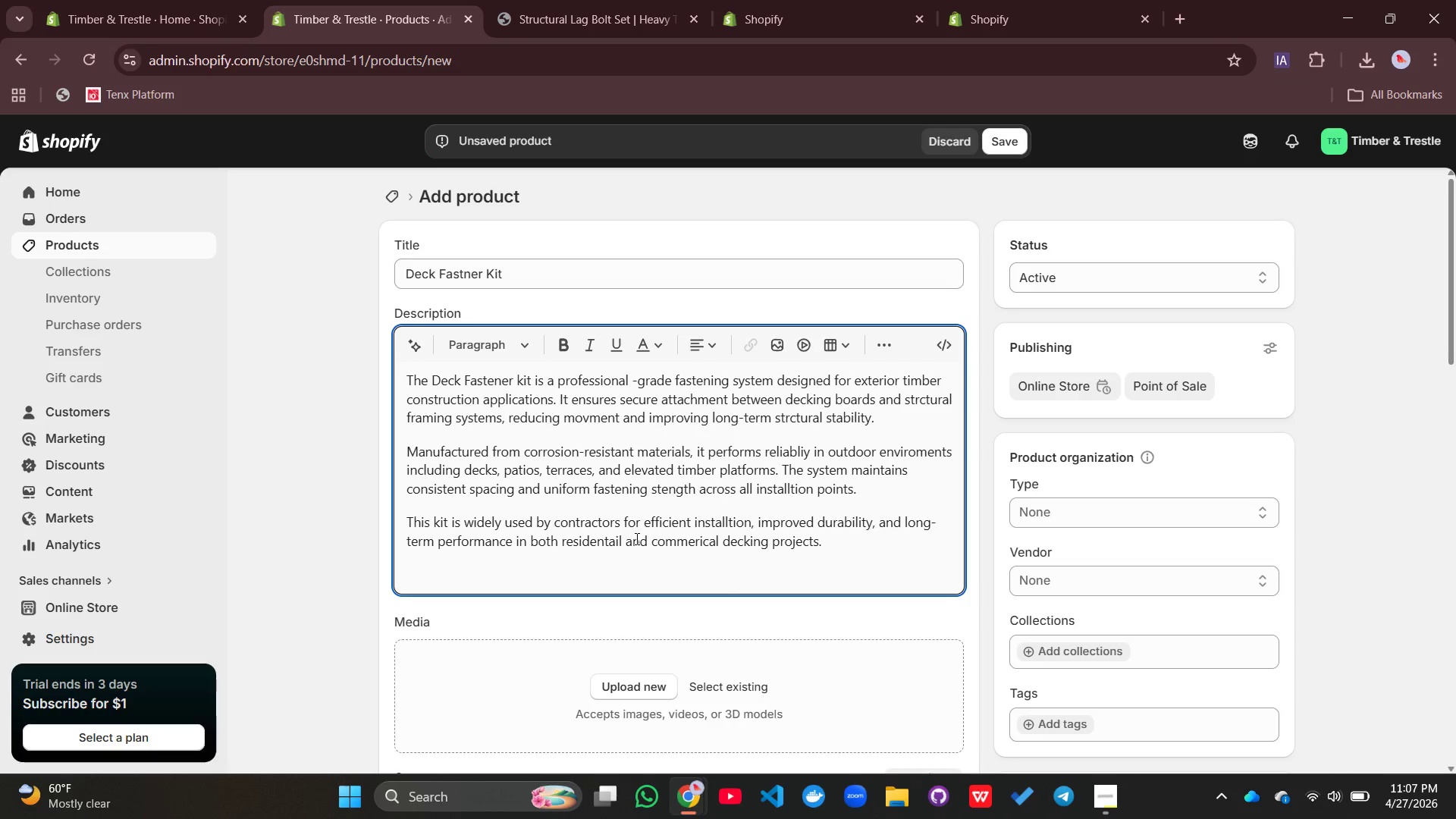 
type(Kay)
key(Backspace)
key(Backspace)
type(ey Benefot)
key(Backspace)
key(Backspace)
type(its:)
 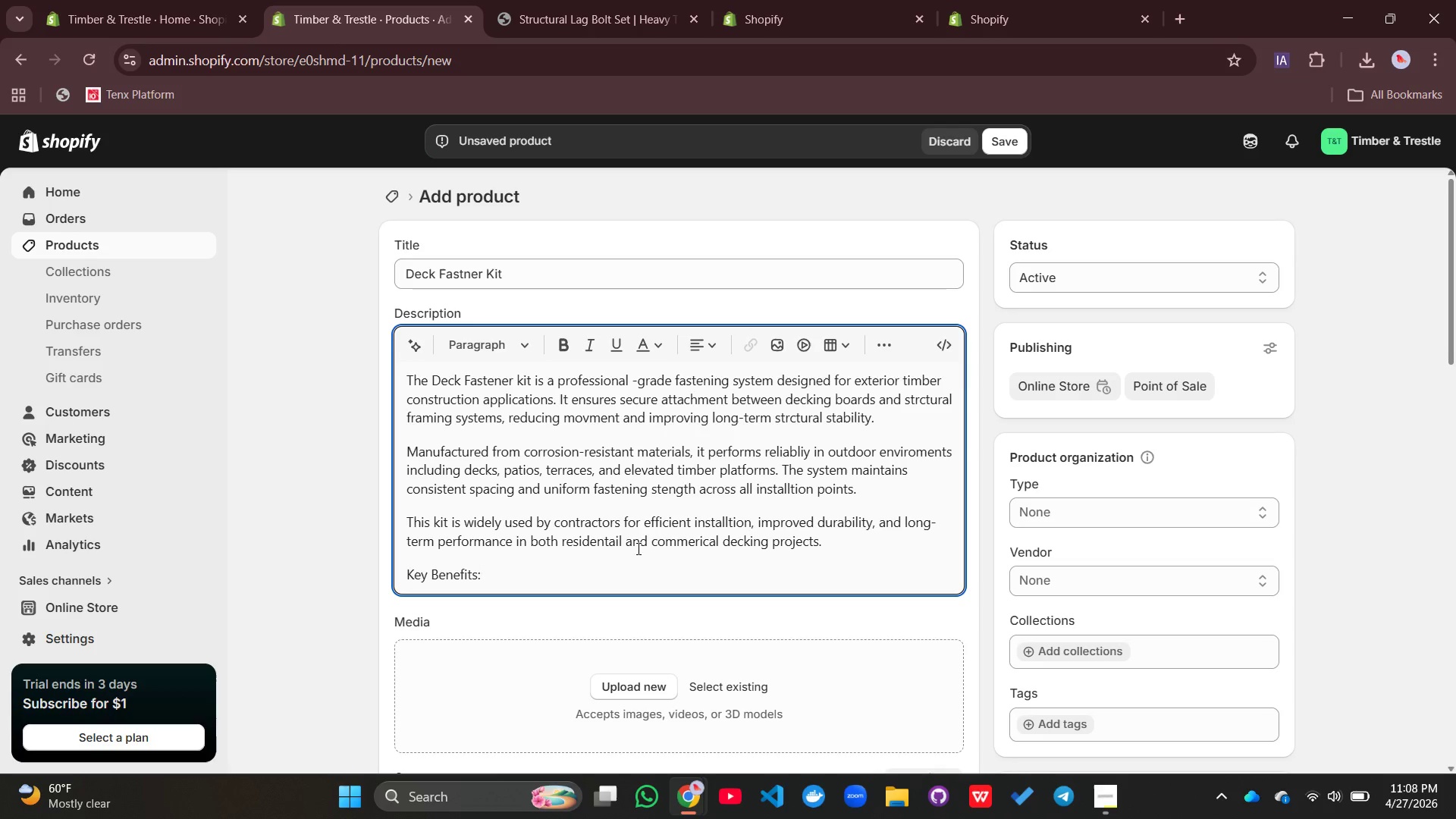 
left_click_drag(start_coordinate=[494, 572], to_coordinate=[383, 579])
 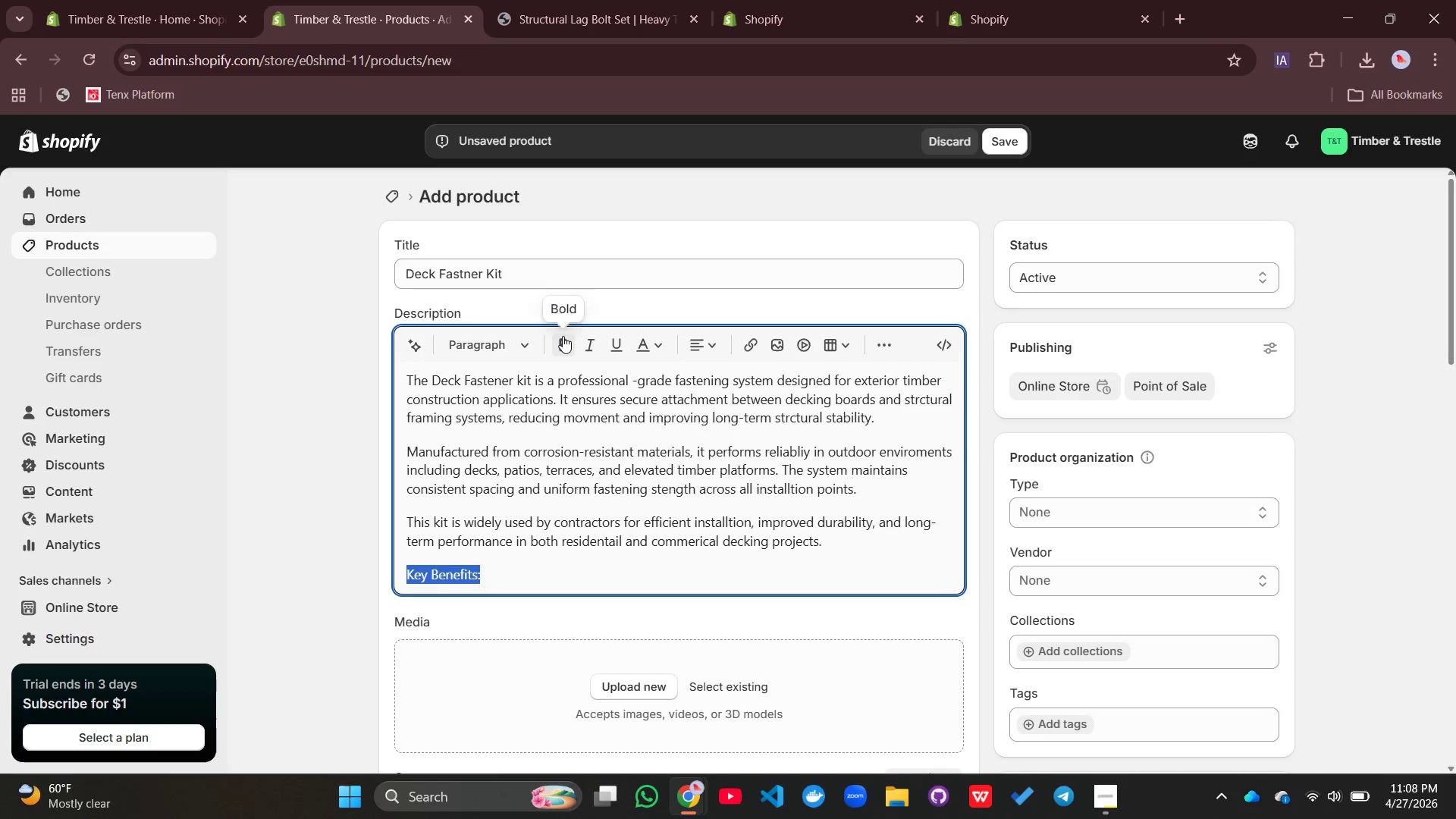 
left_click([563, 336])
 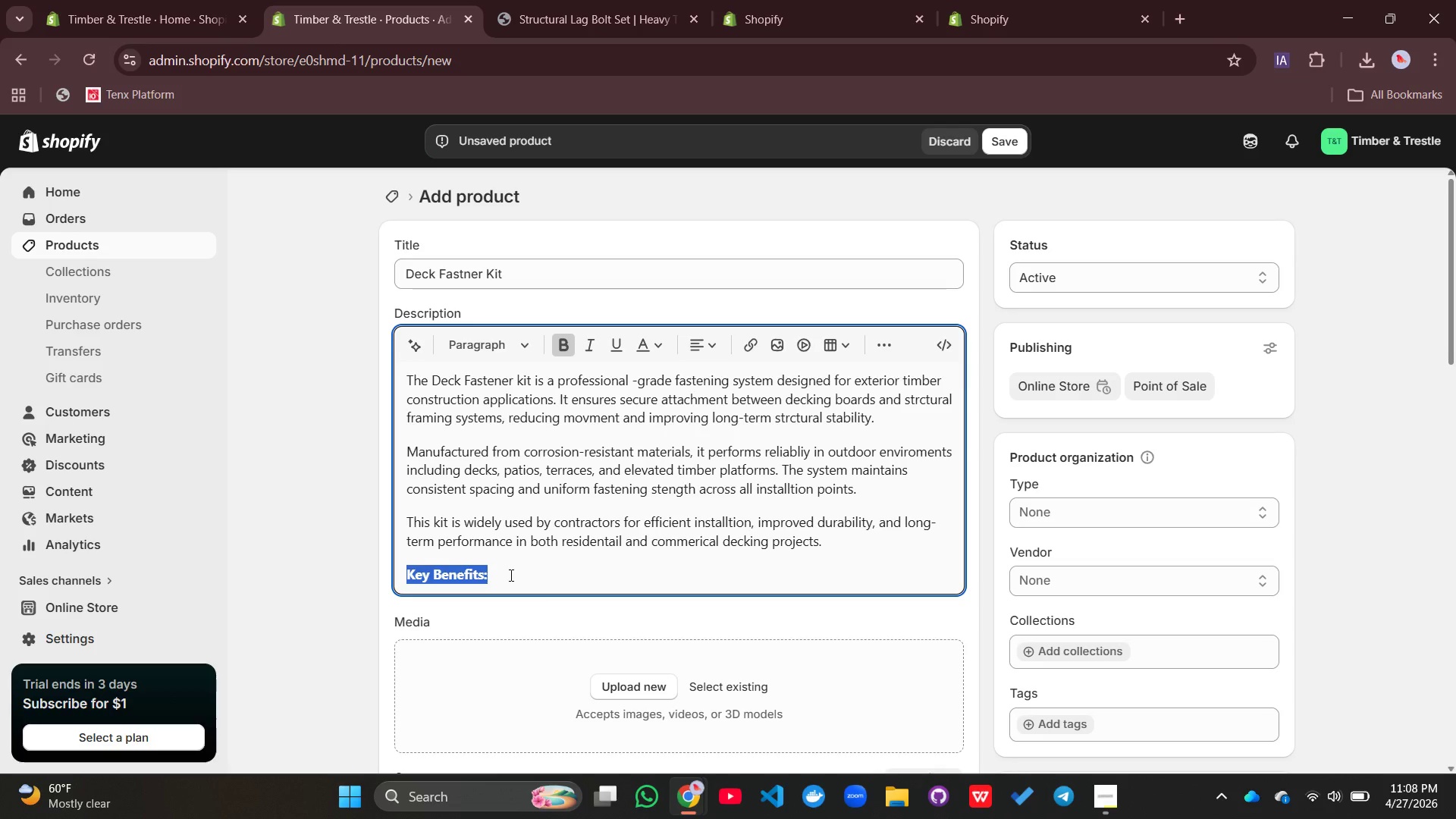 
left_click([510, 575])
 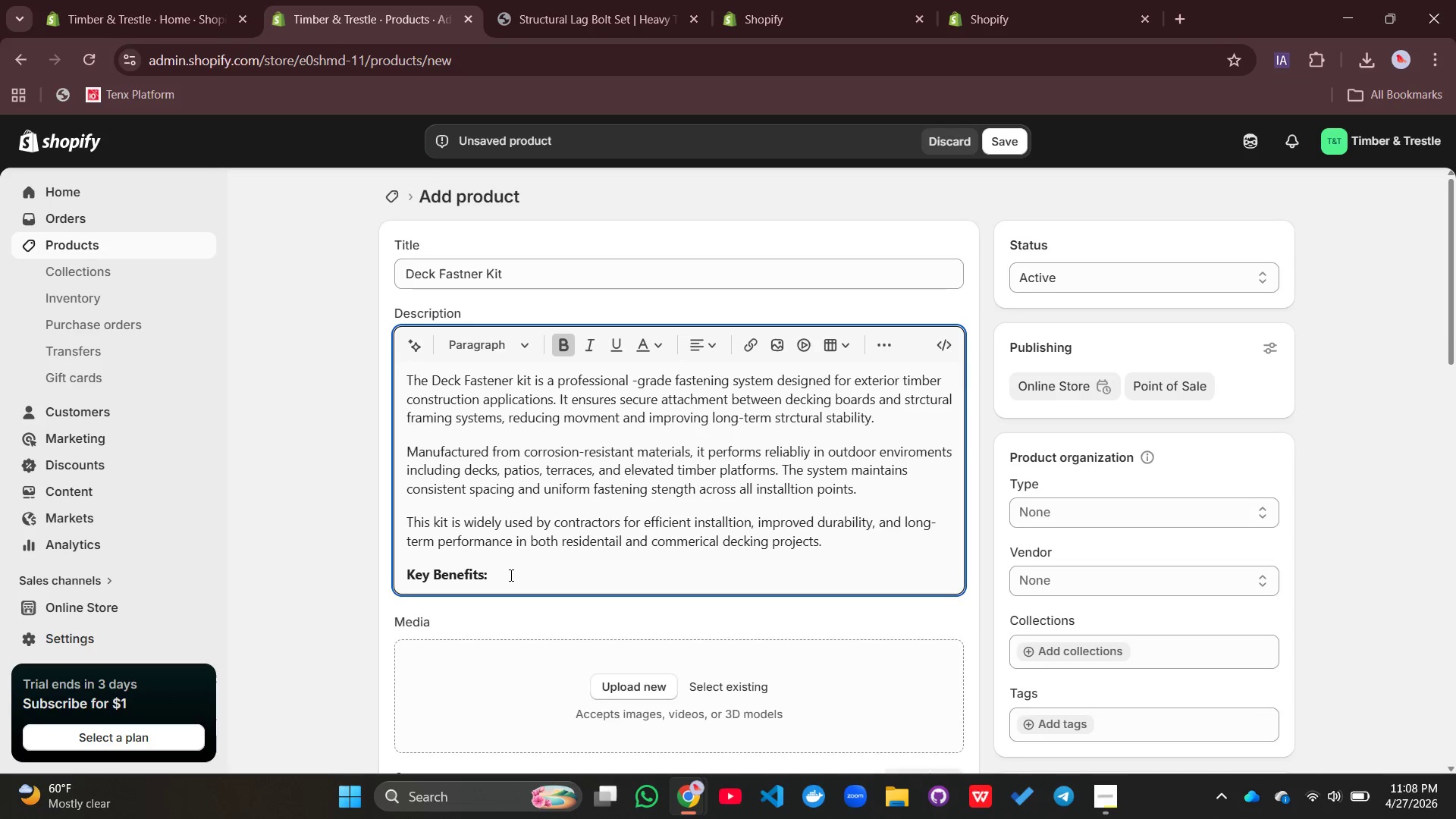 
key(Enter)
 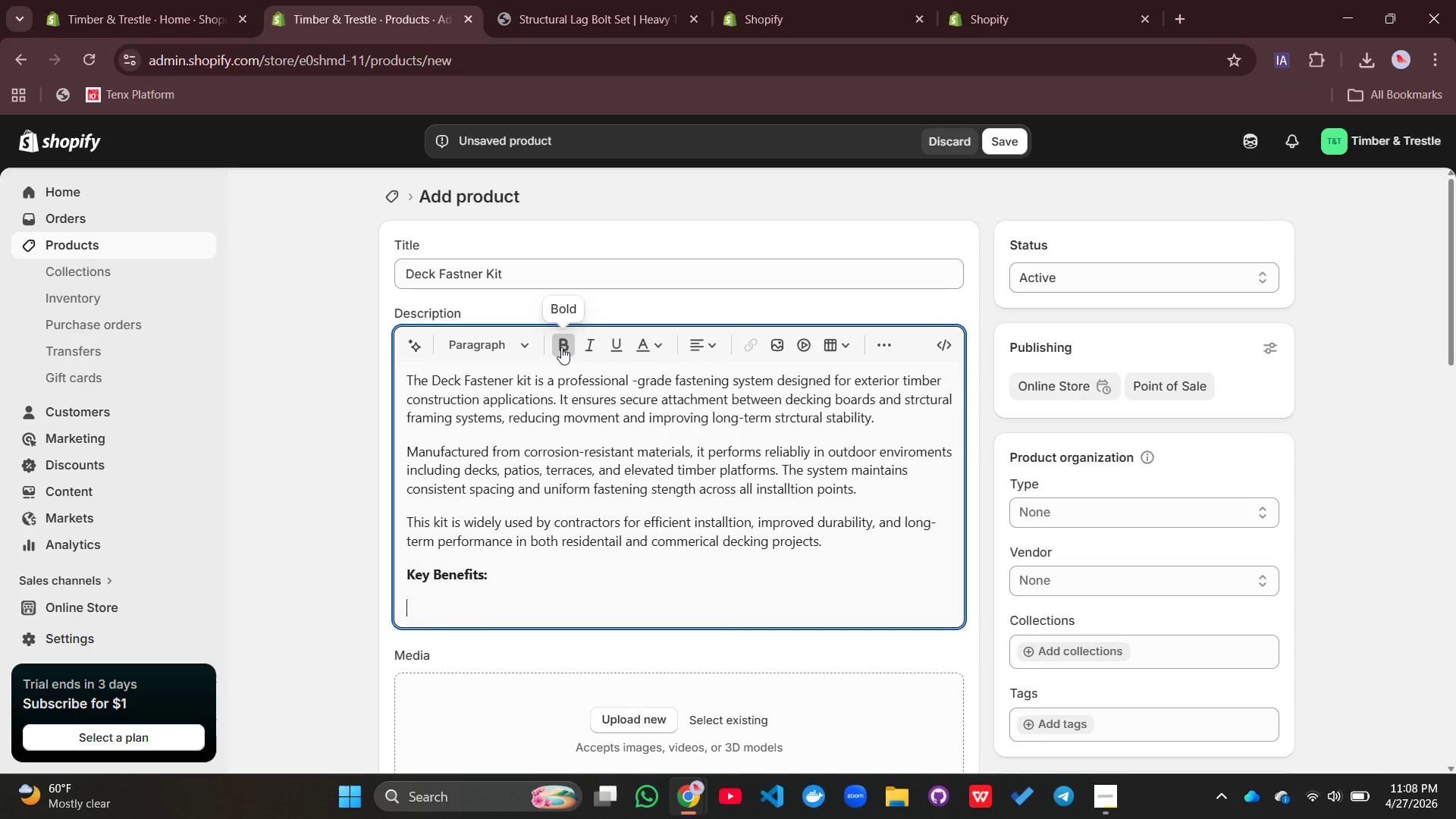 
left_click([561, 347])
 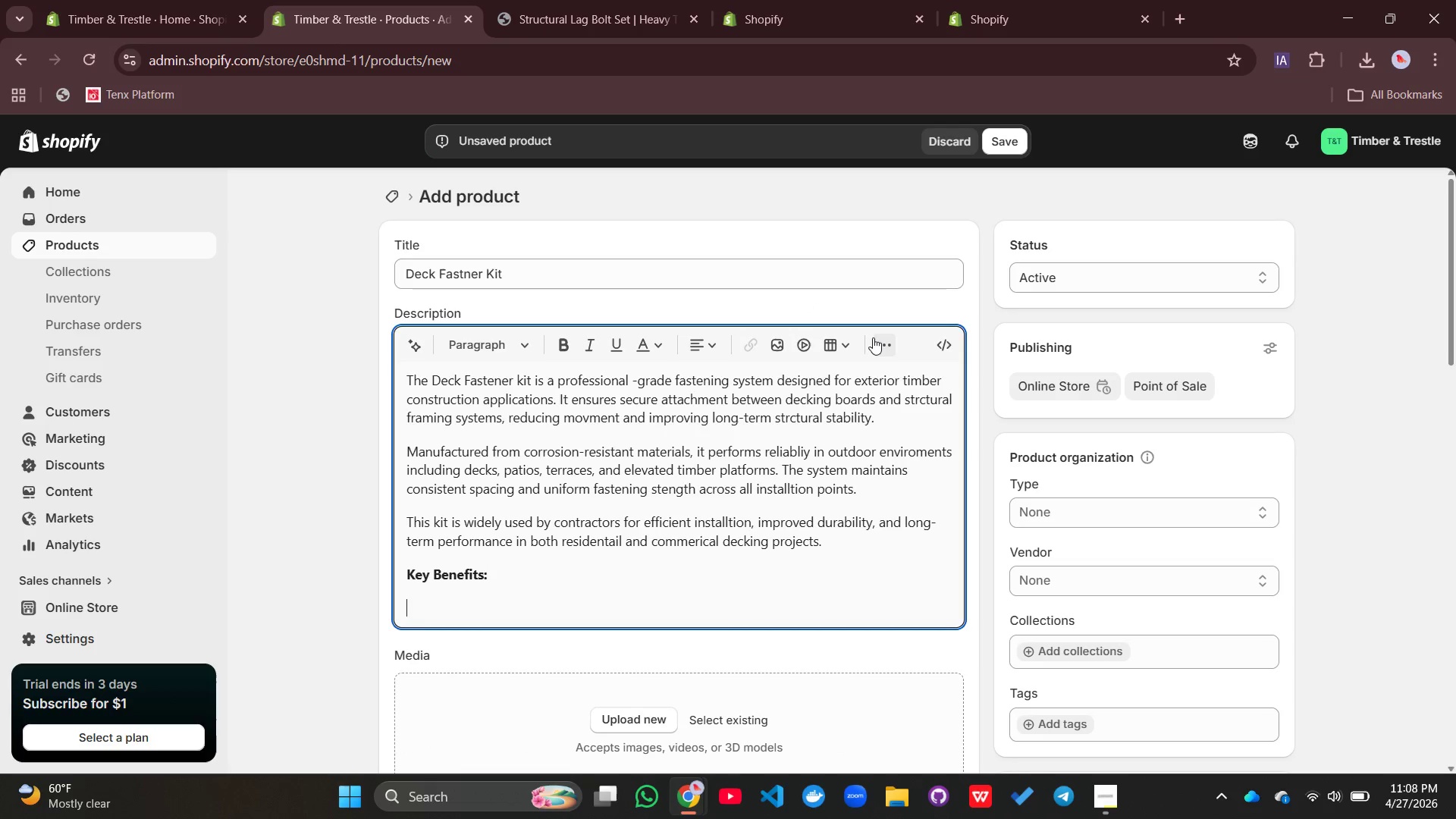 
left_click([873, 337])
 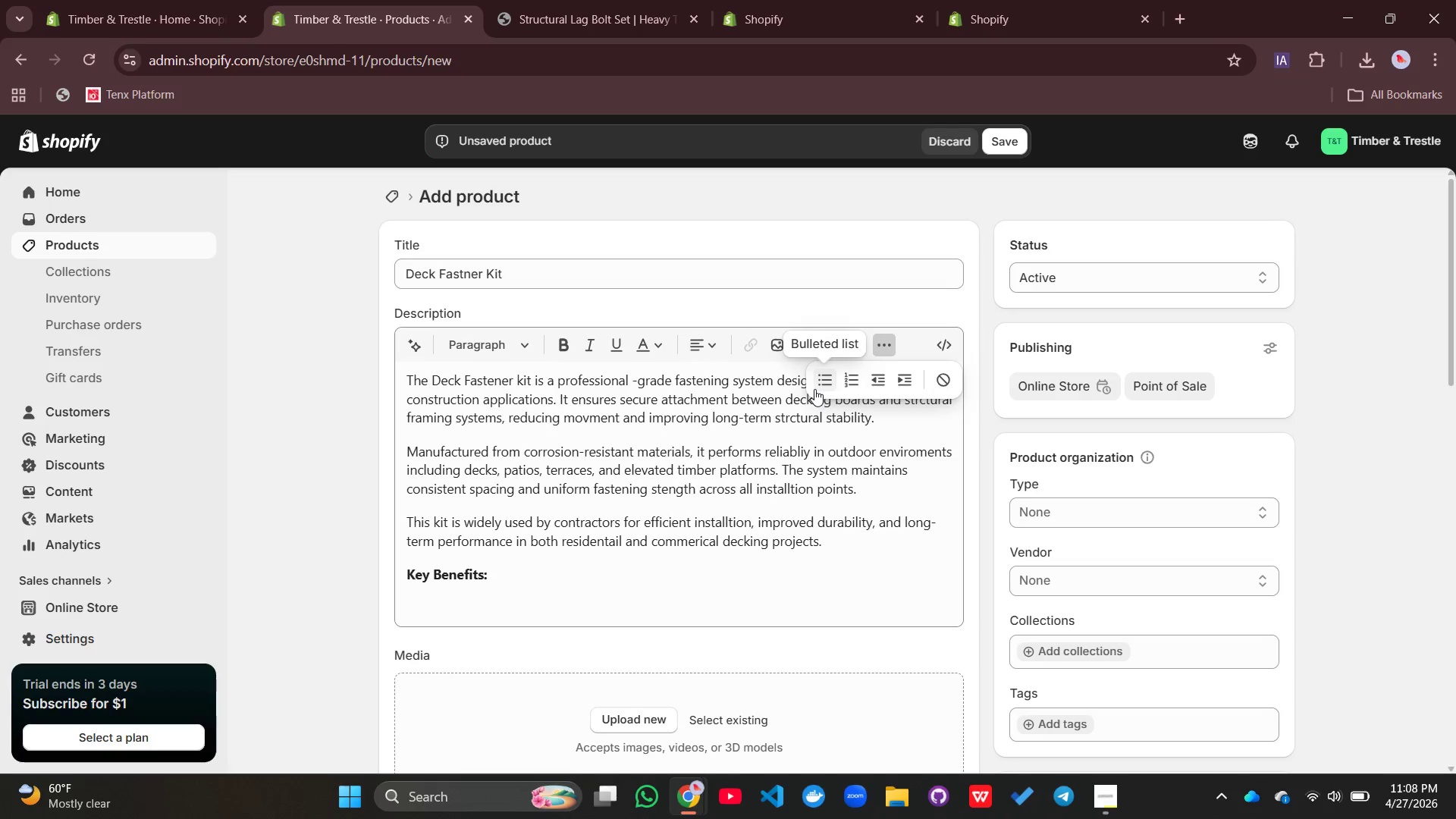 
left_click([814, 389])
 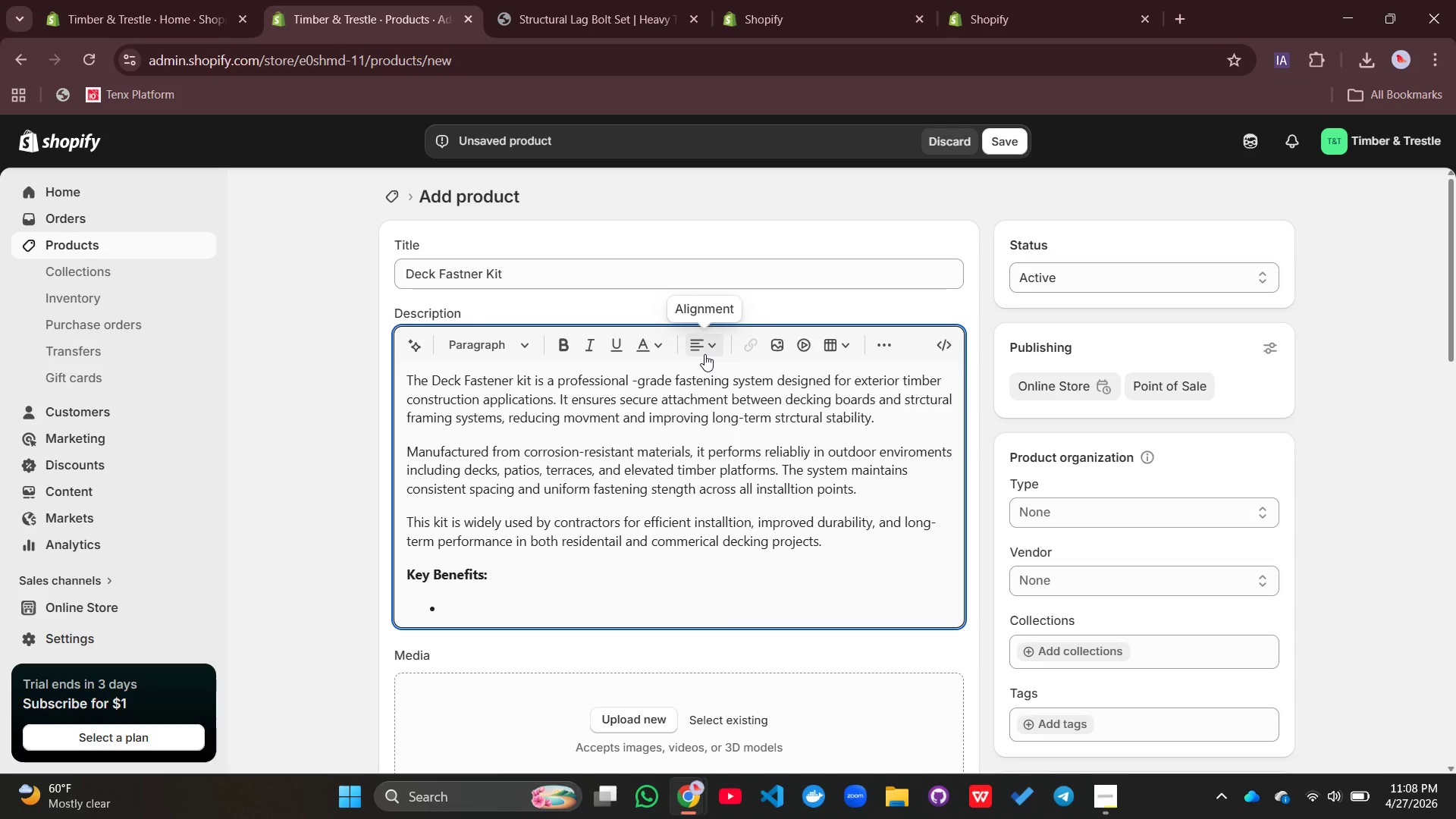 
type(Wa)
key(Backspace)
type(eather-resistant construction)
 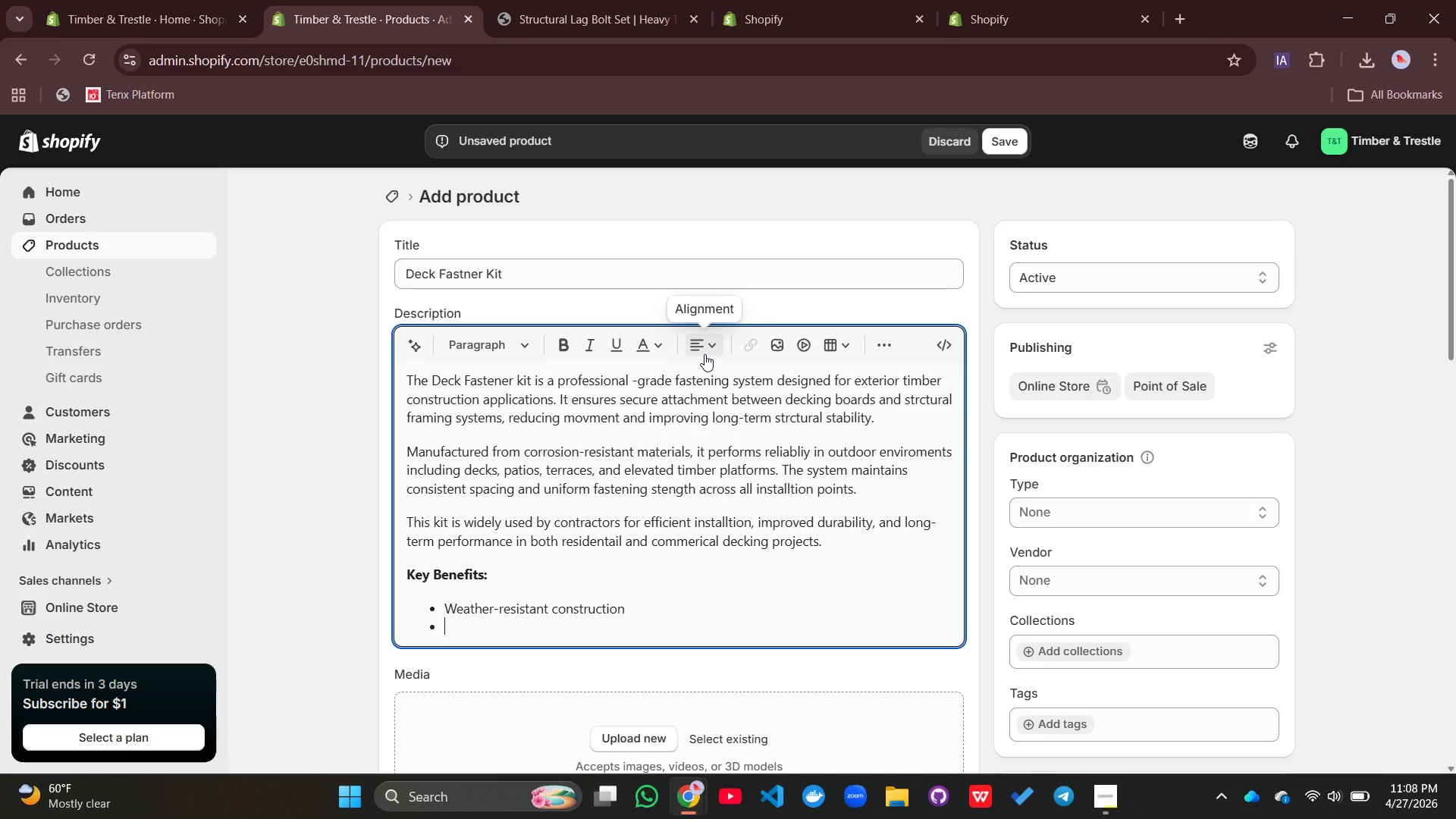 
key(Enter)
 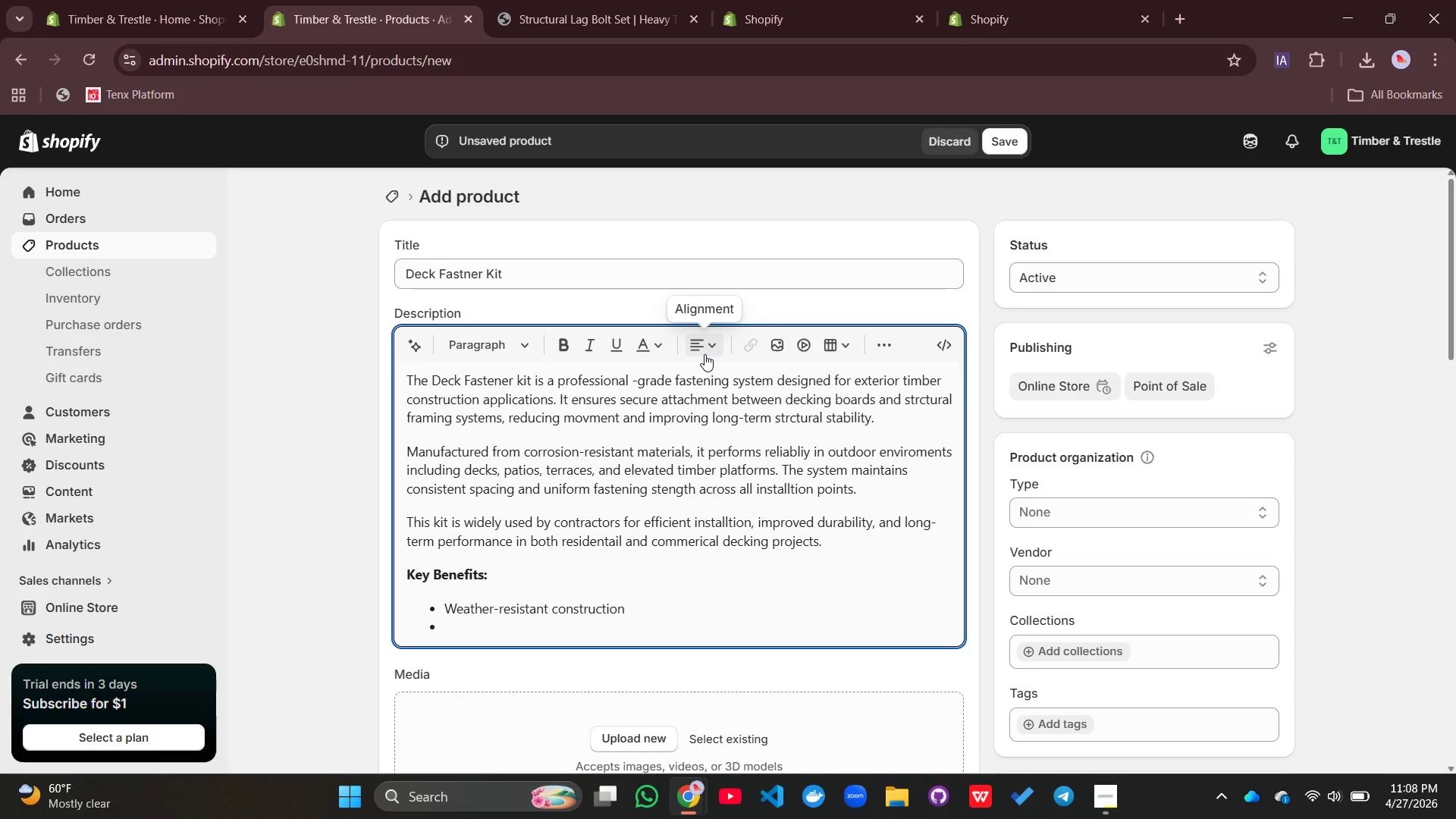 
hold_key(key=ShiftLeft, duration=0.33)
 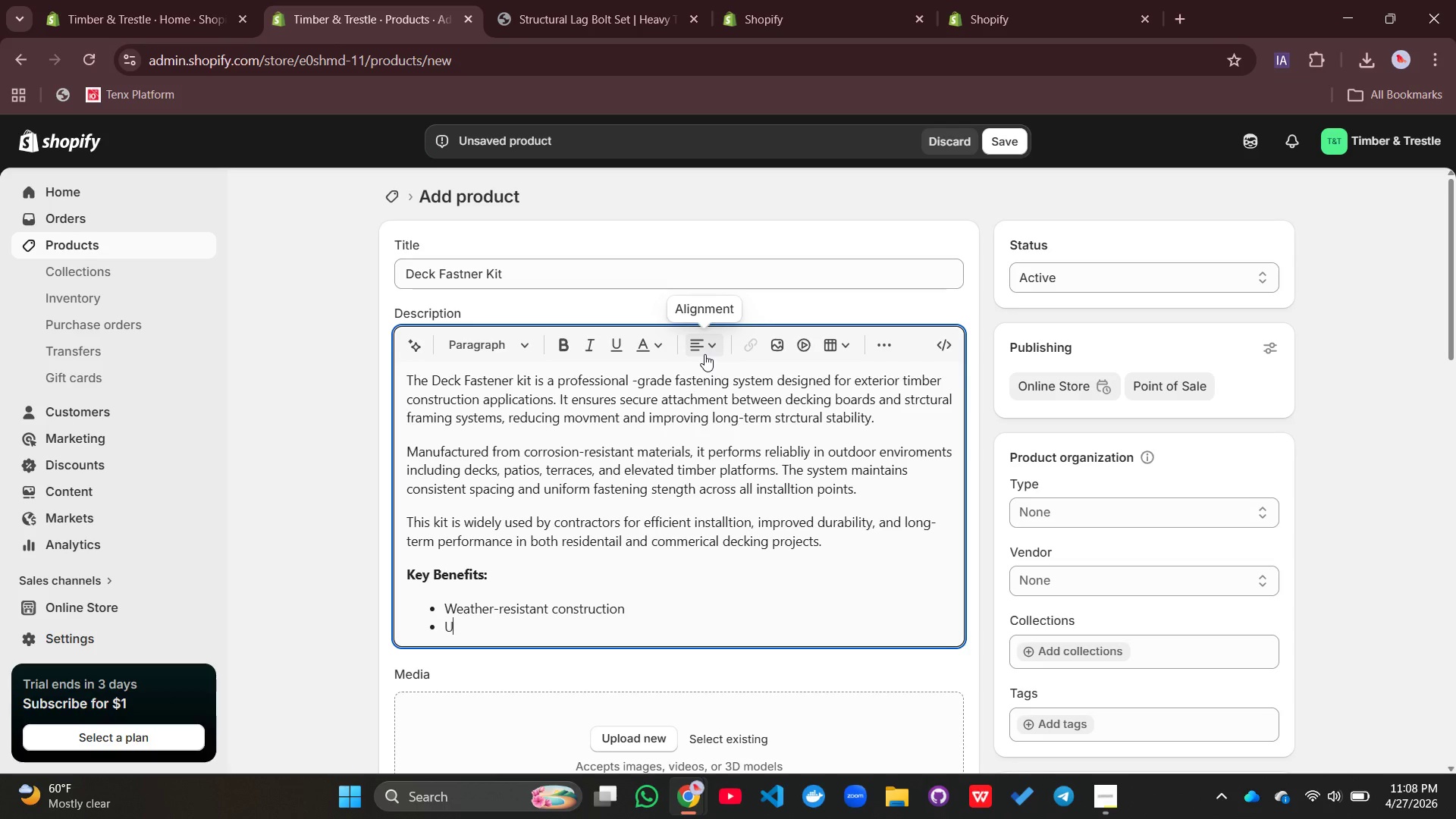 
type(Uniform Fastening sten)
key(Backspace)
key(Backspace)
type(t)
key(Backspace)
type(rent)
key(Backspace)
type(ght )
key(Backspace)
key(Backspace)
key(Backspace)
type(th )
 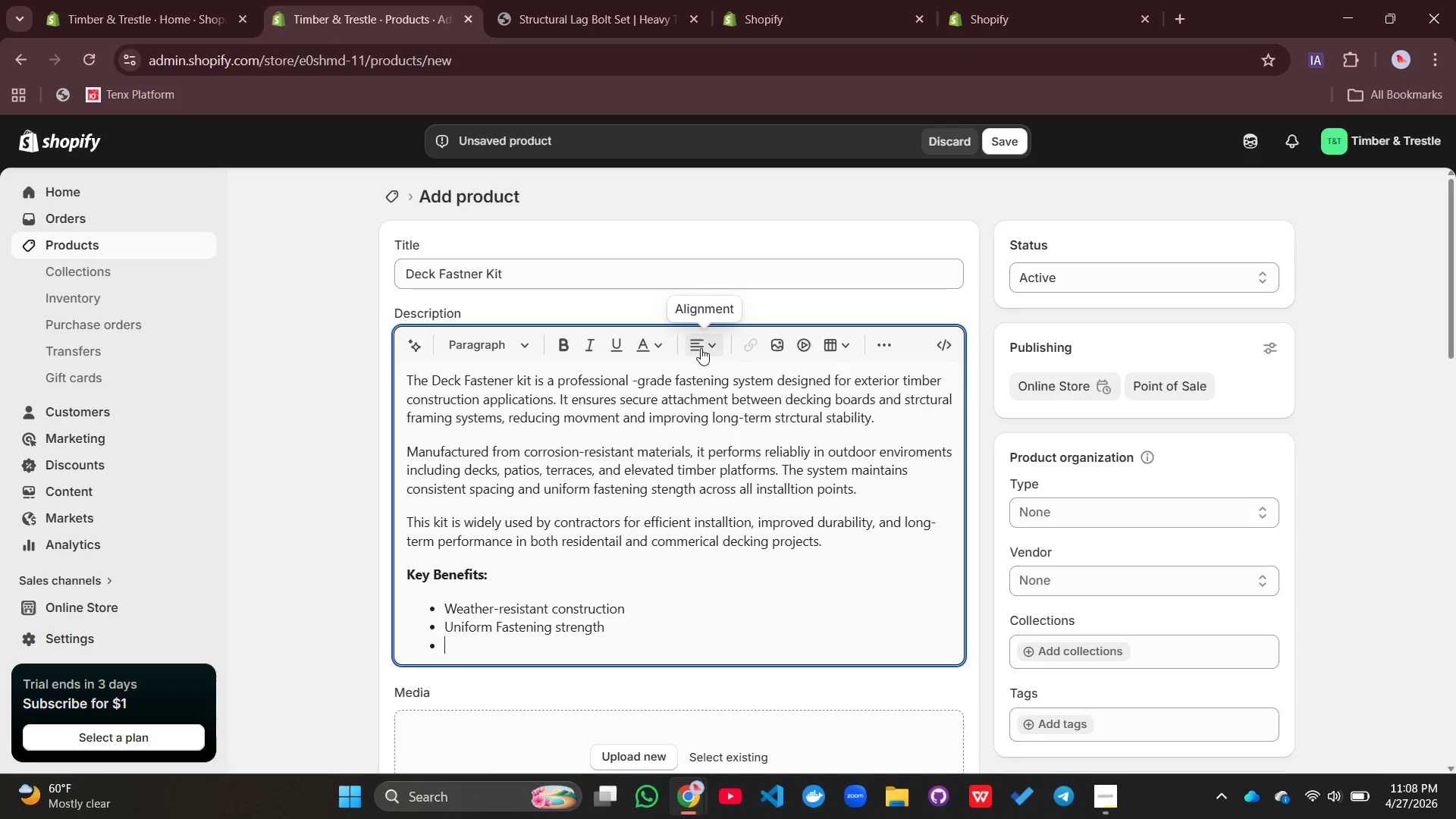 
key(Enter)
 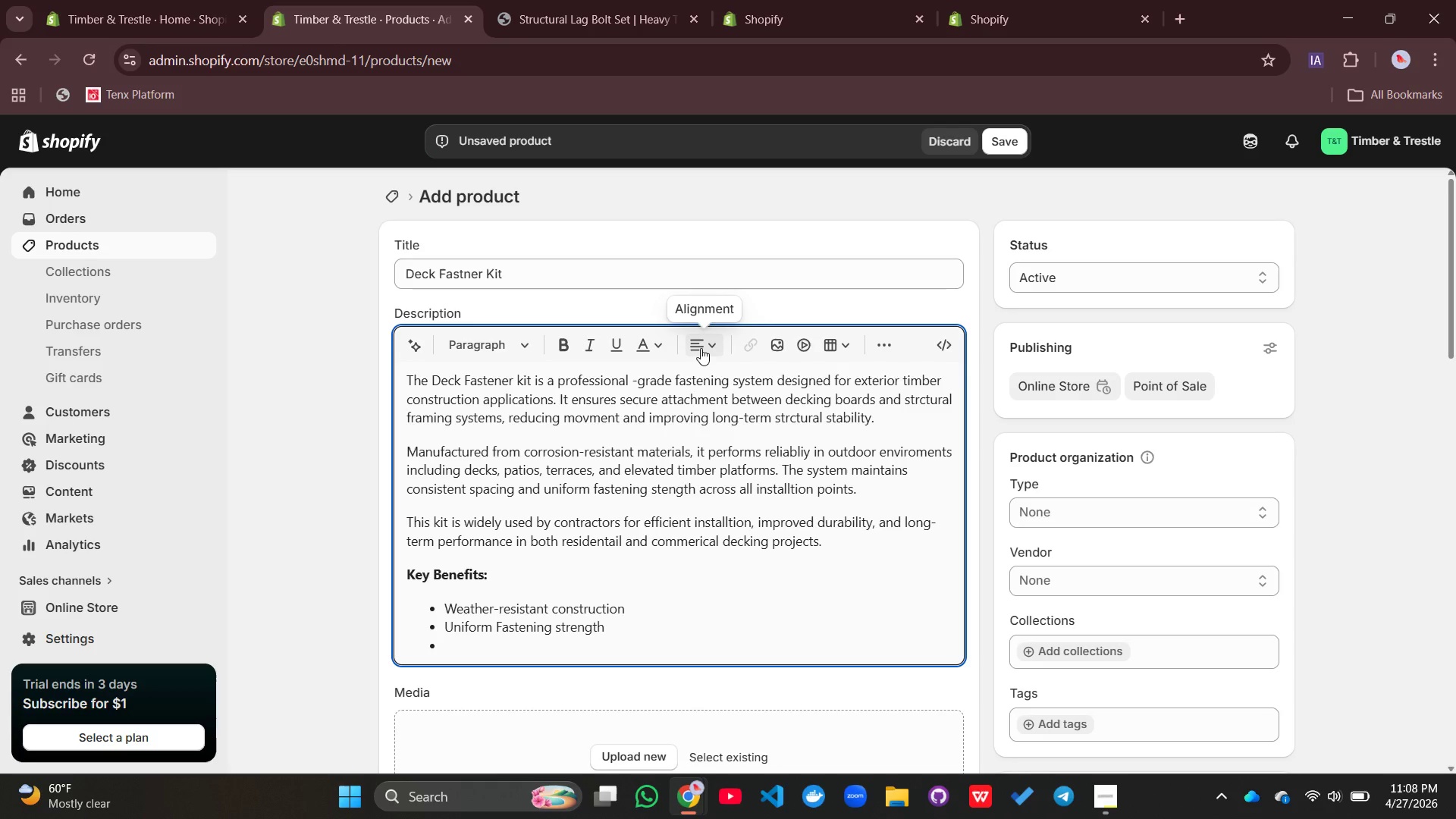 
type(Easu)
key(Backspace)
type(y installation system)
 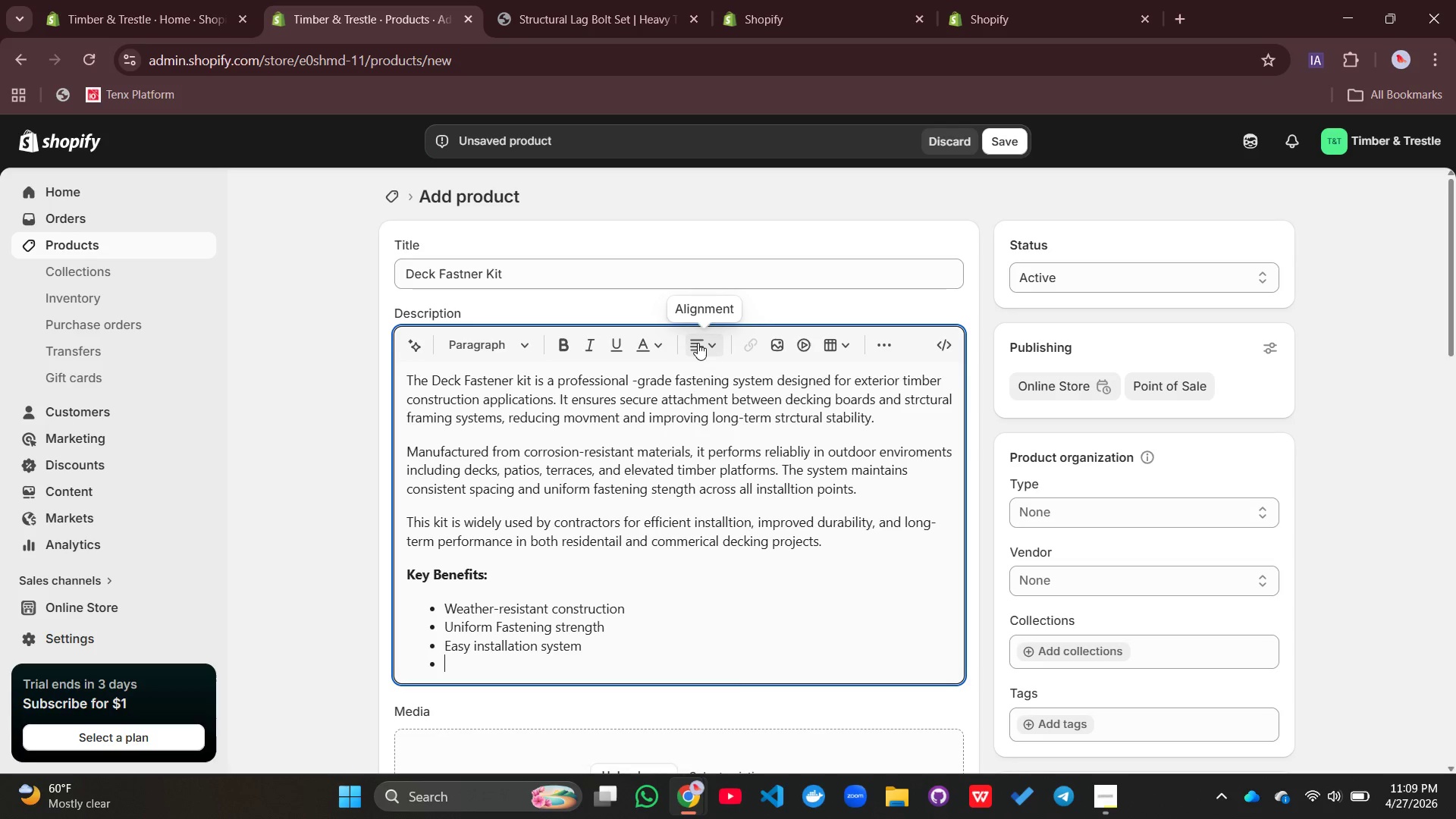 
key(Enter)
 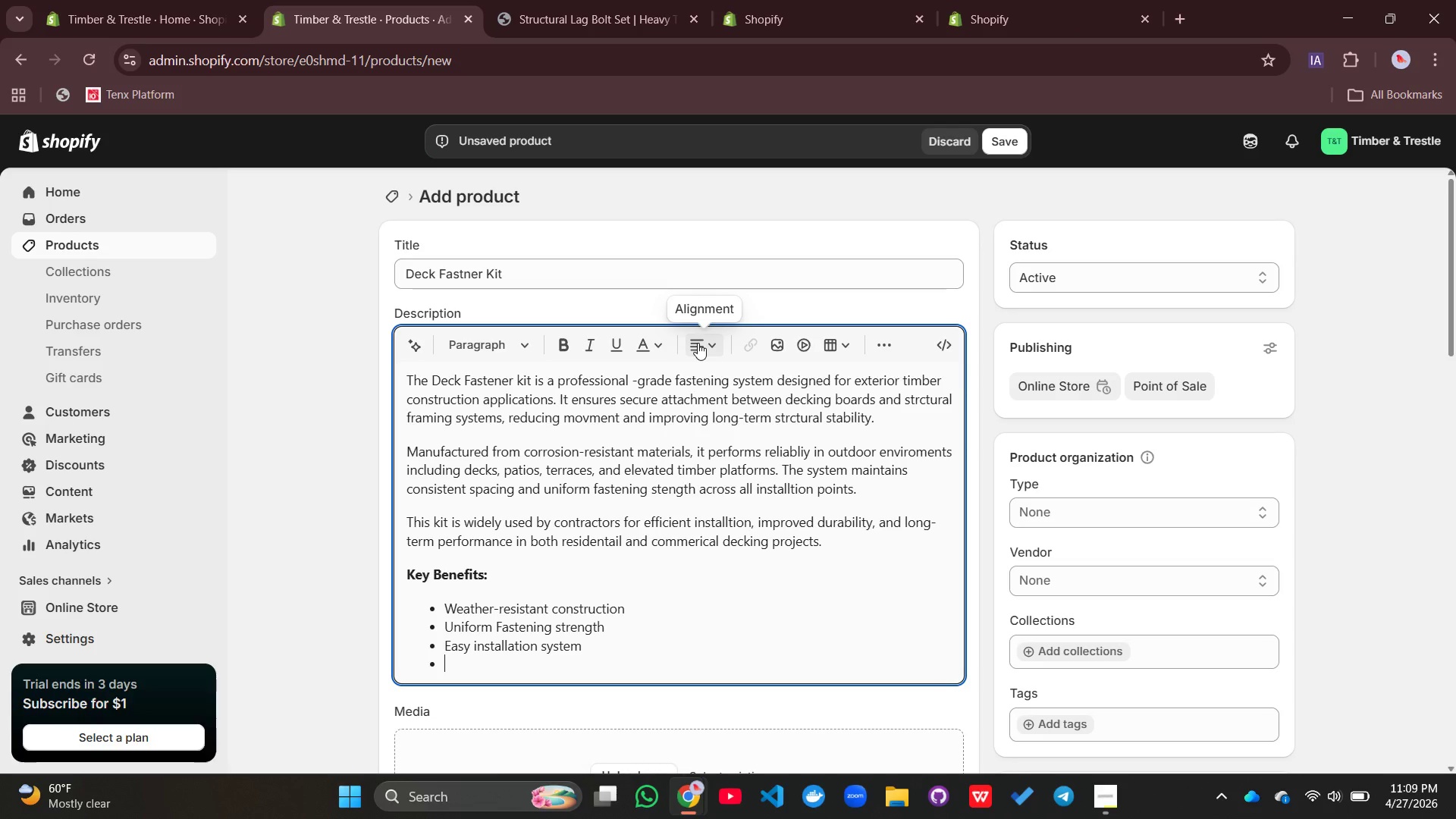 
type(Outs)
key(Backspace)
type(door durability)
 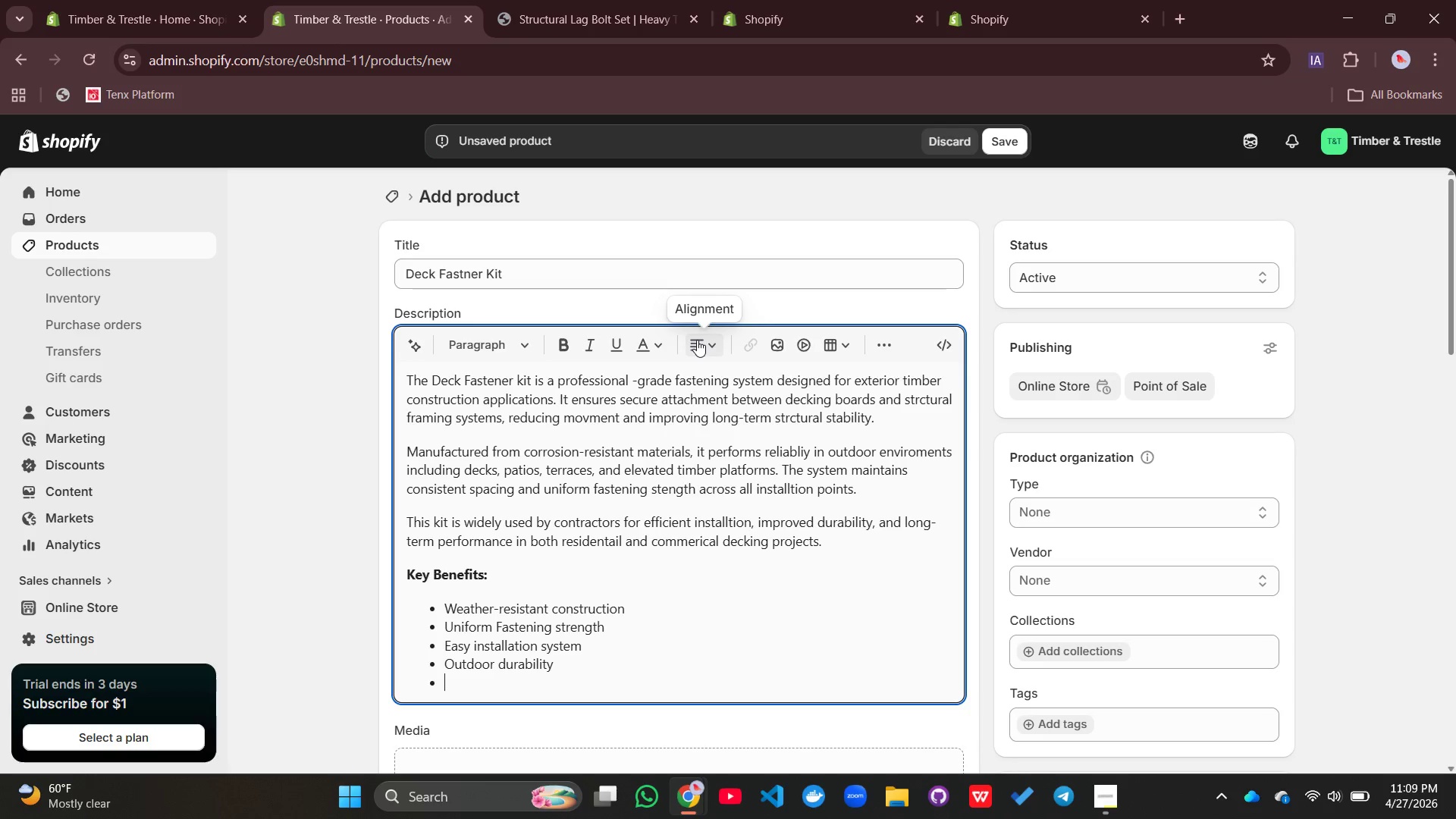 
key(Enter)
 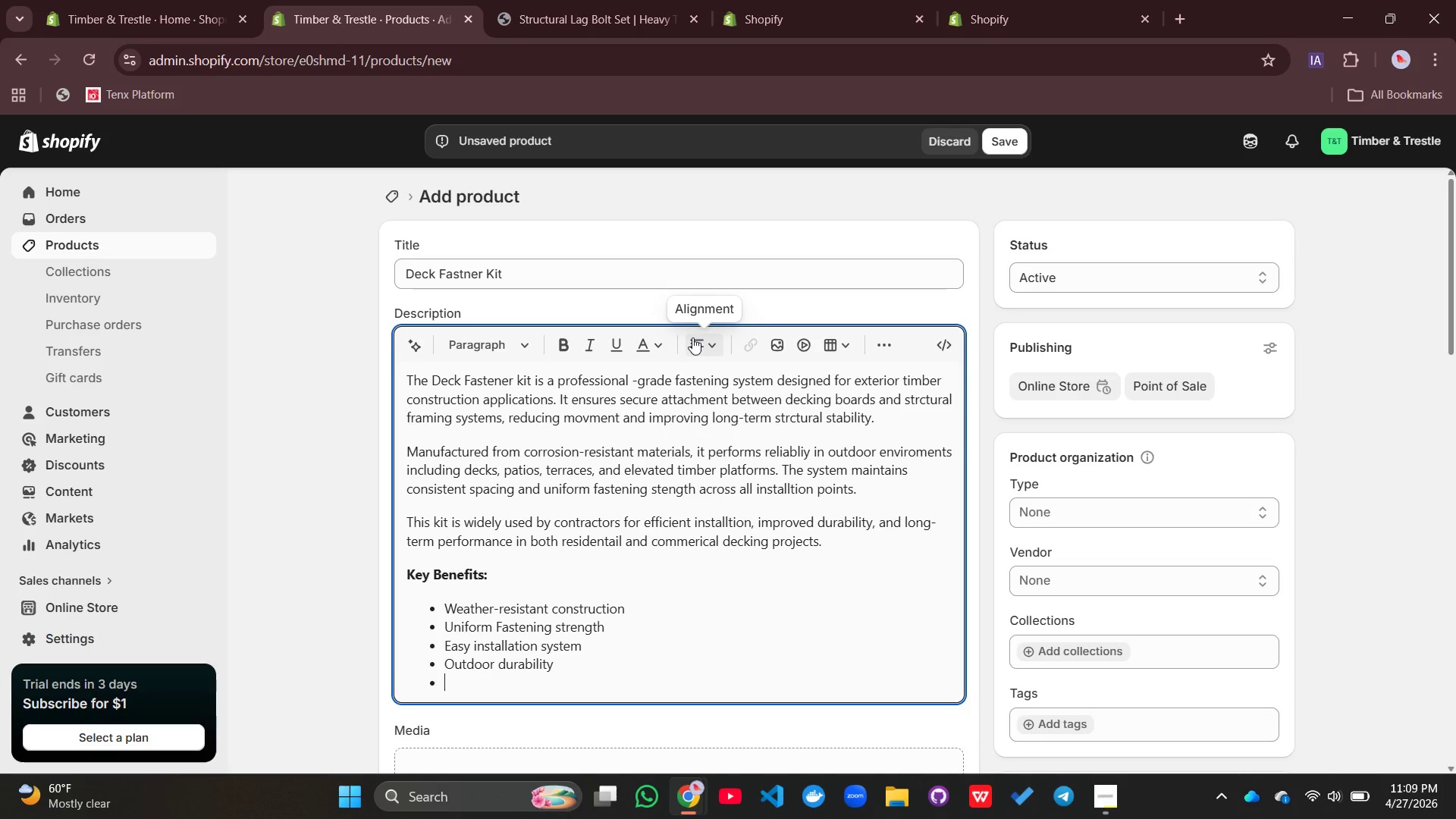 
hold_key(key=ShiftLeft, duration=0.42)
 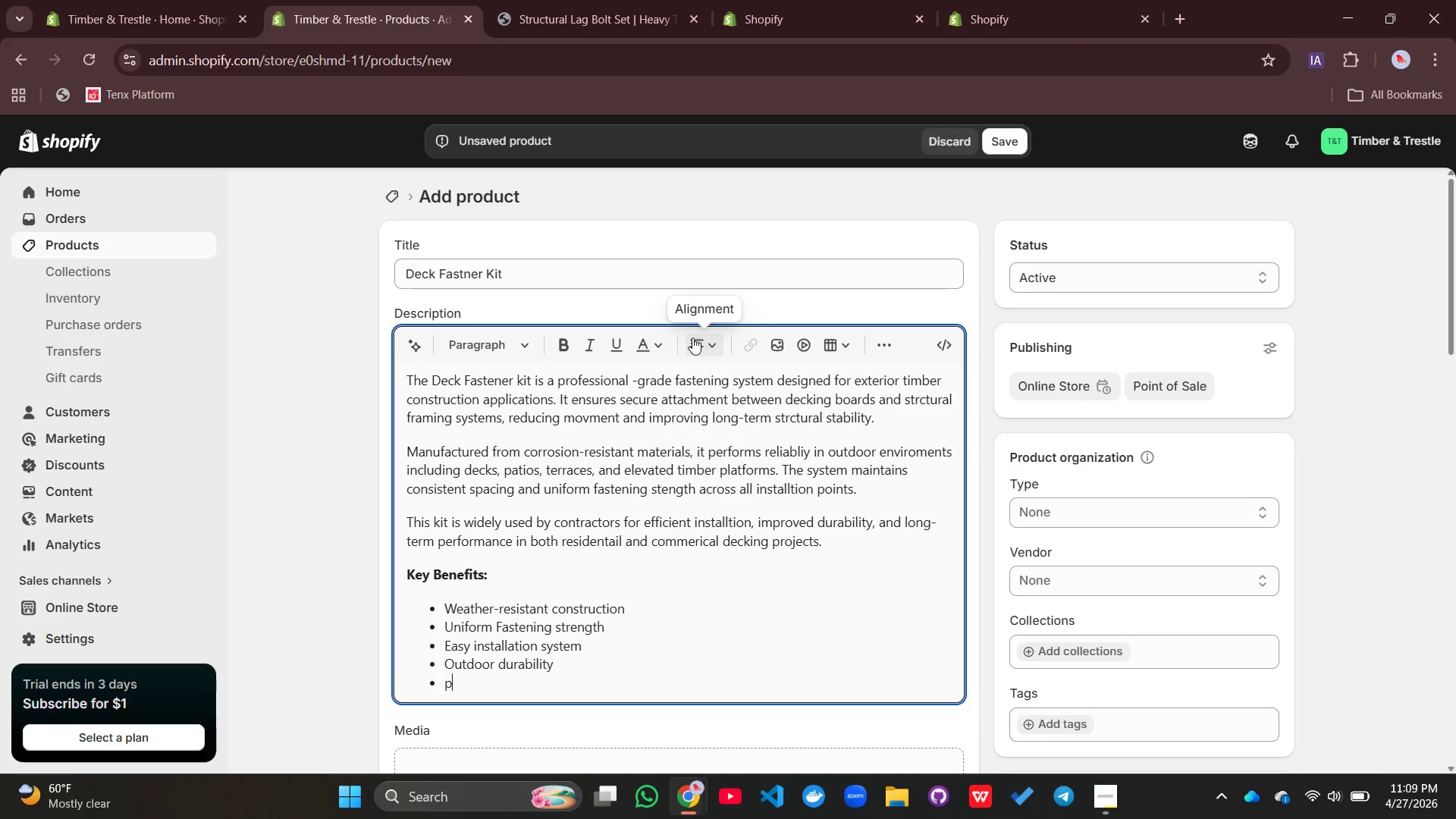 
type(p)
key(Backspace)
type(Professional )
key(Backspace)
type(-grade performav)
key(Backspace)
type(ce)
 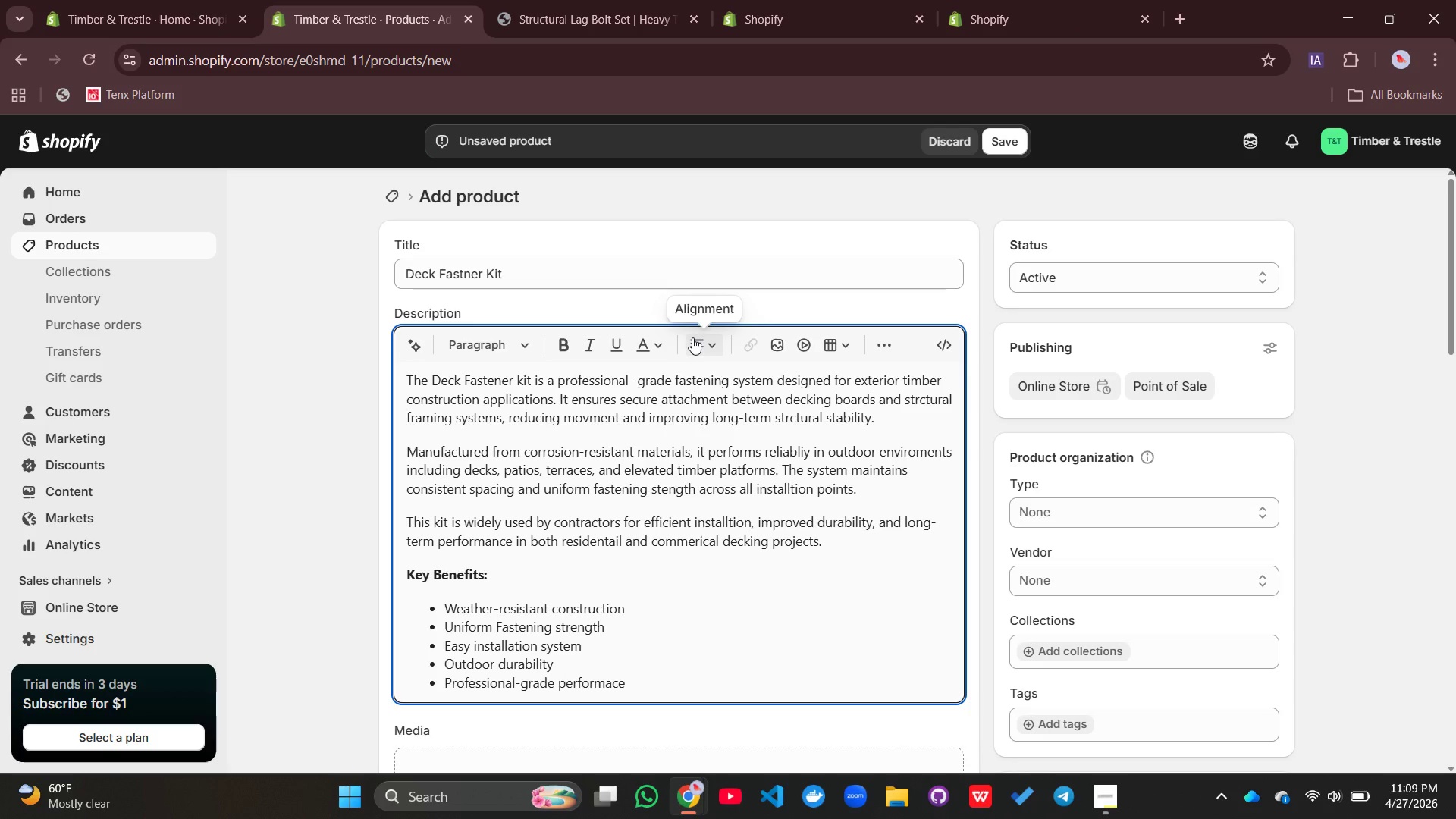 
mouse_move([610, 535])
 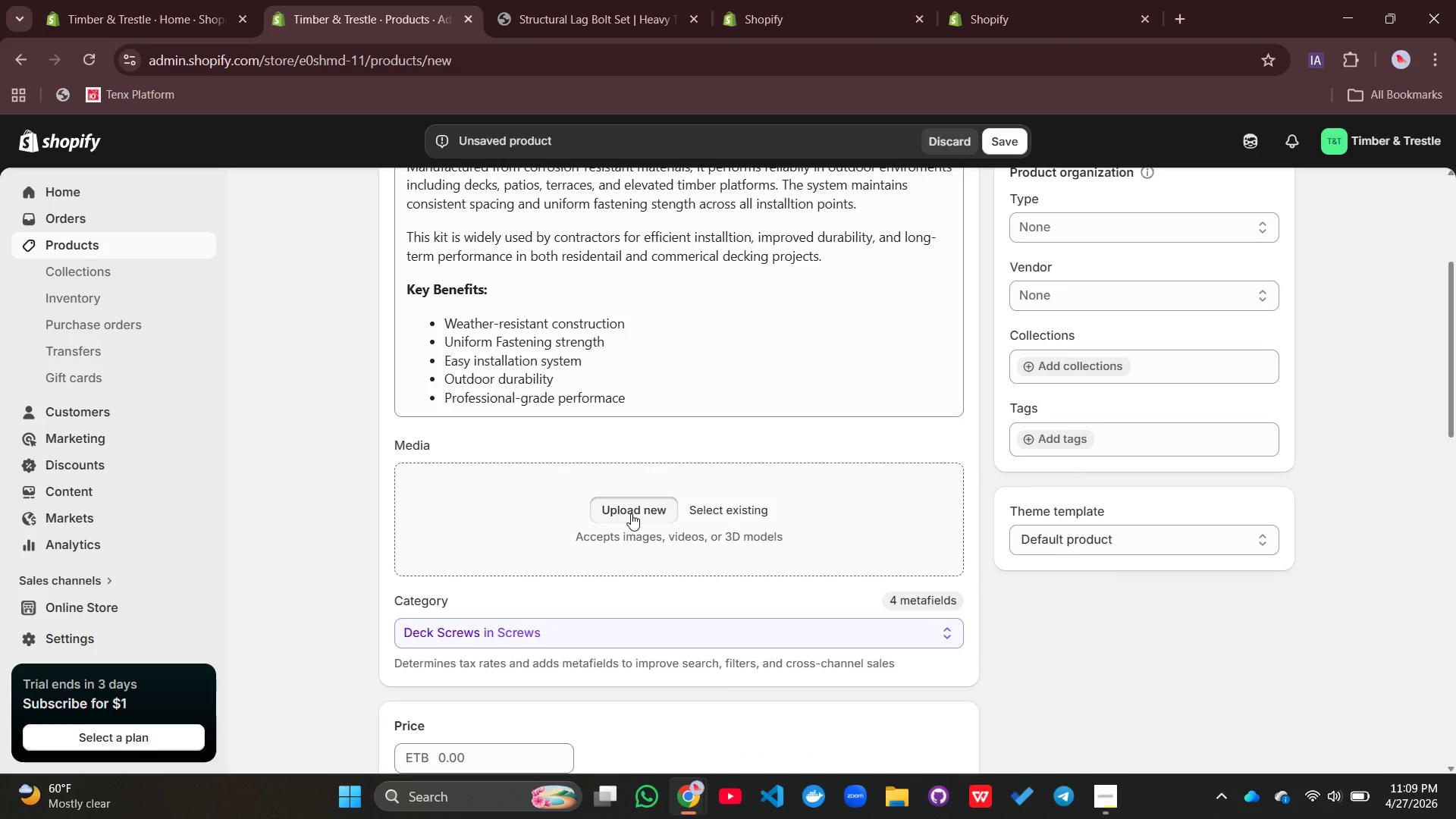 
left_click([631, 513])
 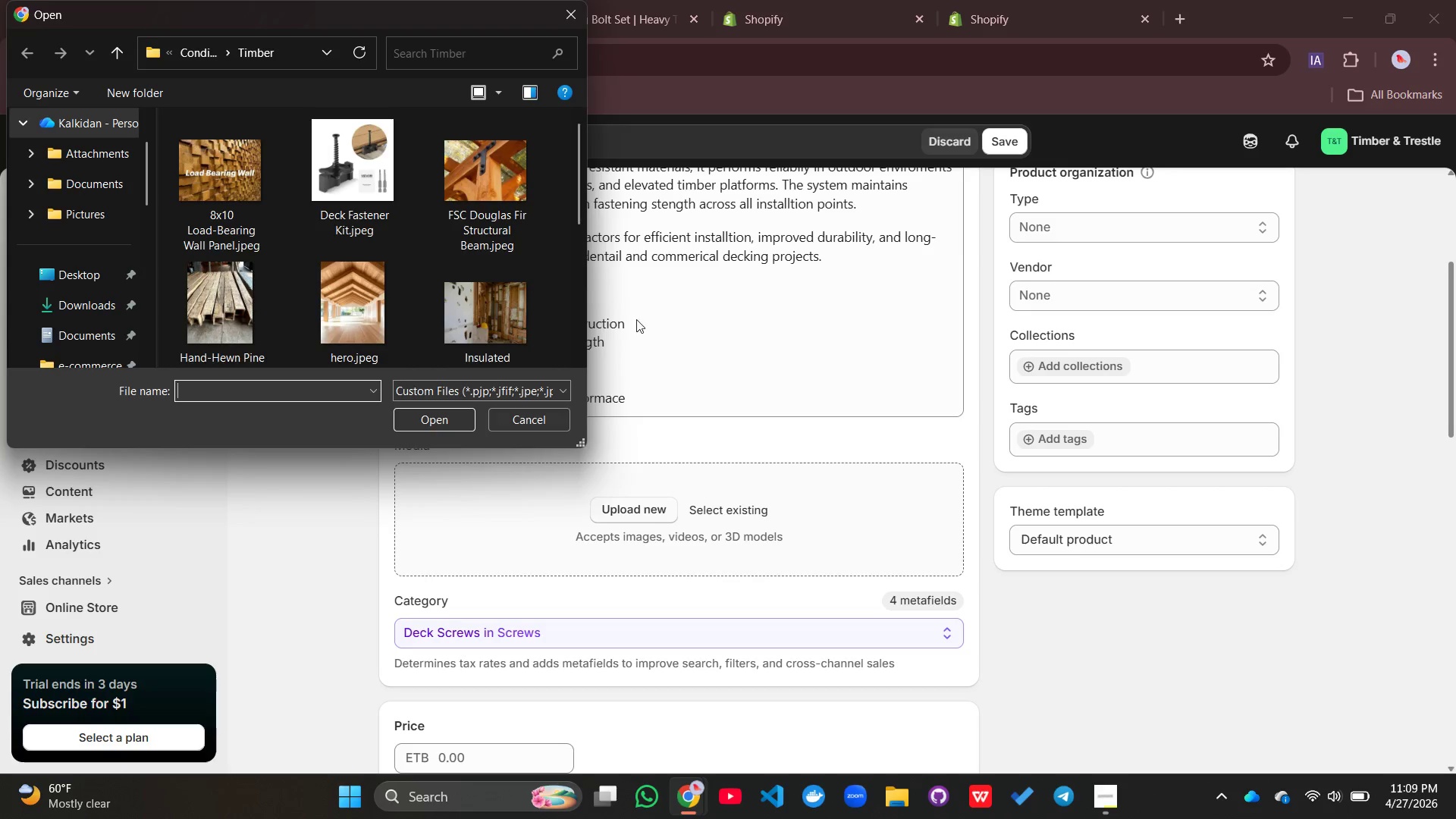 
wait(5.34)
 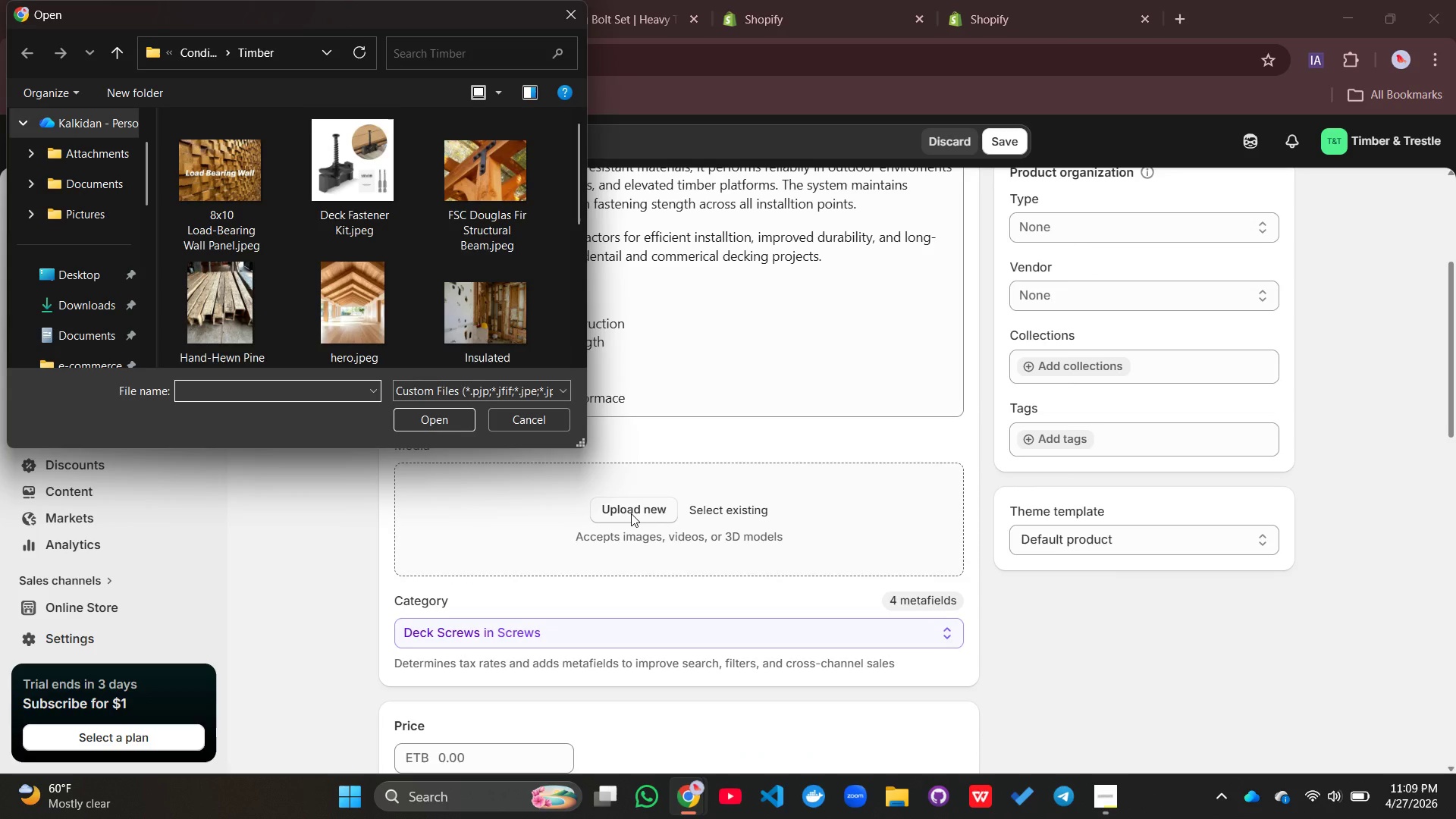 
left_click([339, 202])
 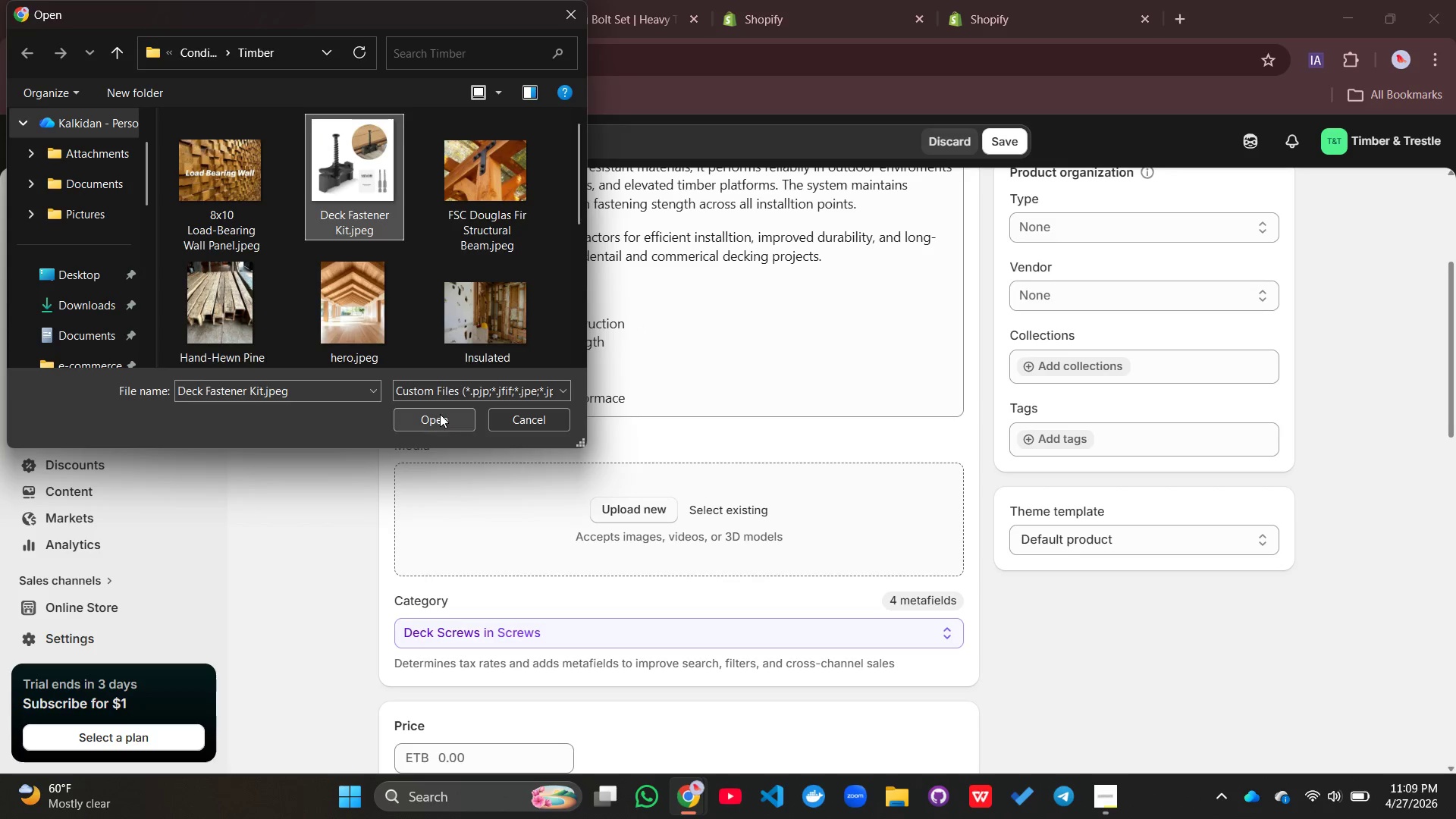 
left_click([440, 414])
 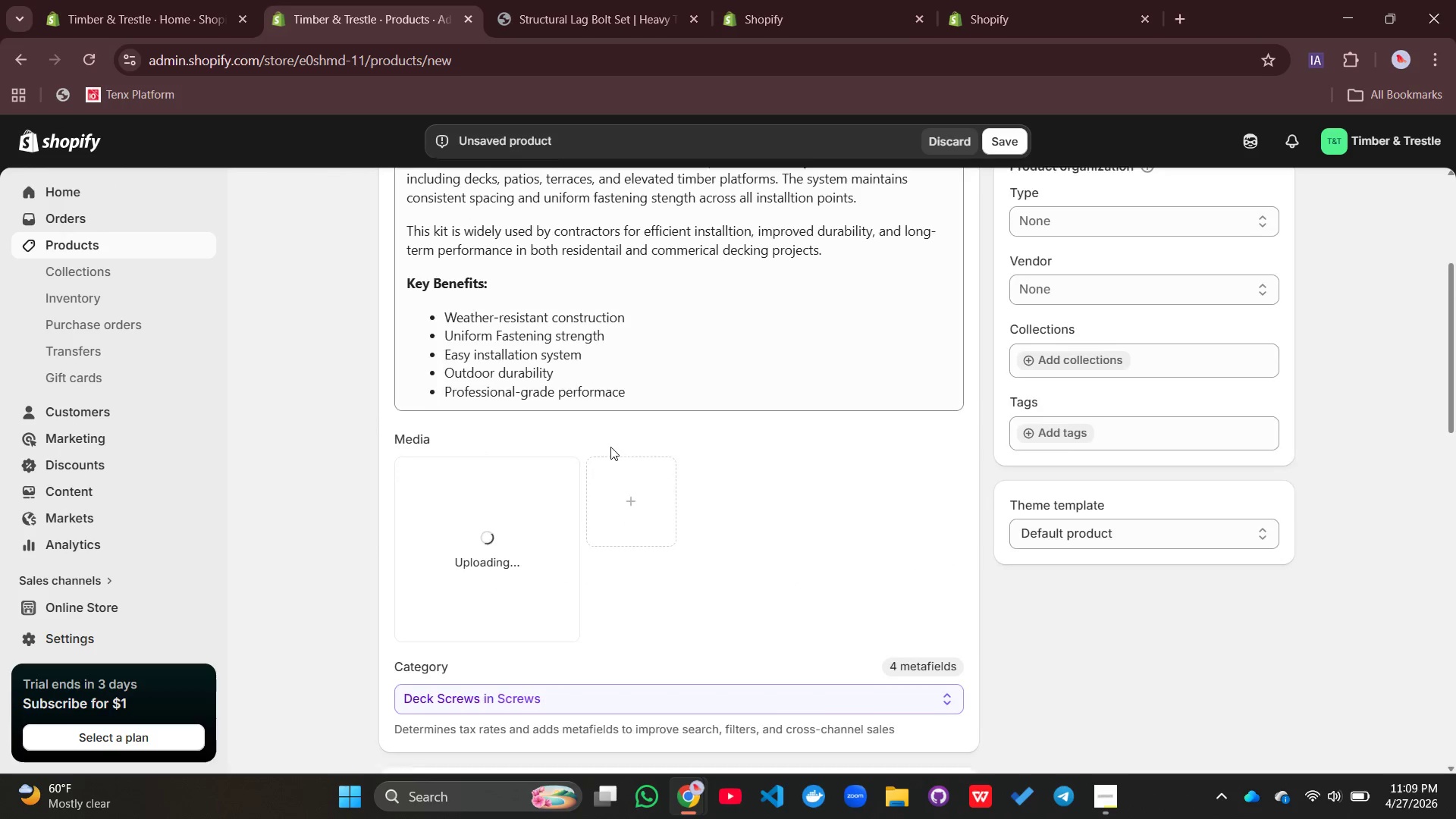 
scroll: coordinate [611, 446], scroll_direction: down, amount: 7.0
 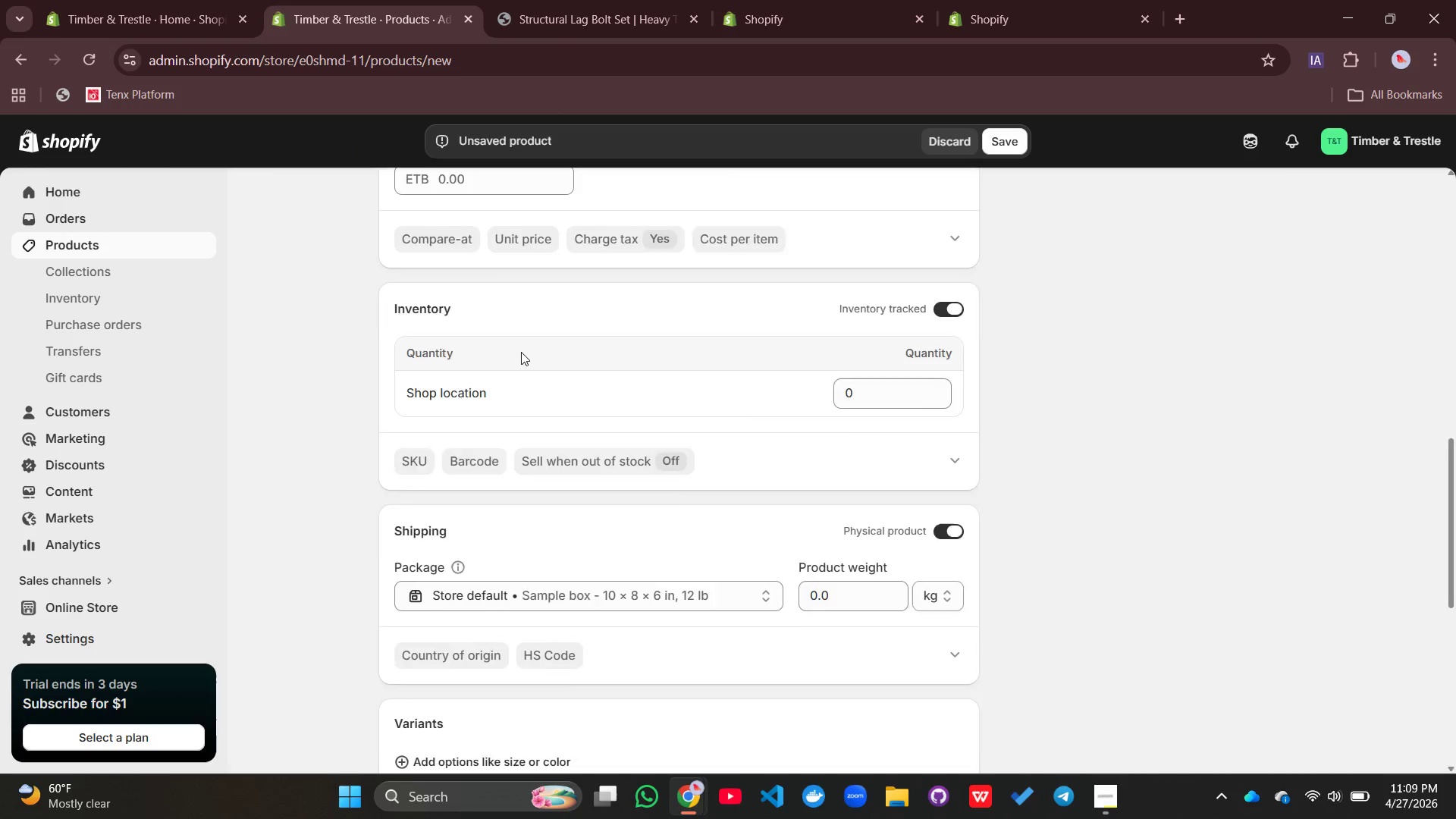 
scroll: coordinate [521, 352], scroll_direction: none, amount: 0.0
 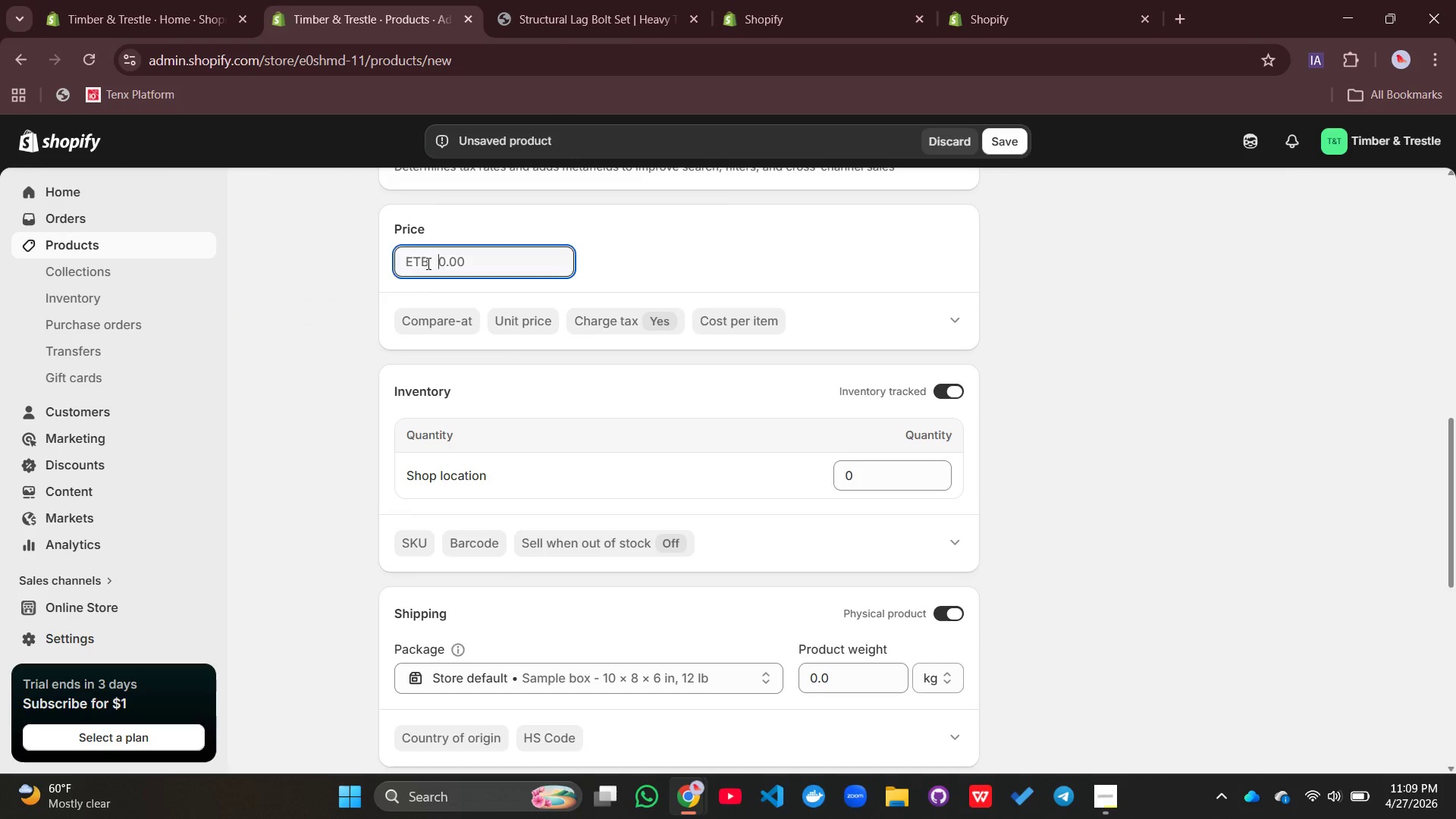 
left_click([427, 263])
 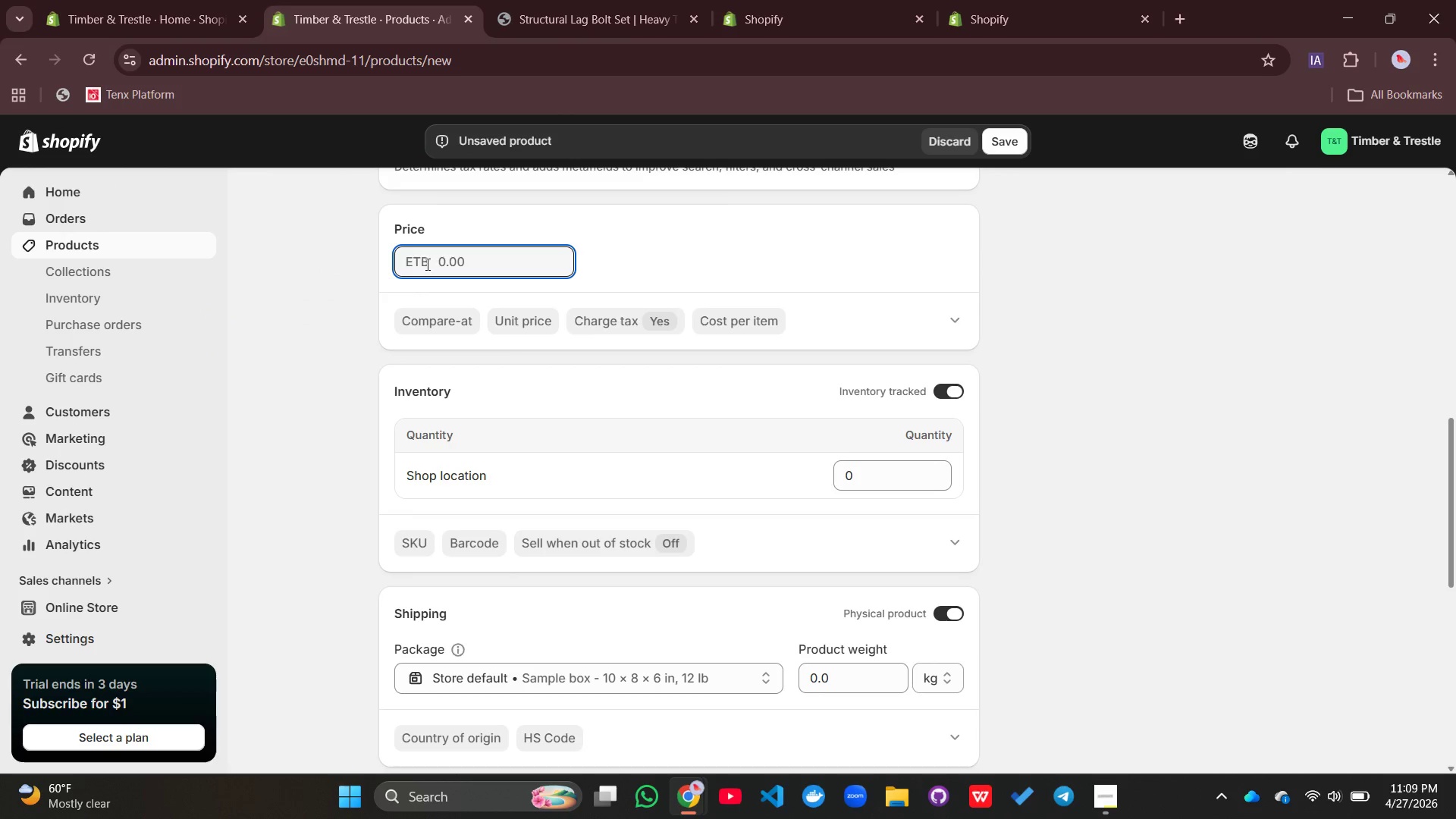 
type(32)
 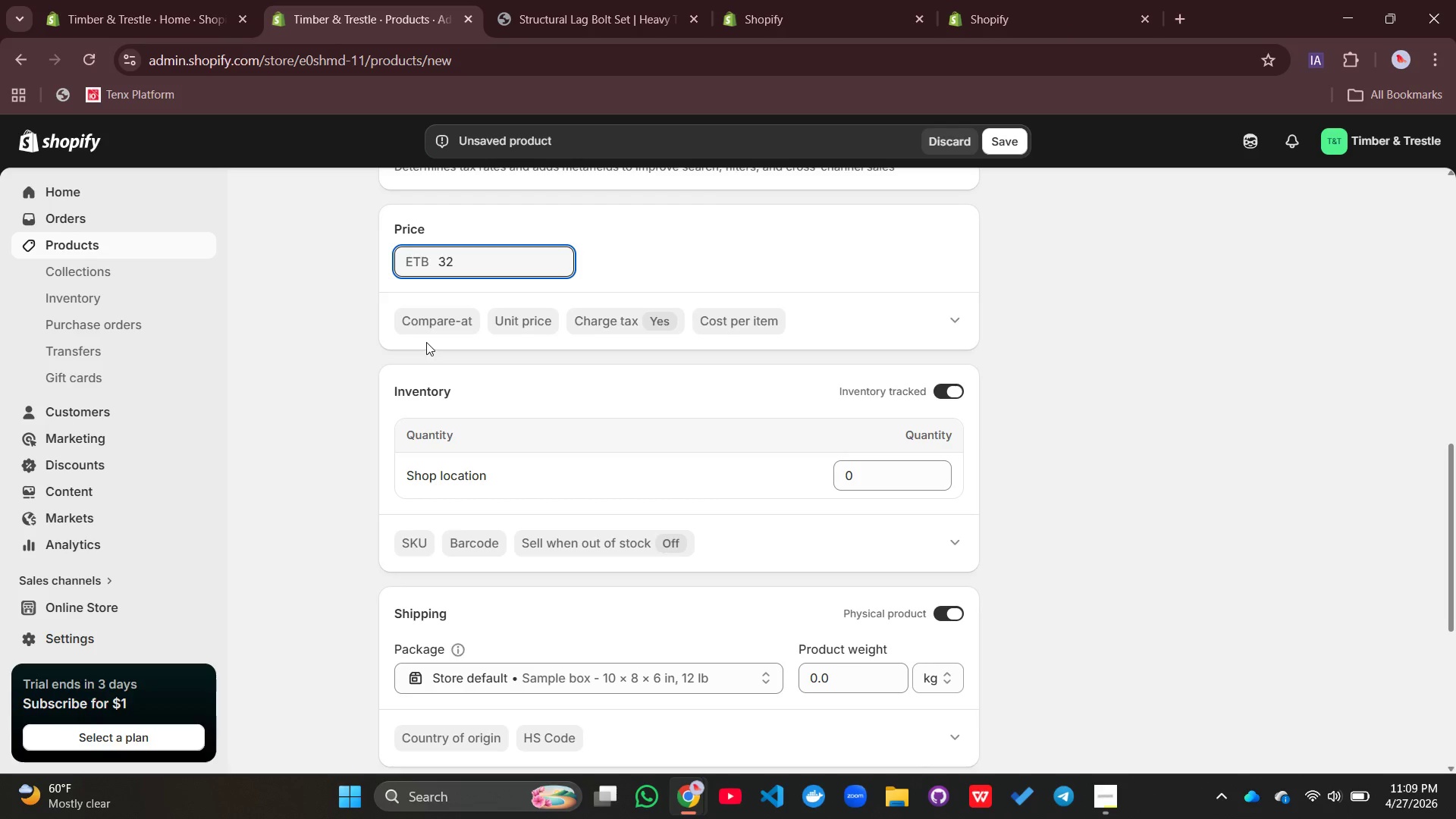 
mouse_move([444, 345])
 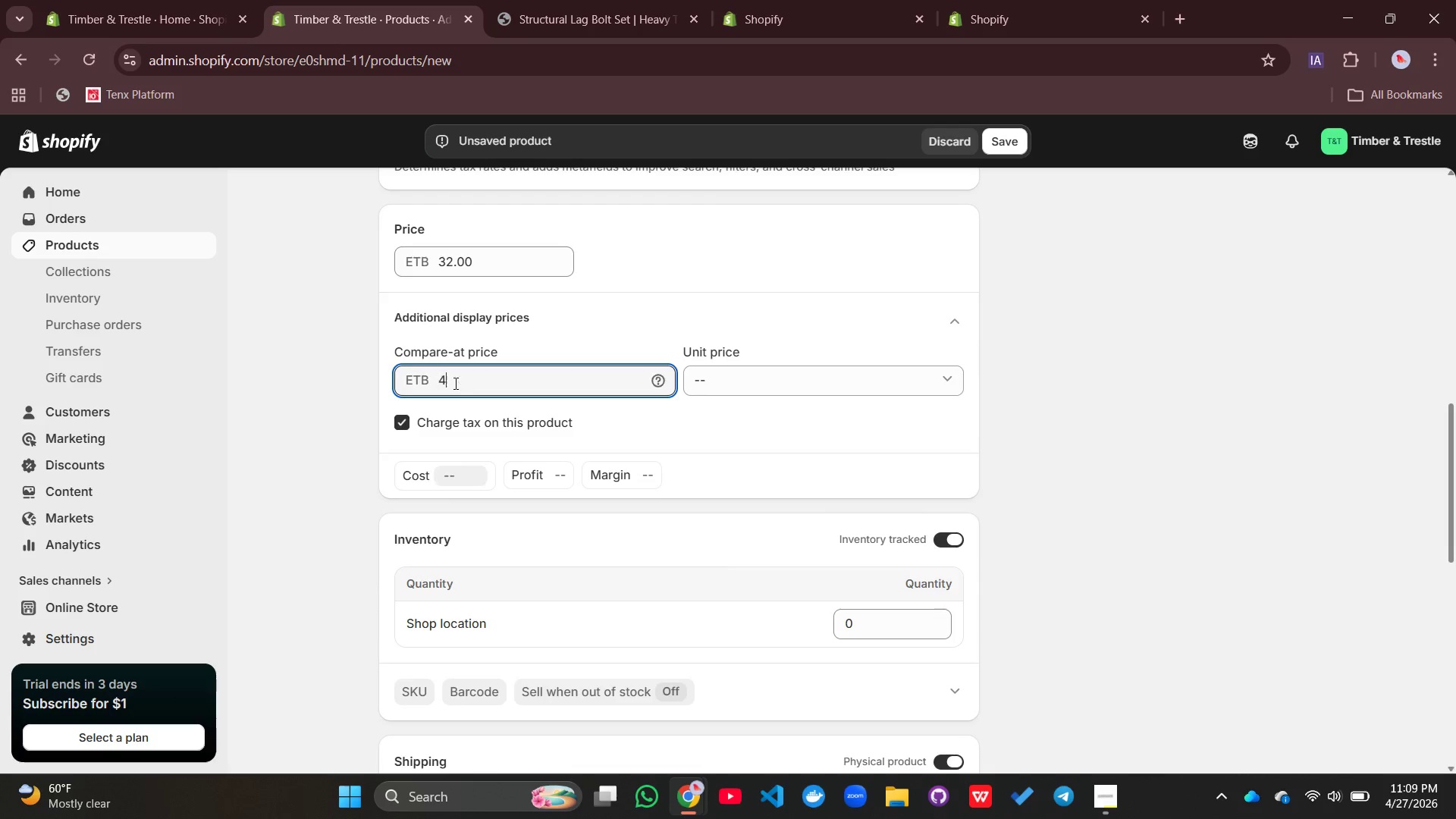 
type(42)
 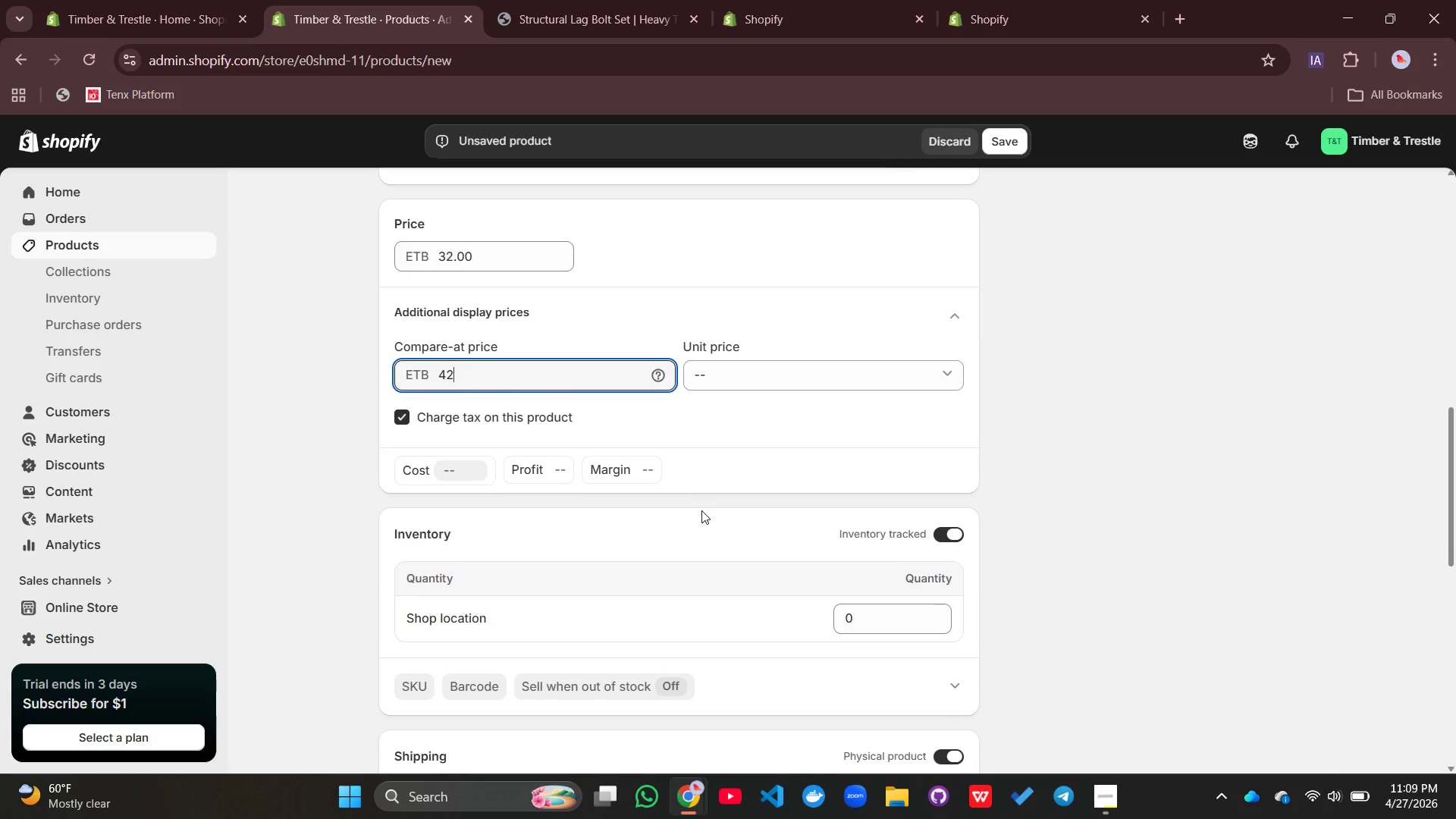 
scroll: coordinate [701, 510], scroll_direction: down, amount: 1.0
 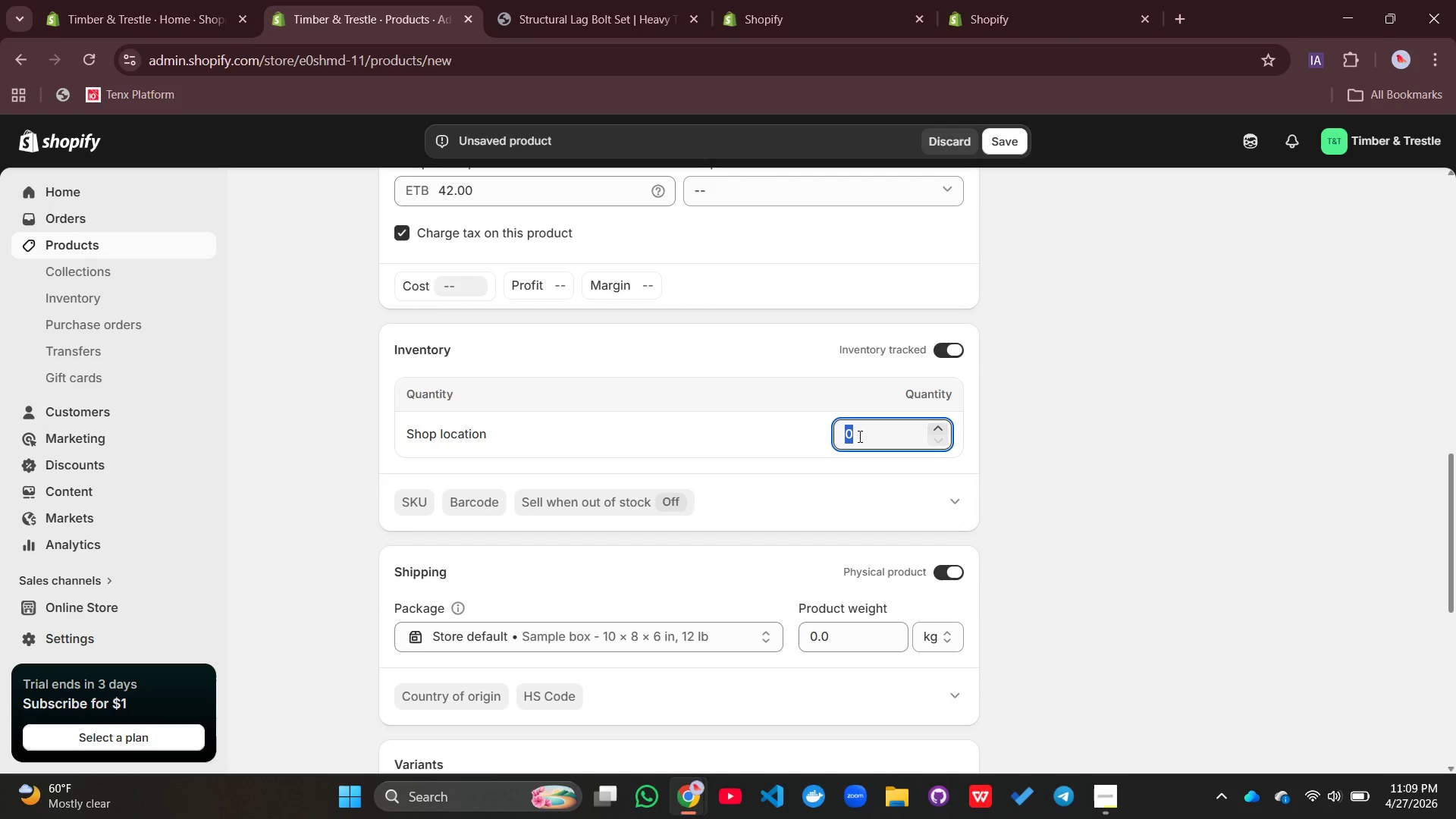 
left_click([858, 436])
 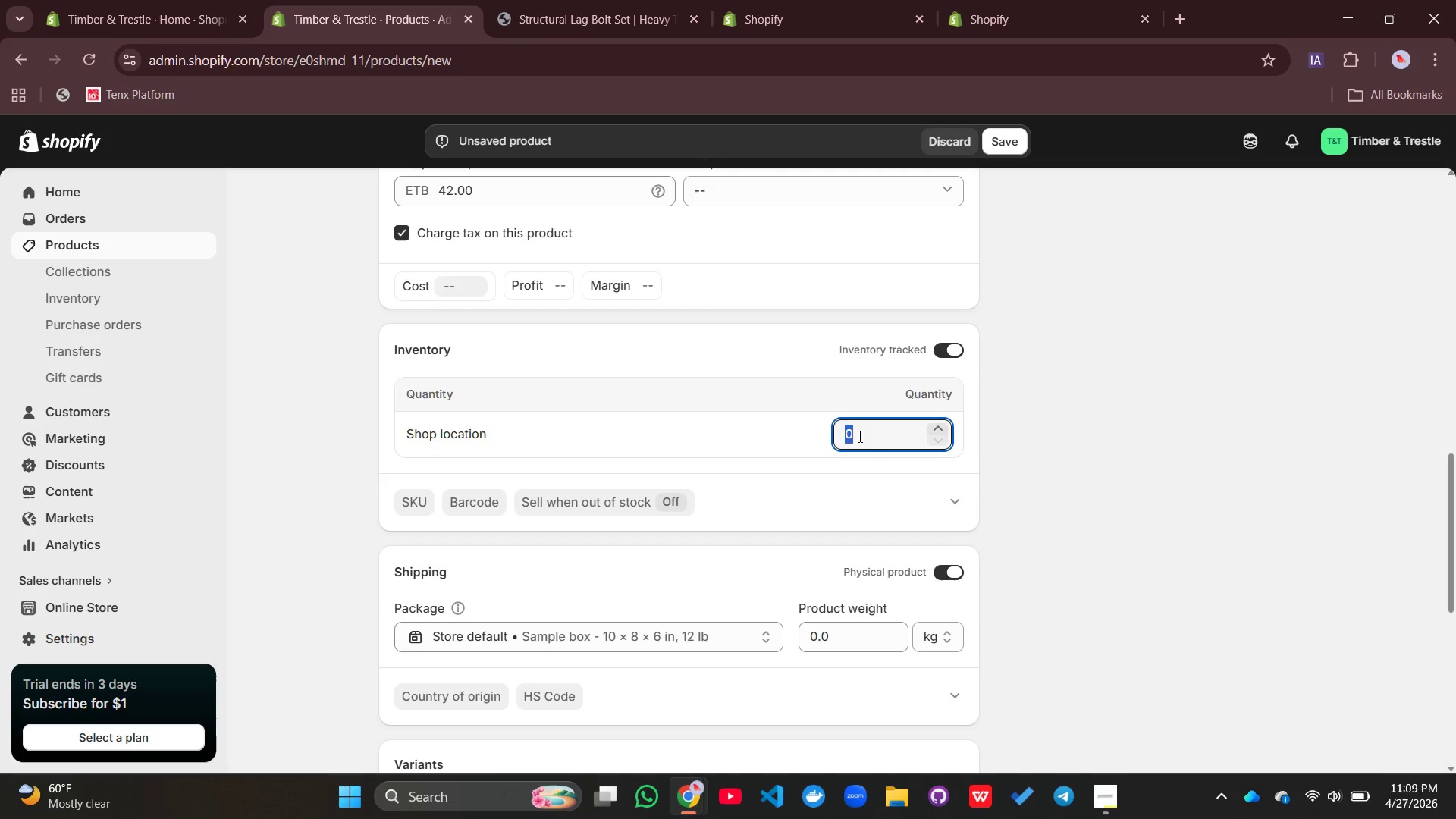 
type(180)
 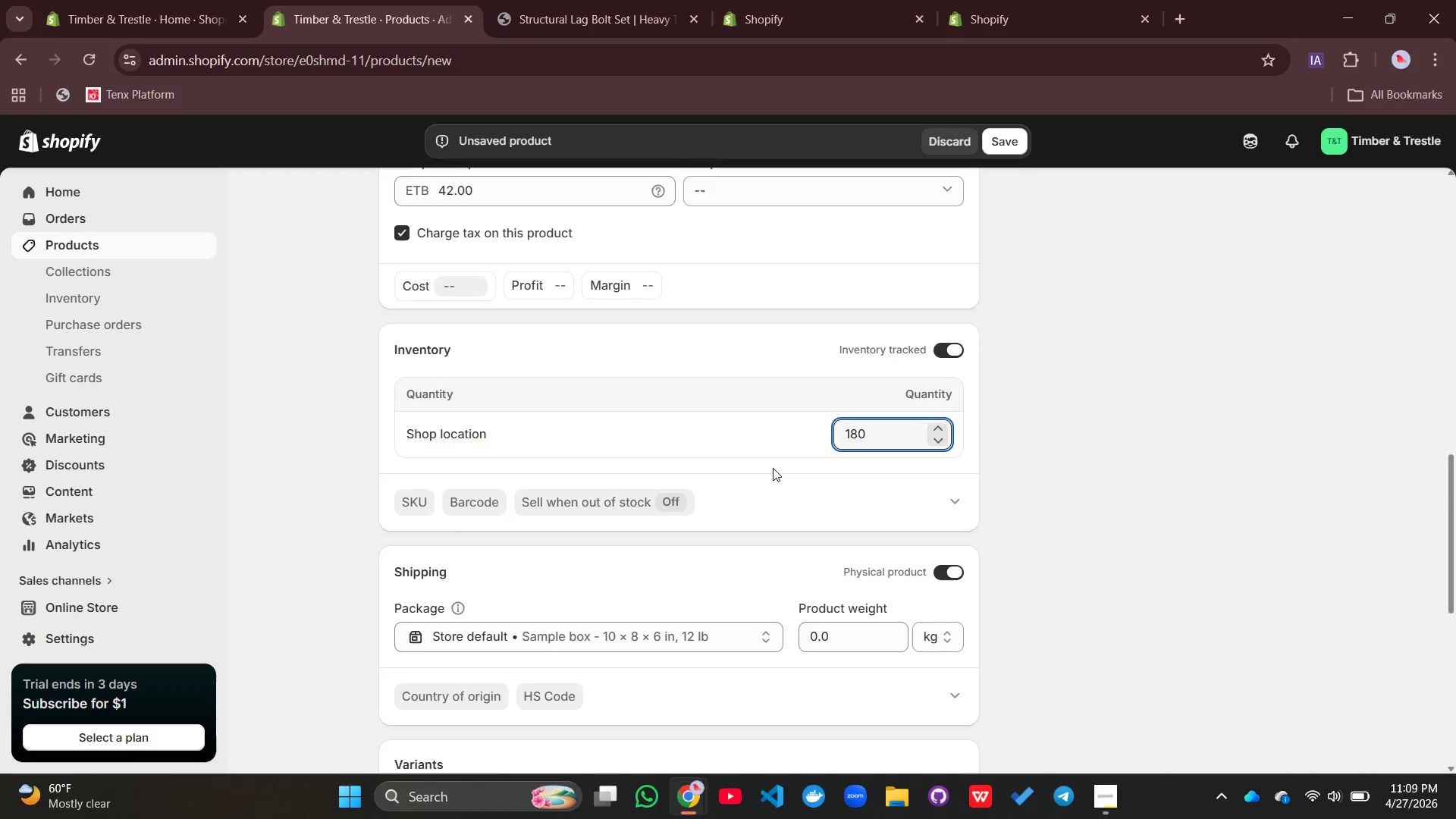 
scroll: coordinate [773, 468], scroll_direction: down, amount: 3.0
 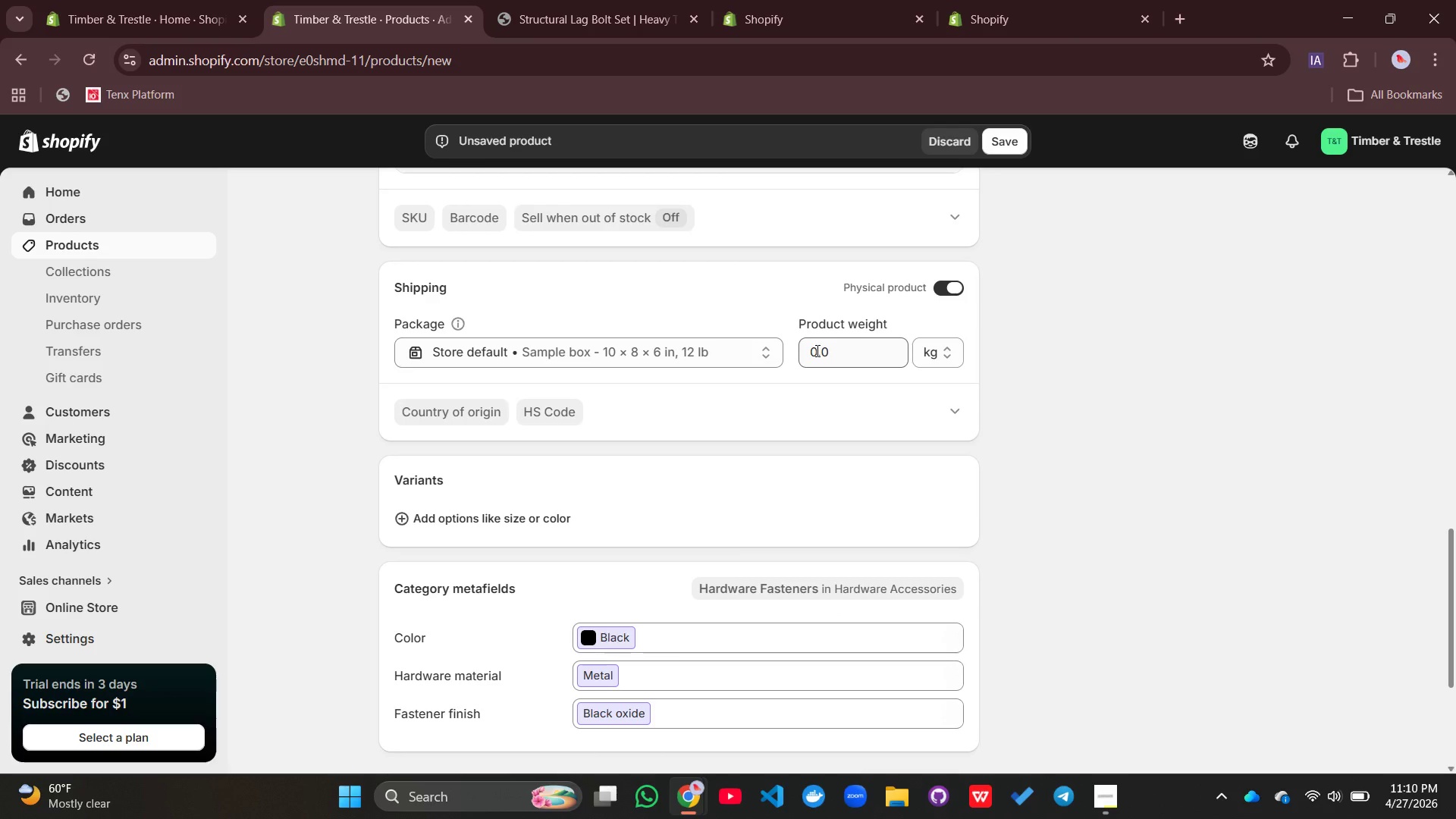 
left_click([816, 350])
 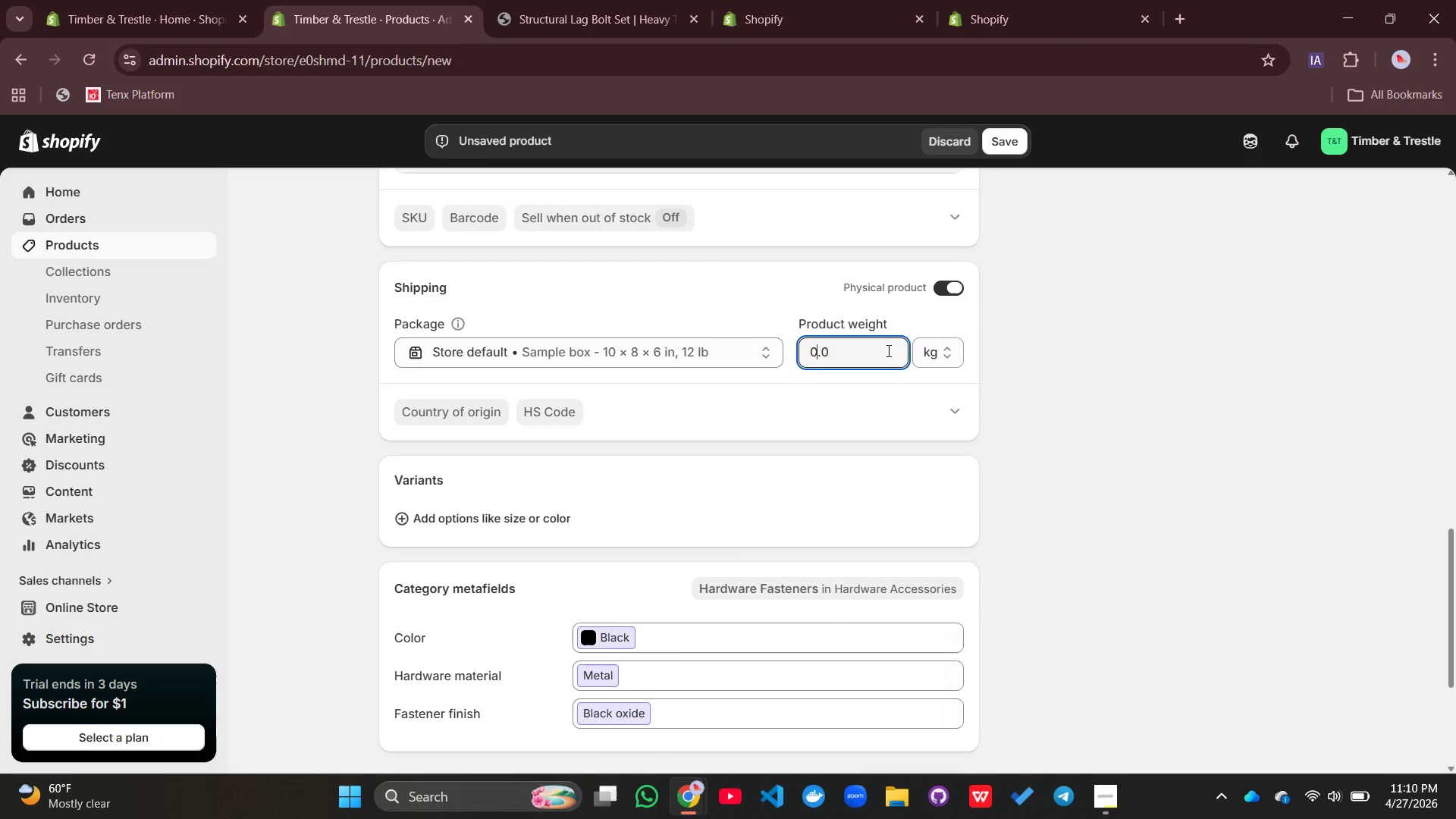 
left_click_drag(start_coordinate=[860, 357], to_coordinate=[811, 354])
 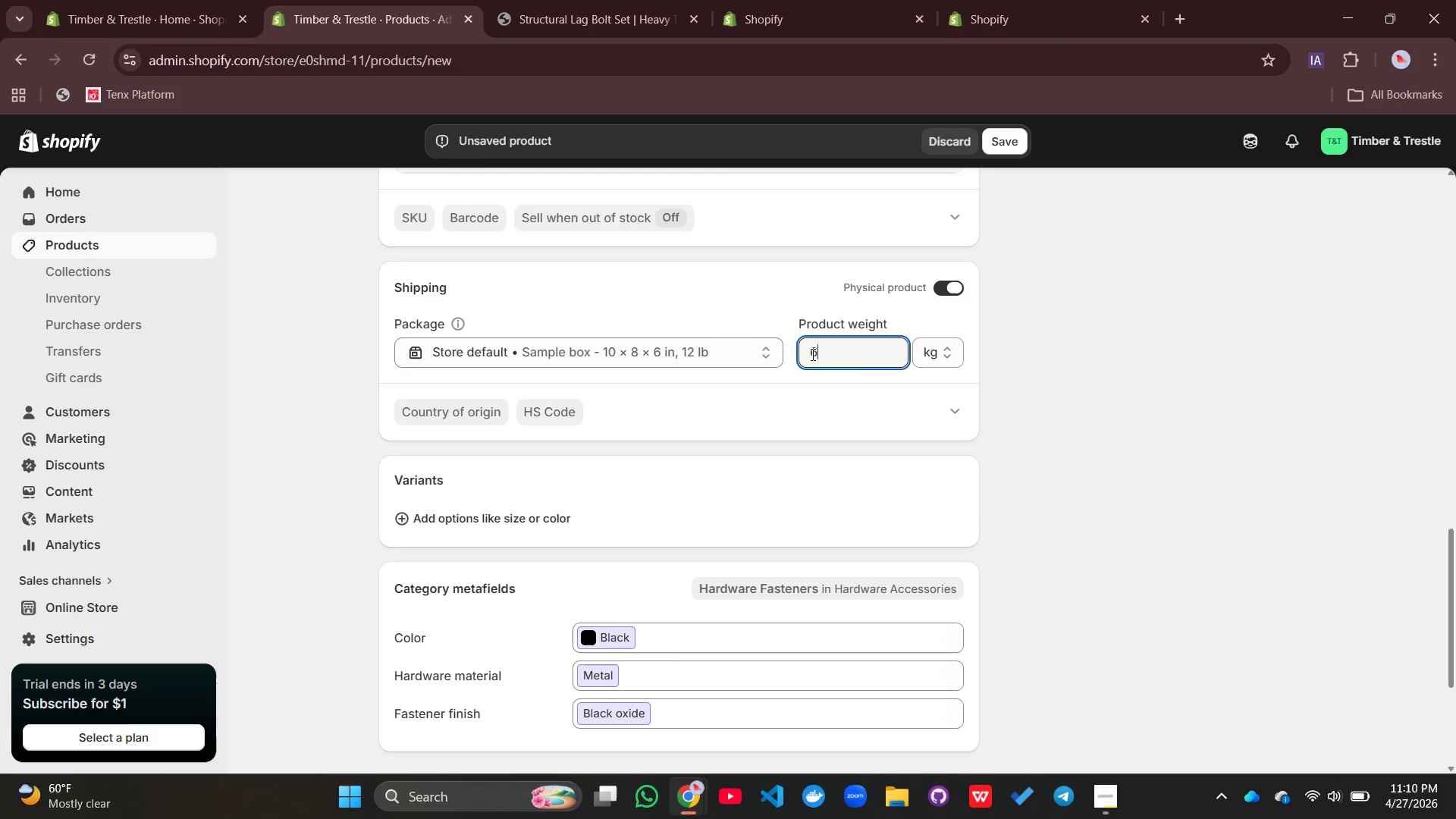 
key(6)
 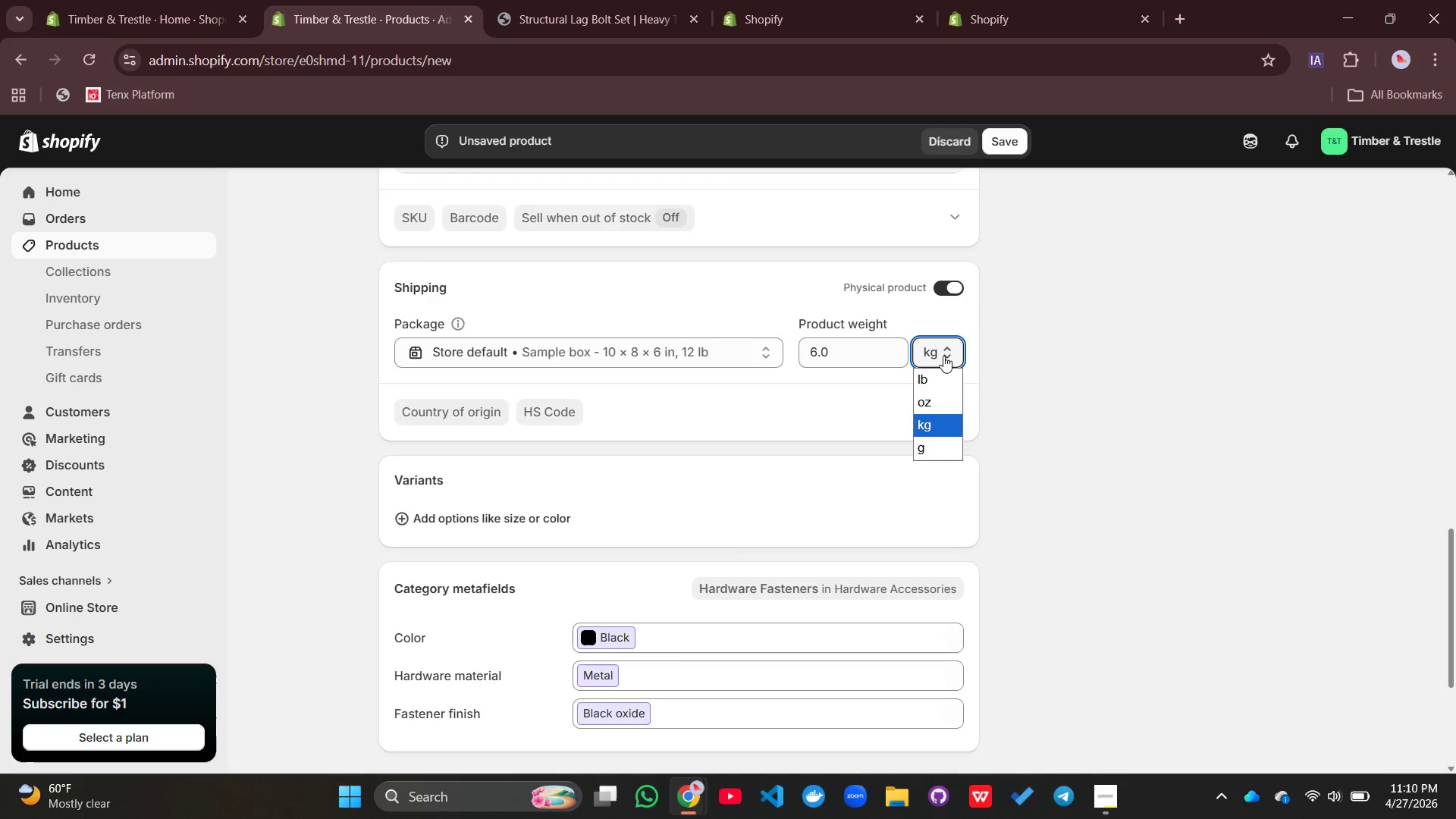 
left_click([943, 356])
 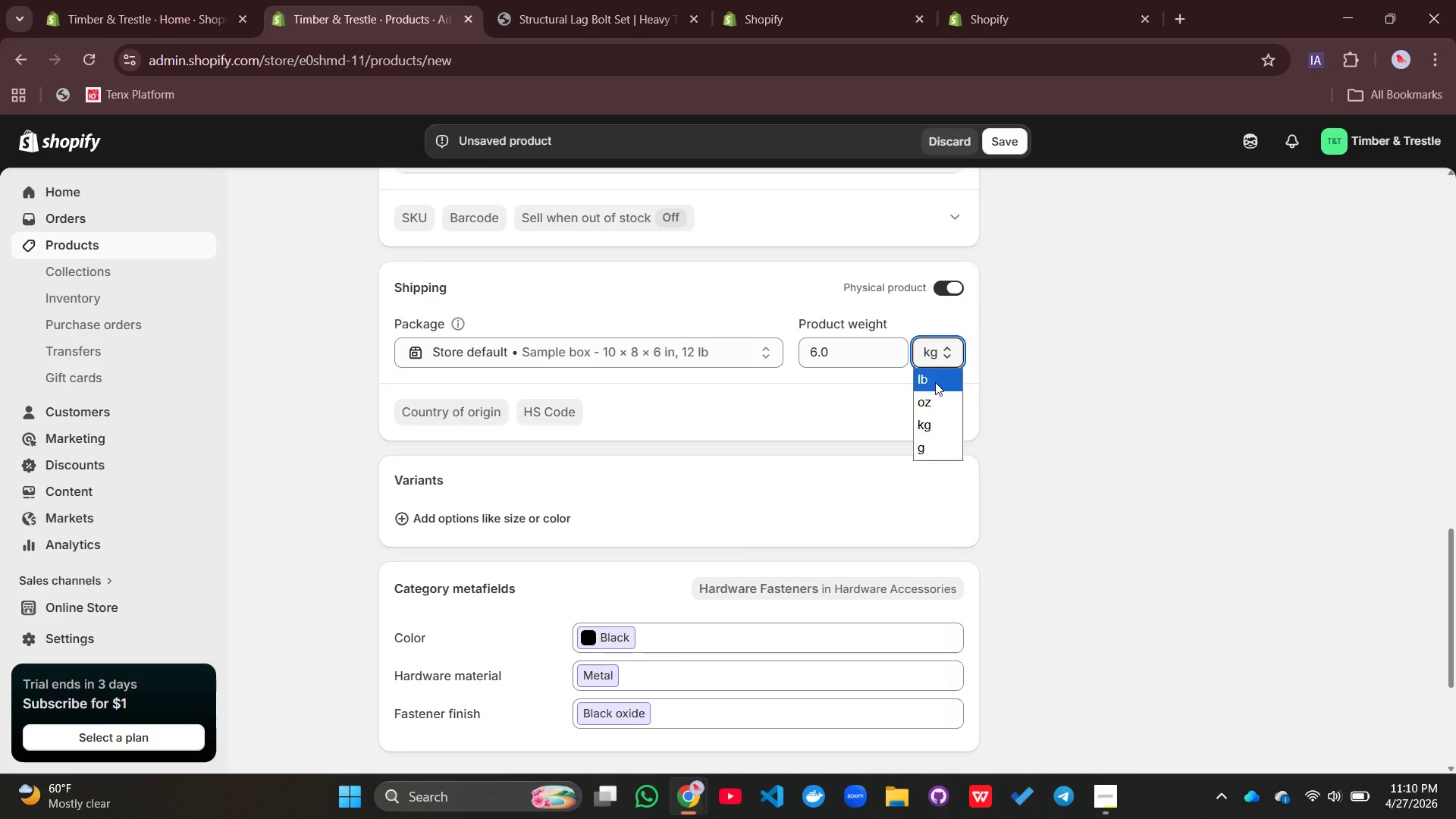 
left_click([935, 382])
 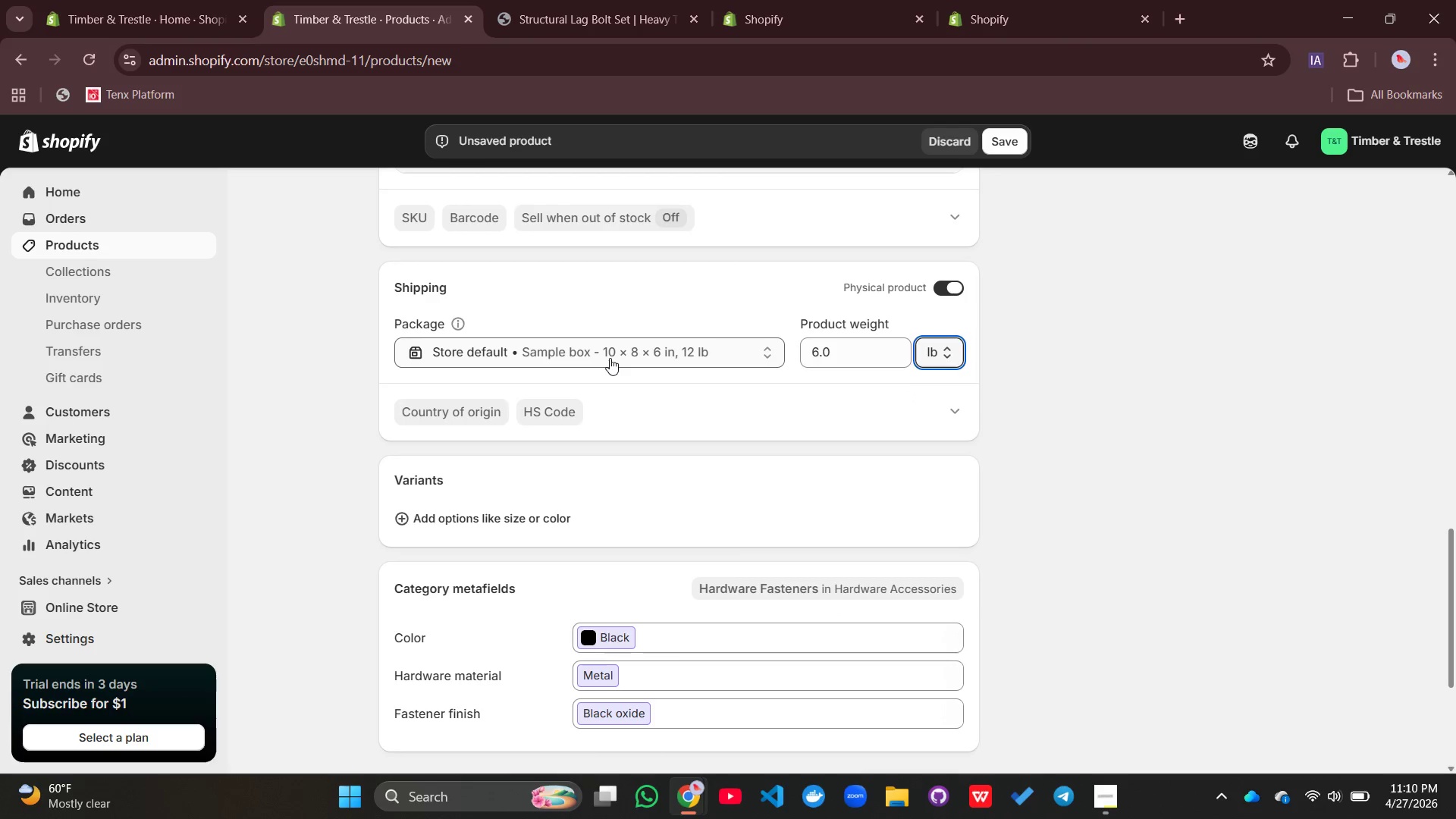 
left_click([610, 358])
 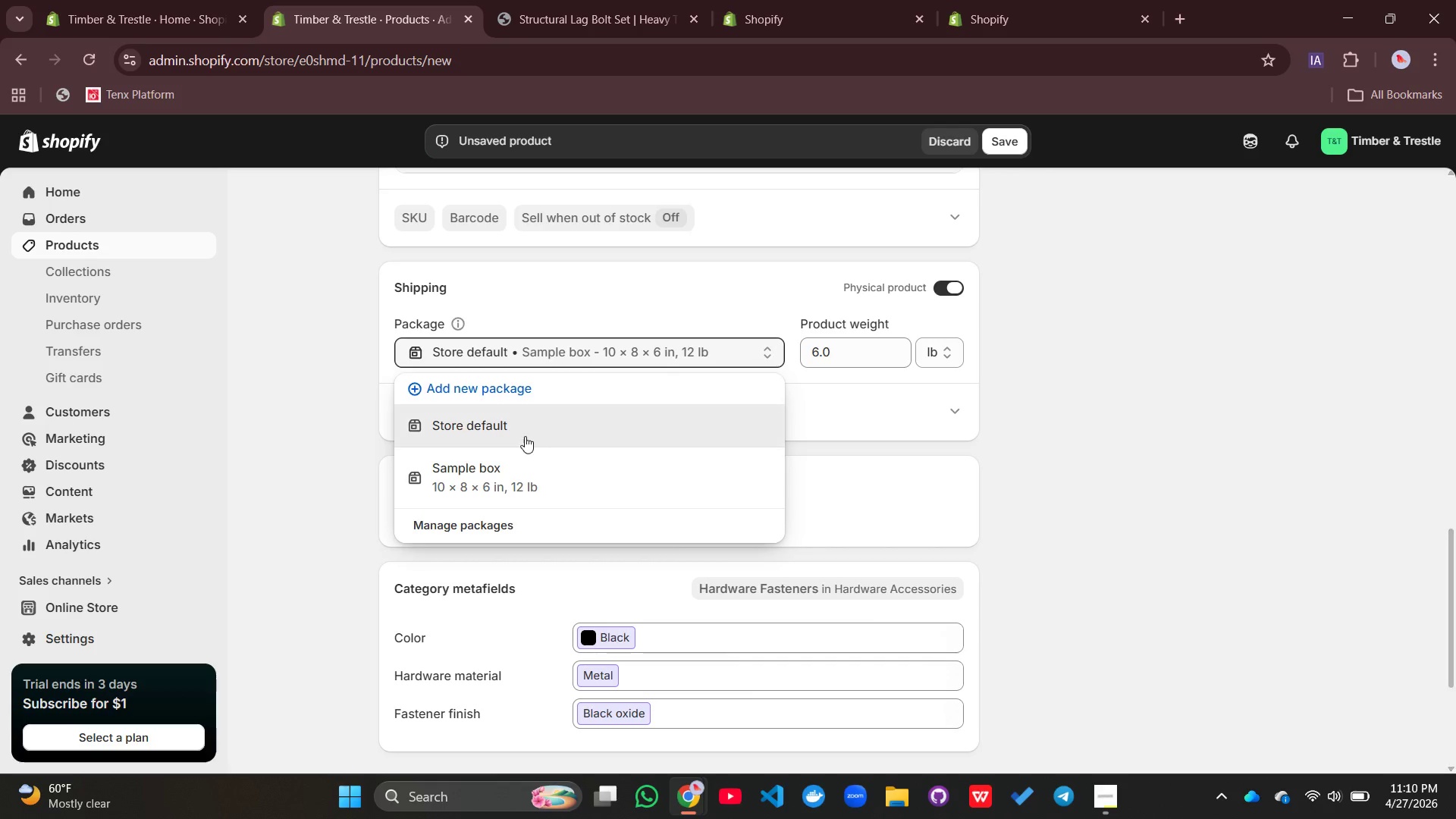 
left_click([498, 480])
 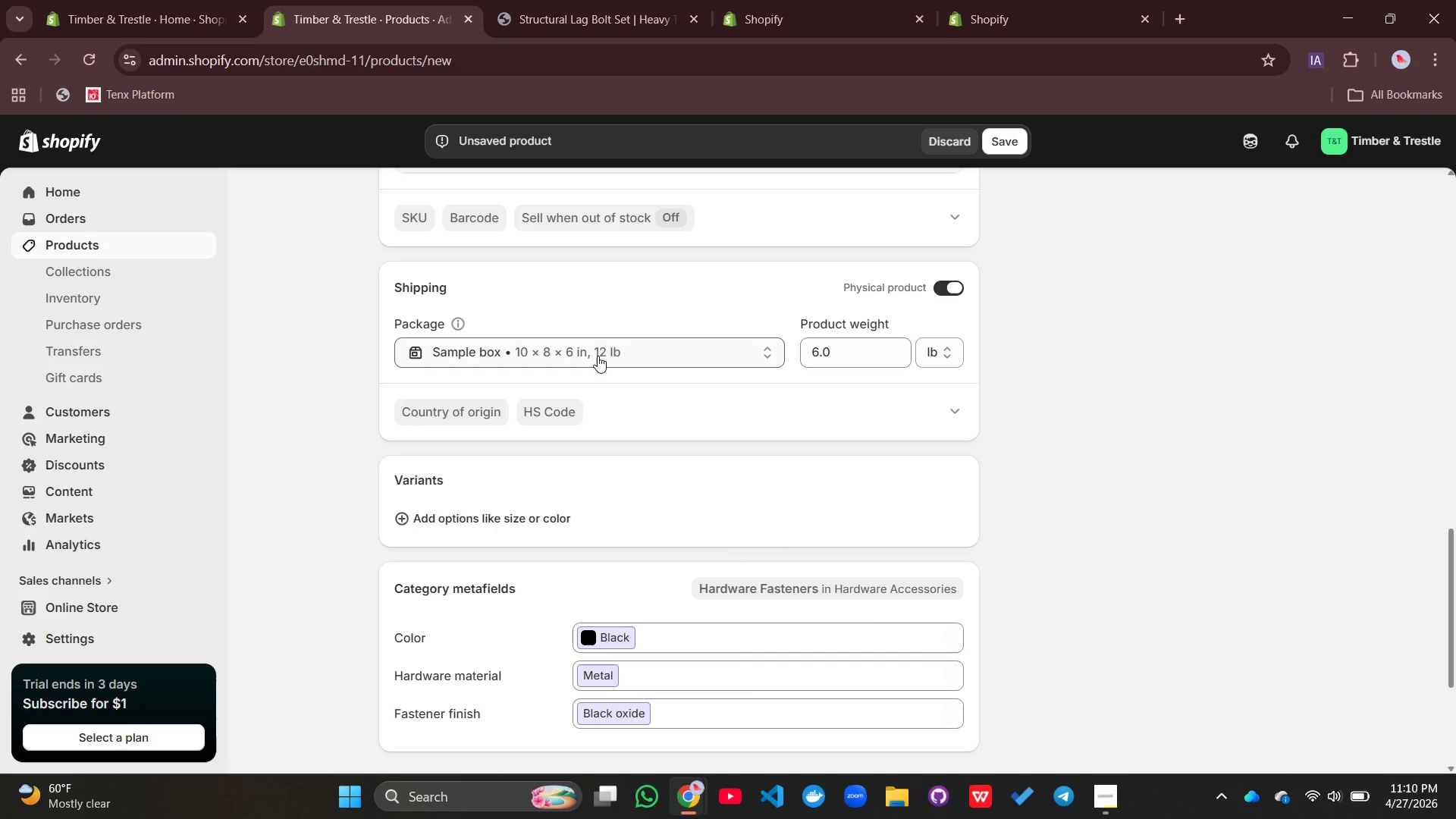 
left_click([596, 355])
 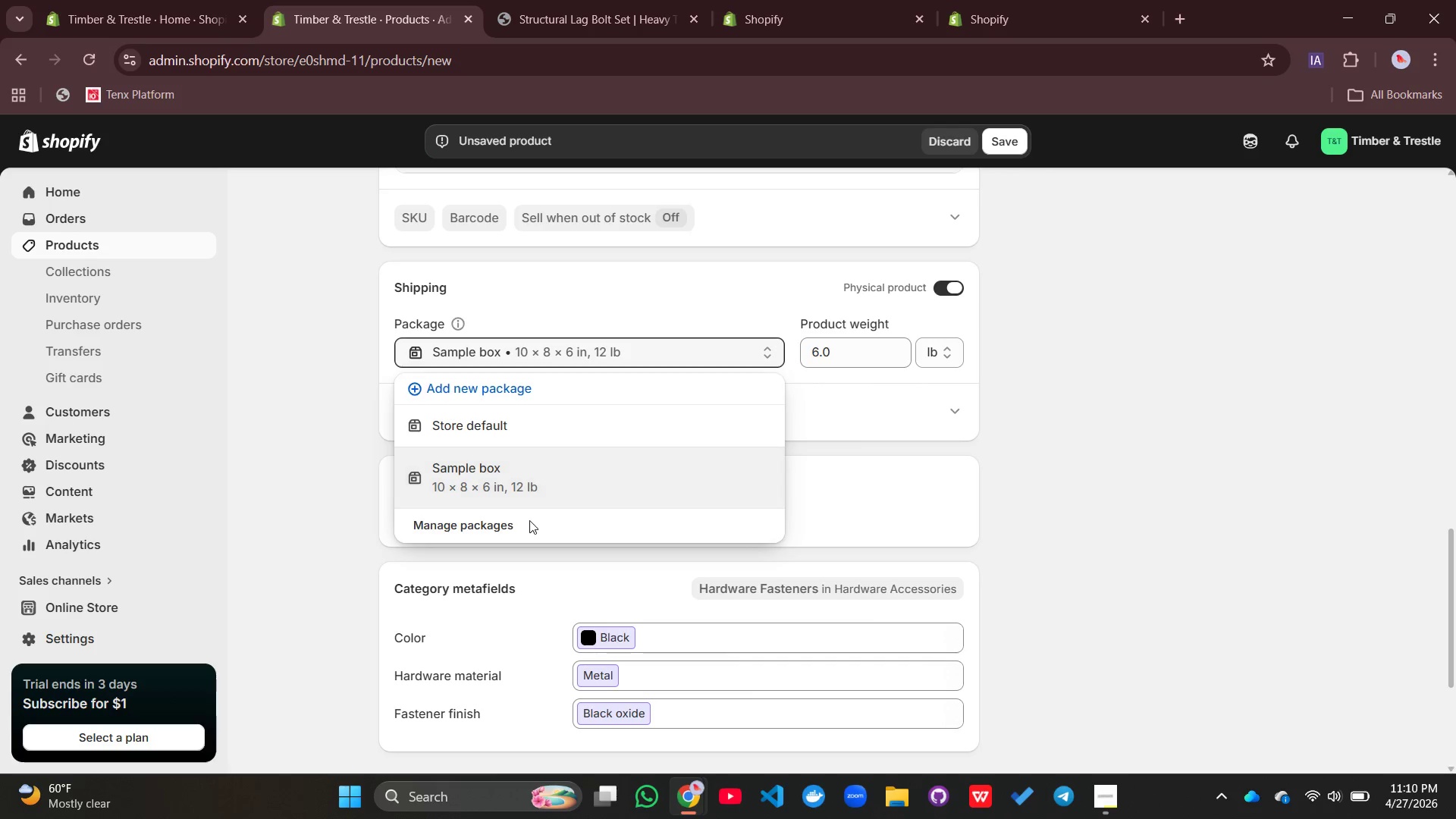 
left_click([529, 522])
 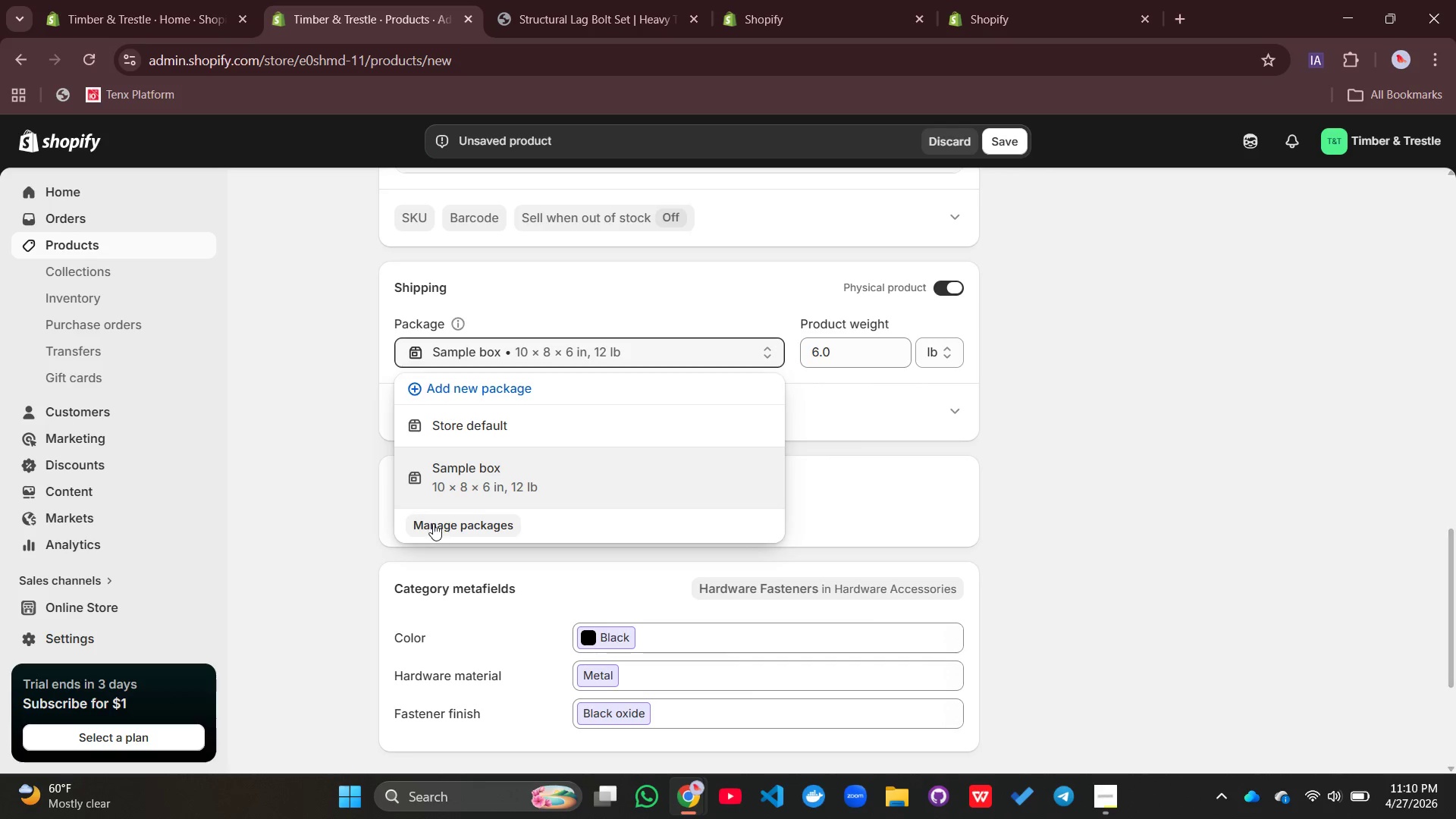 
left_click([433, 523])
 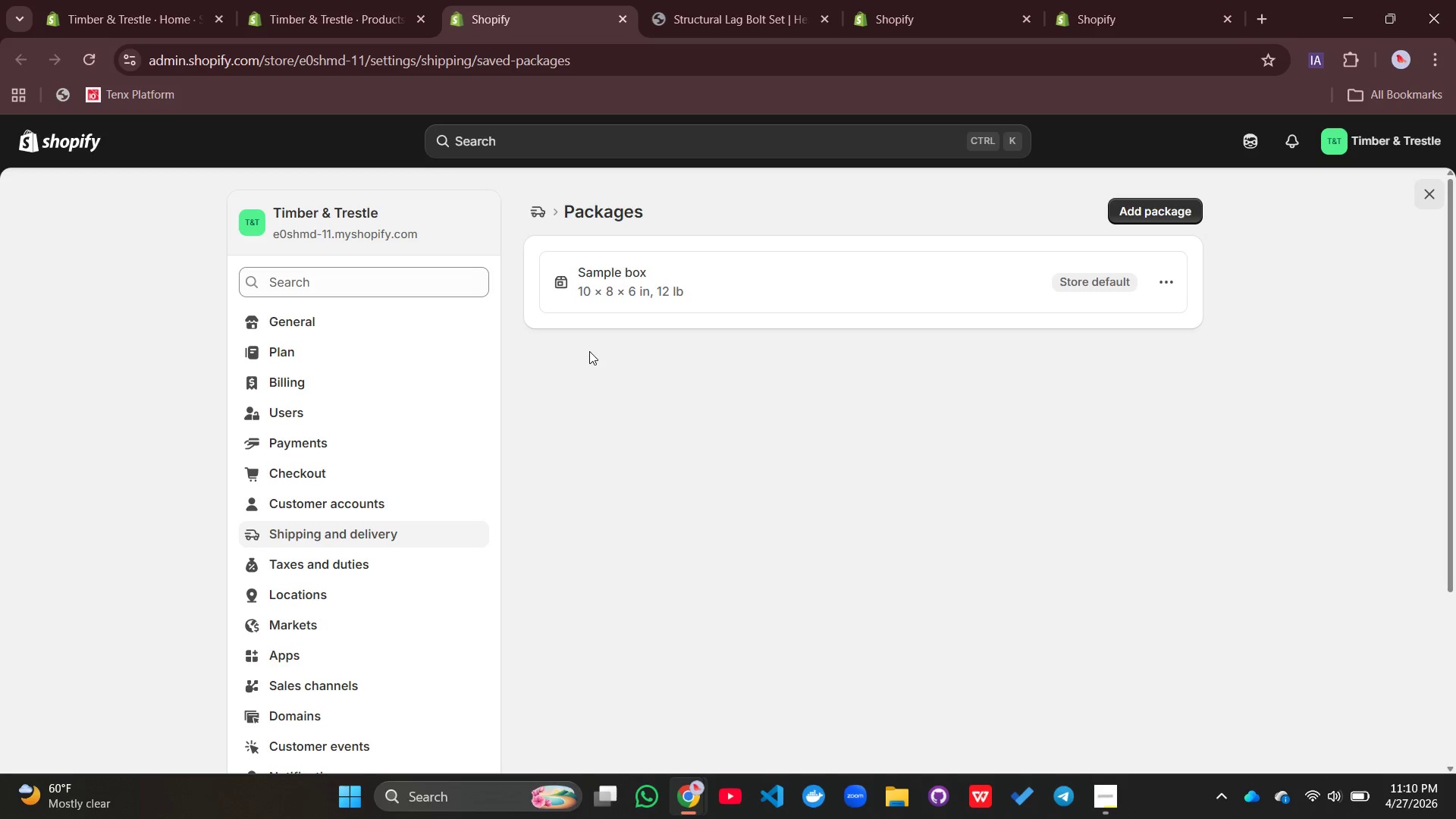 
wait(5.36)
 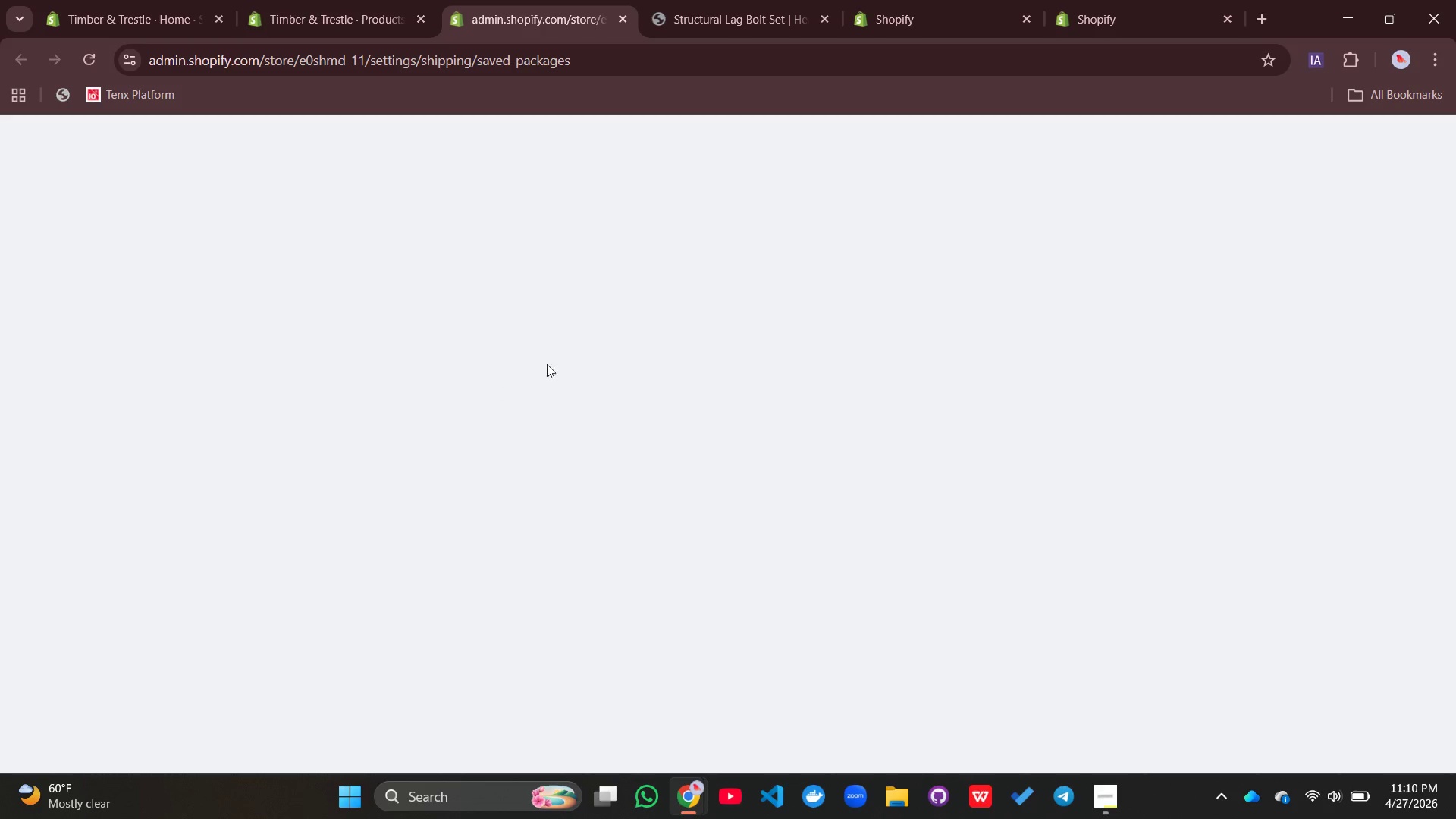 
left_click([589, 284])
 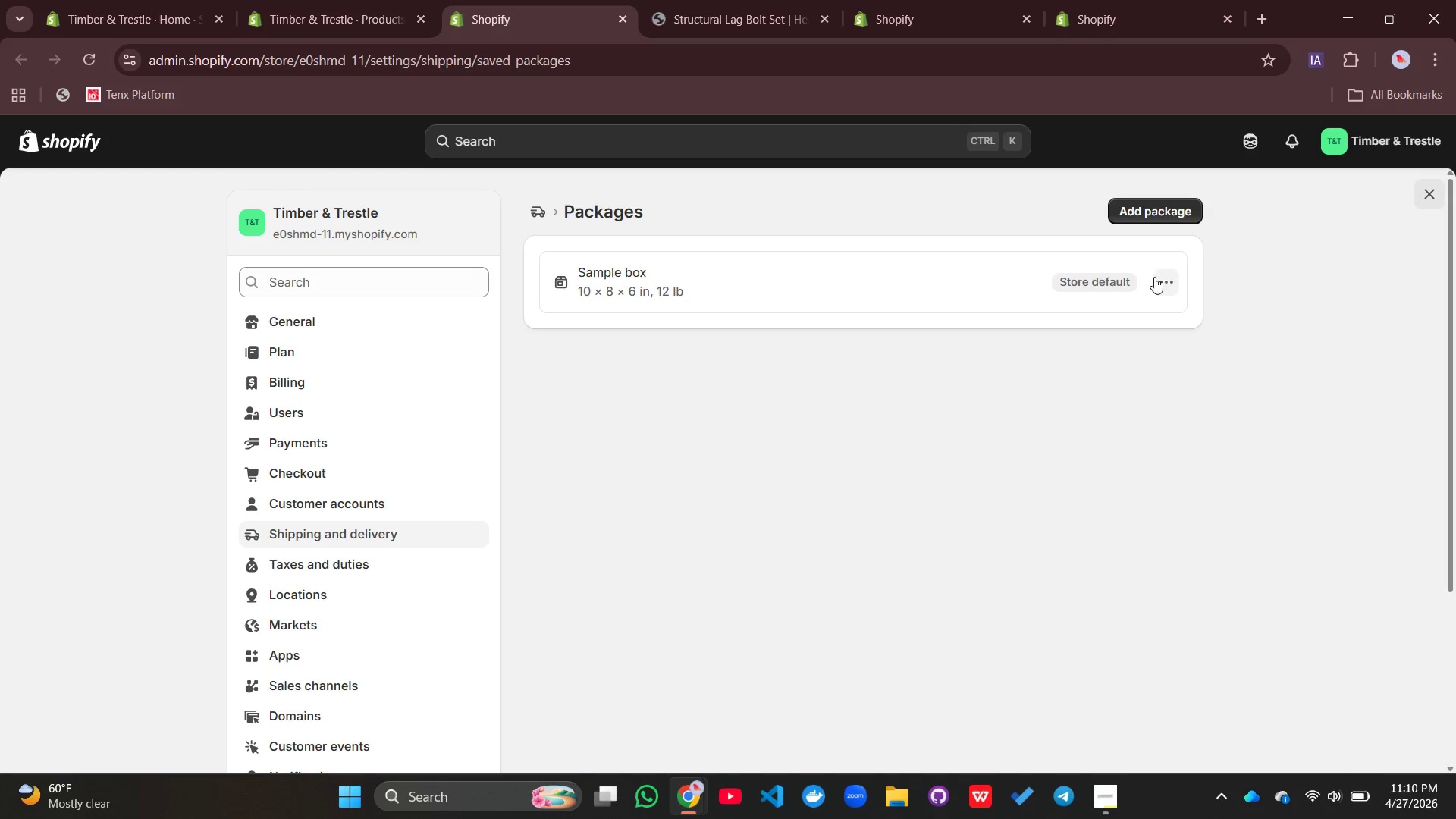 
left_click([1182, 277])
 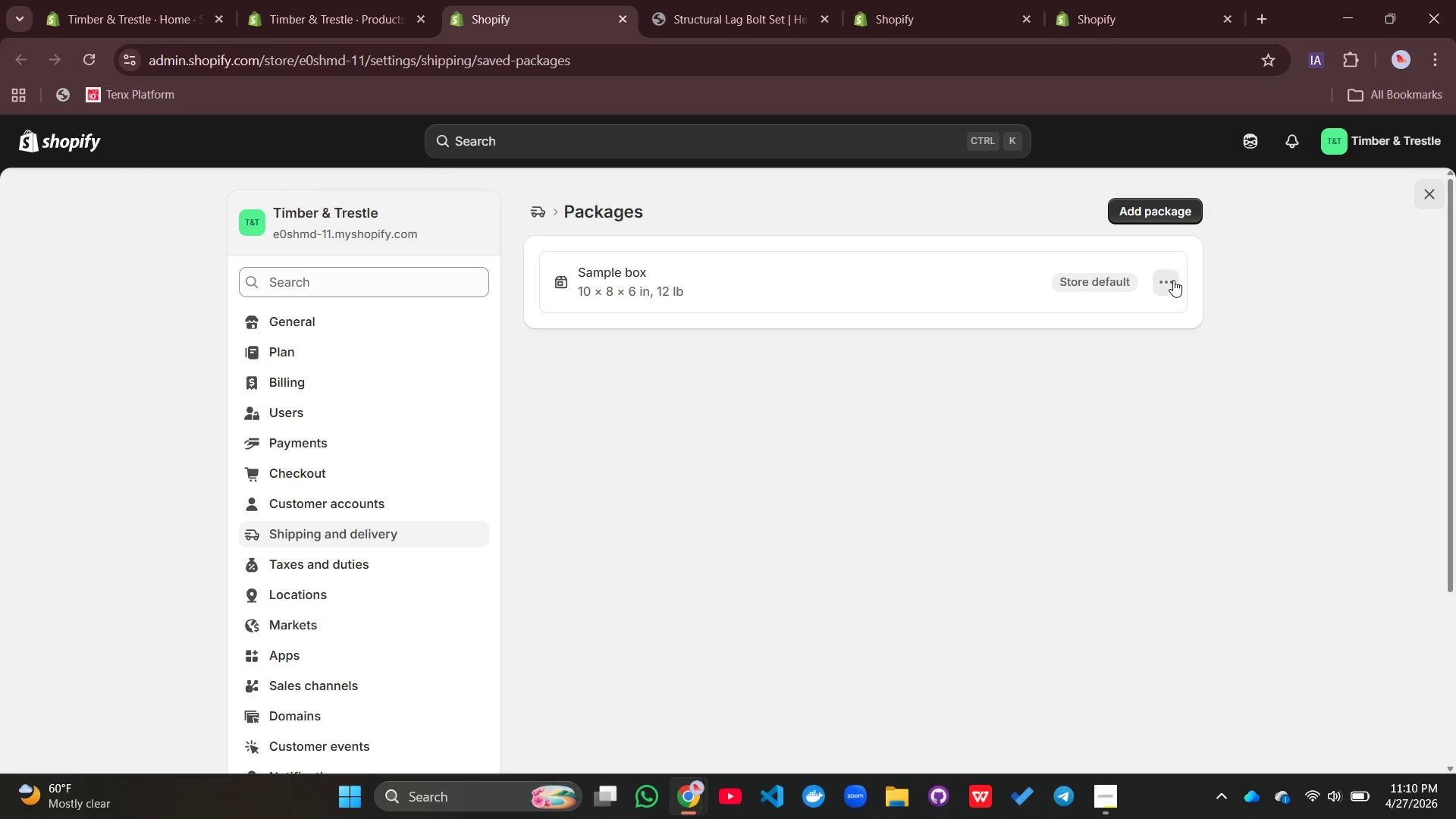 
left_click([1173, 280])
 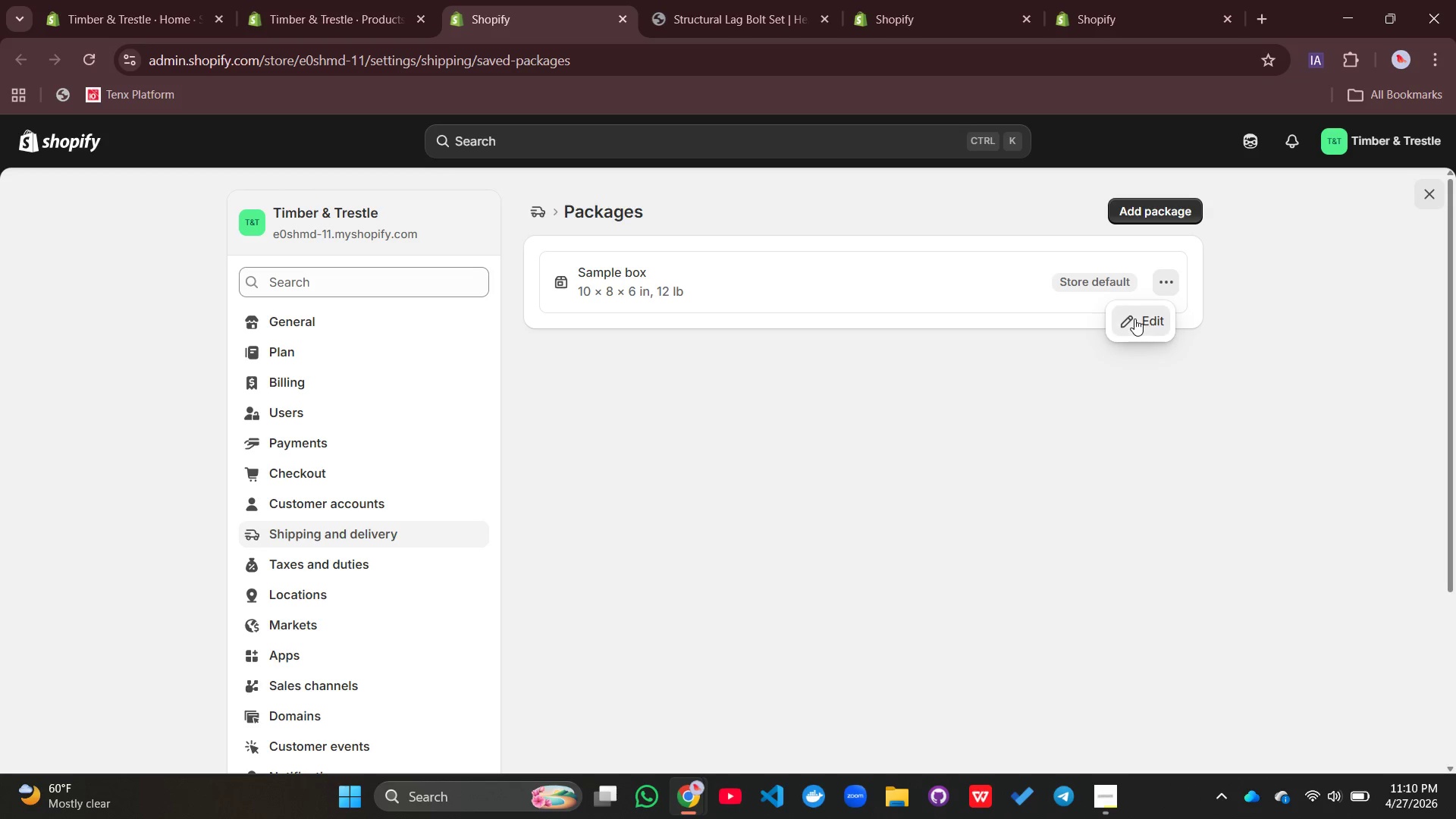 
left_click([1134, 318])
 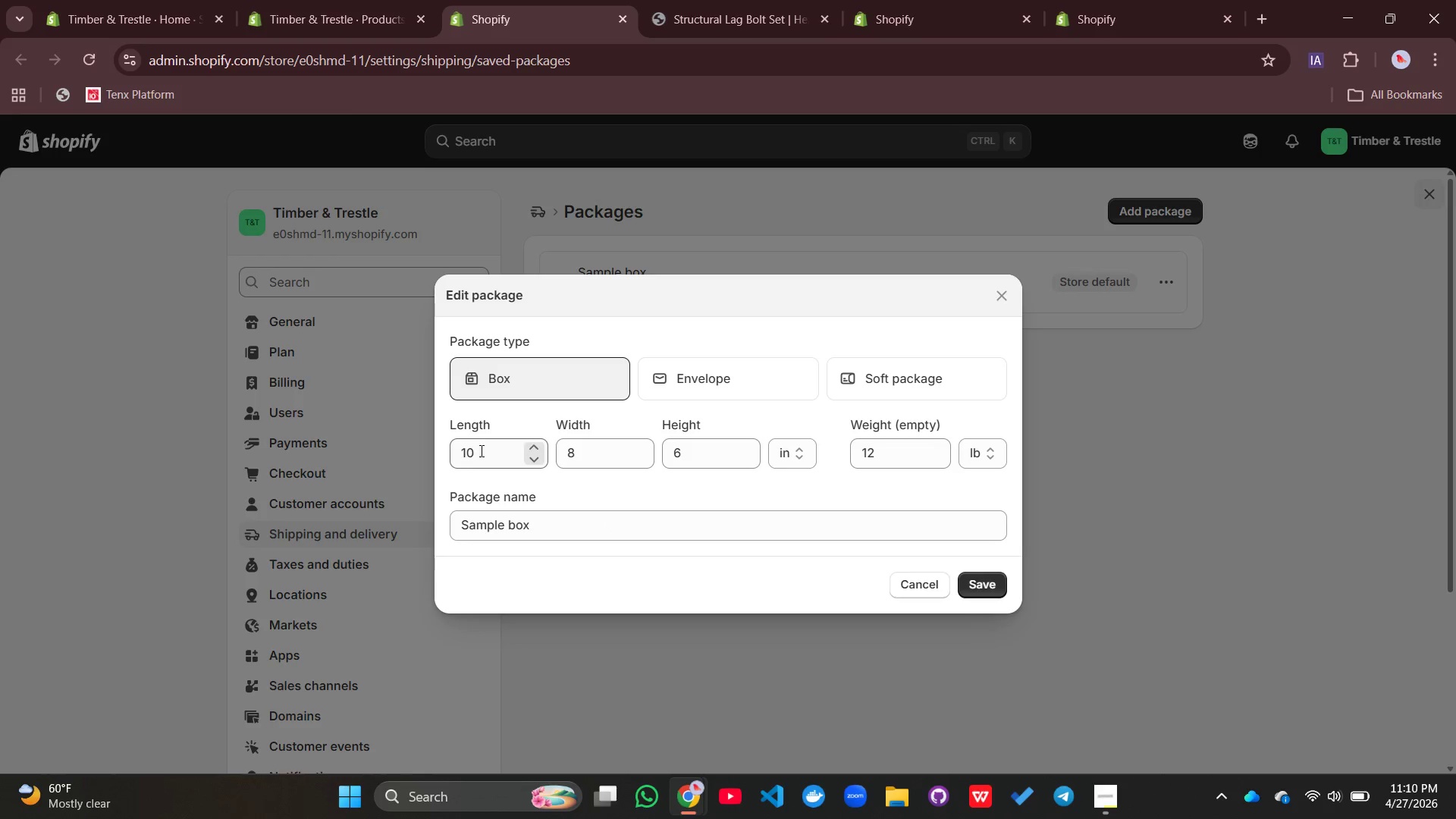 
left_click([475, 447])
 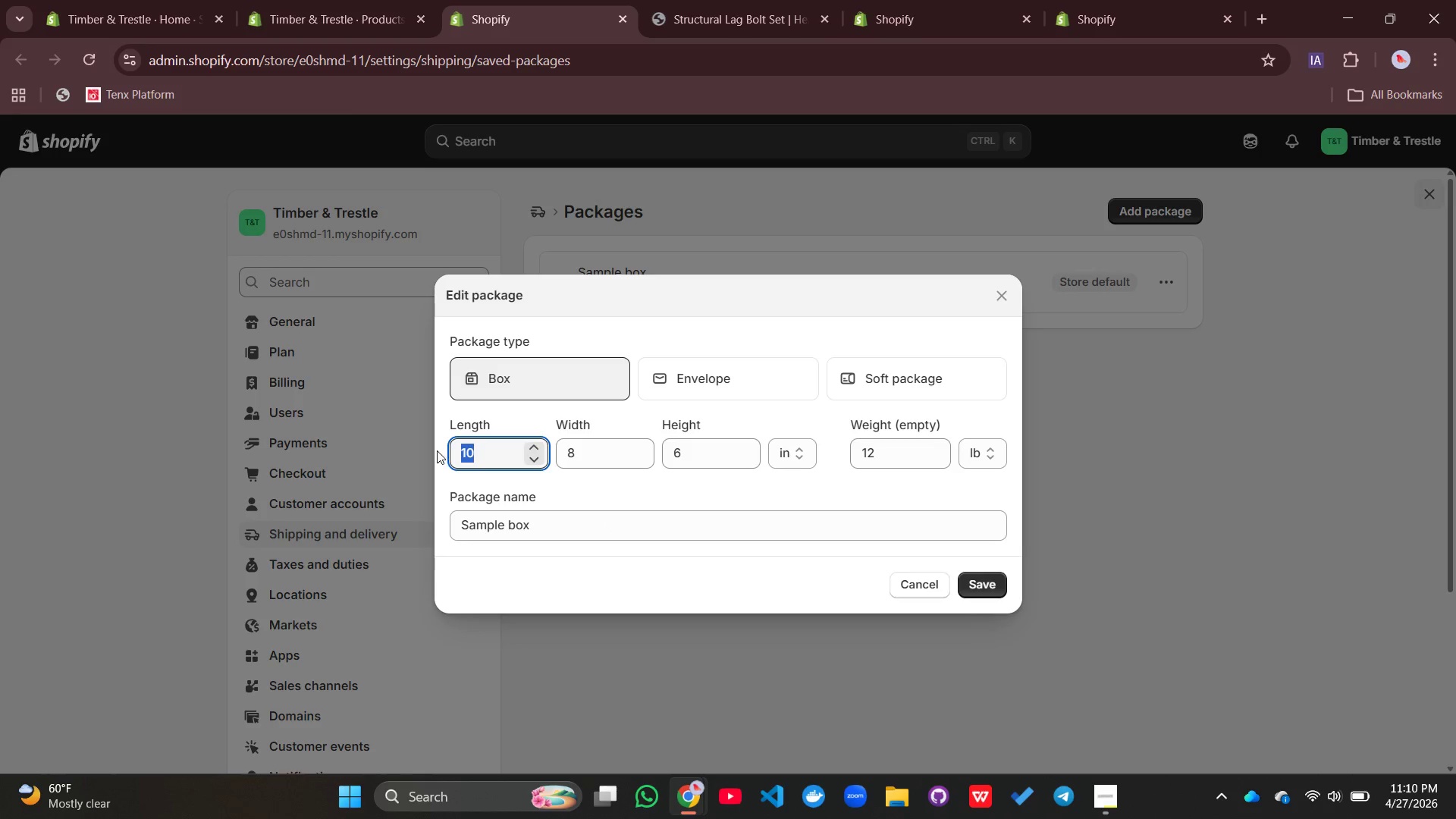 
left_click_drag(start_coordinate=[471, 450], to_coordinate=[437, 450])
 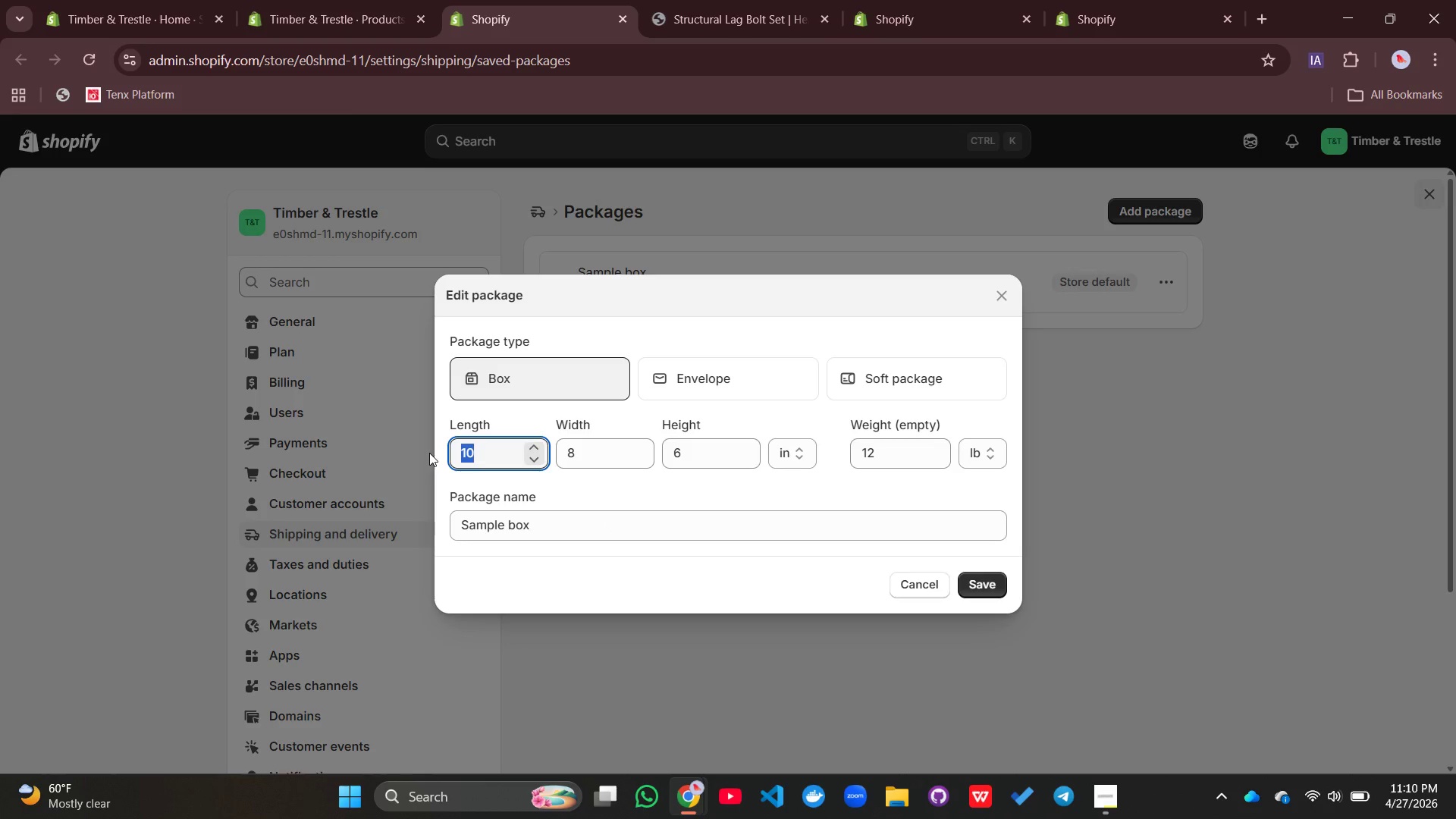 
key(9)
 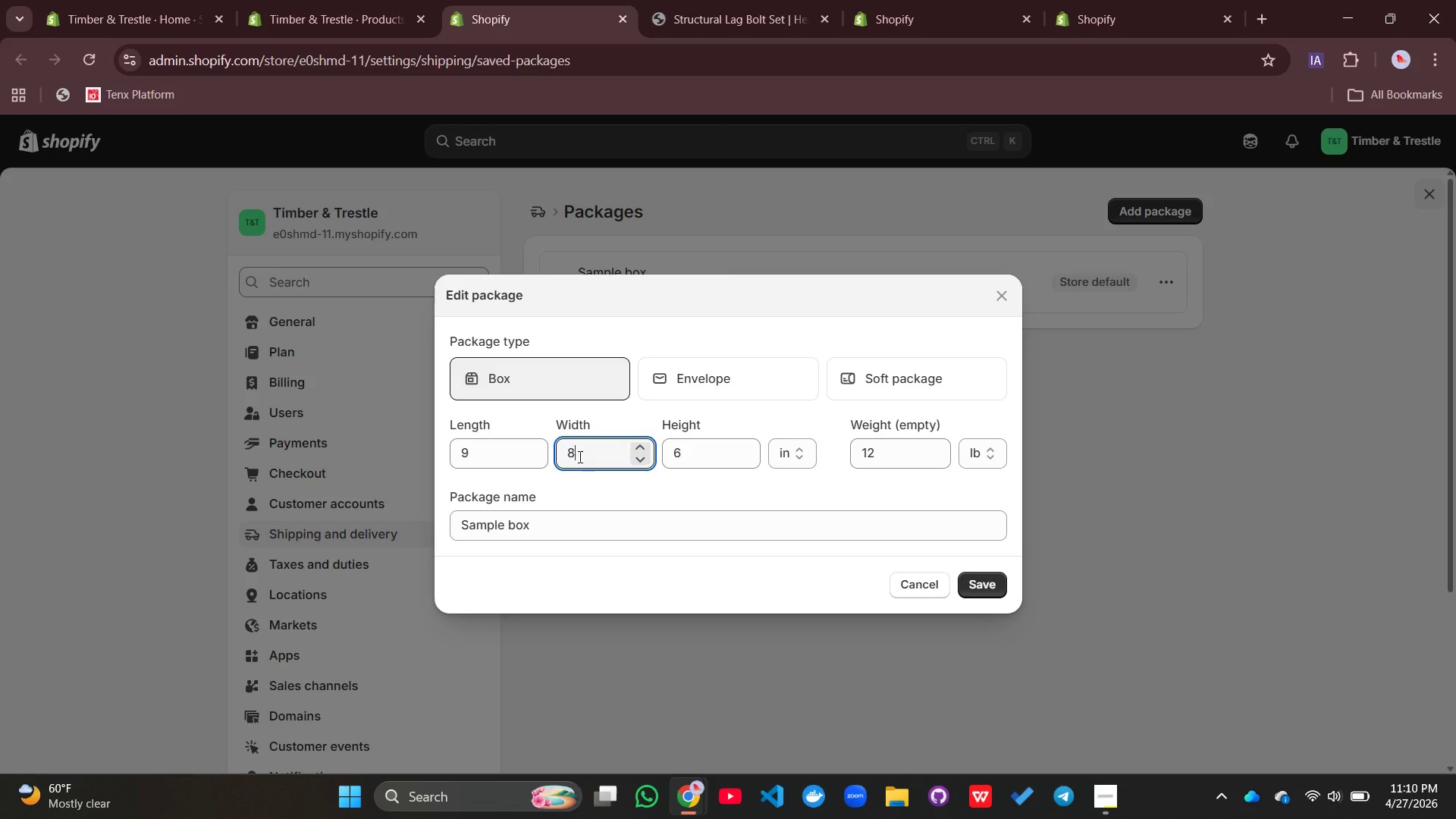 
left_click_drag(start_coordinate=[579, 457], to_coordinate=[561, 457])
 